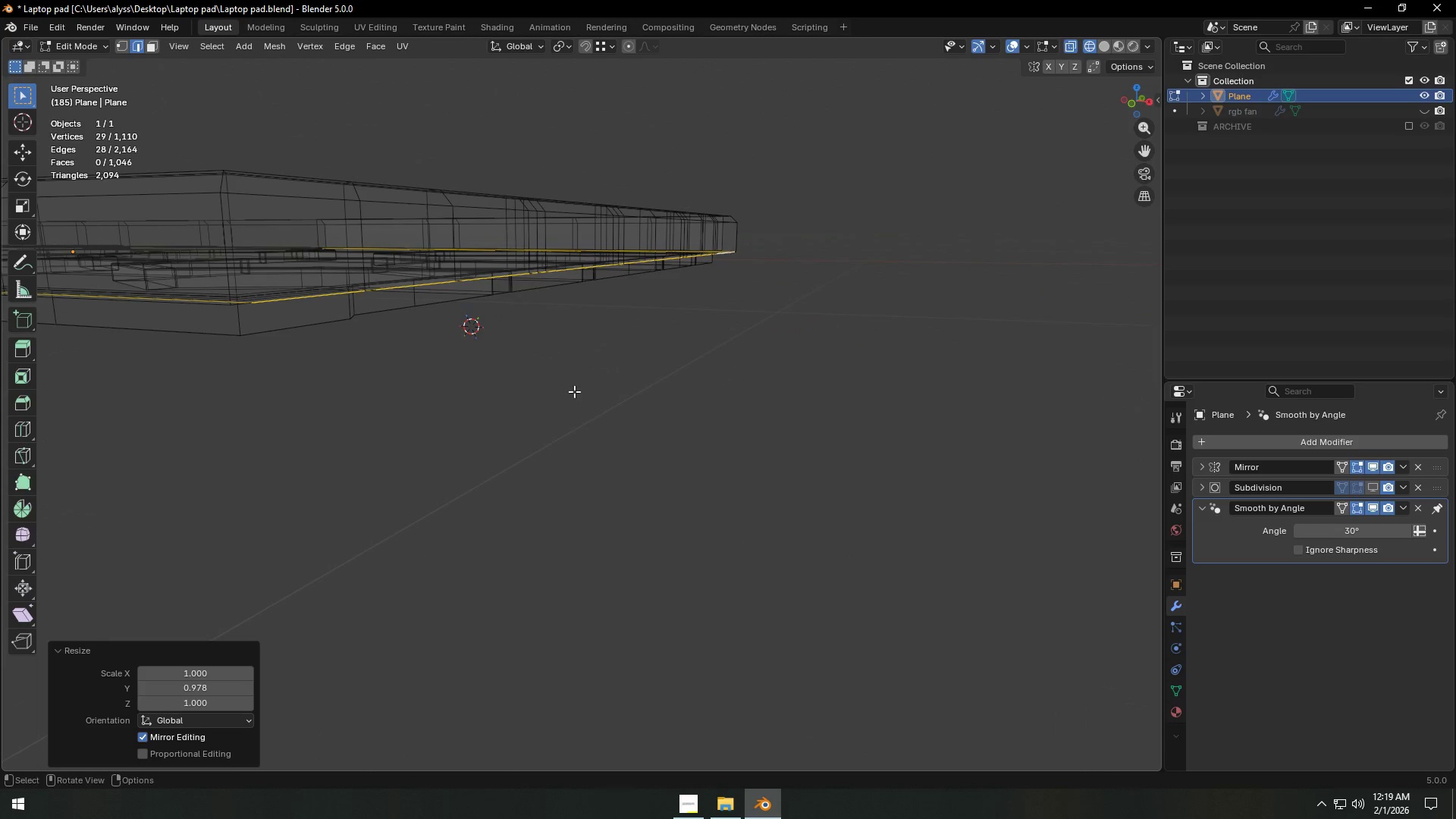 
scroll: coordinate [641, 352], scroll_direction: down, amount: 4.0
 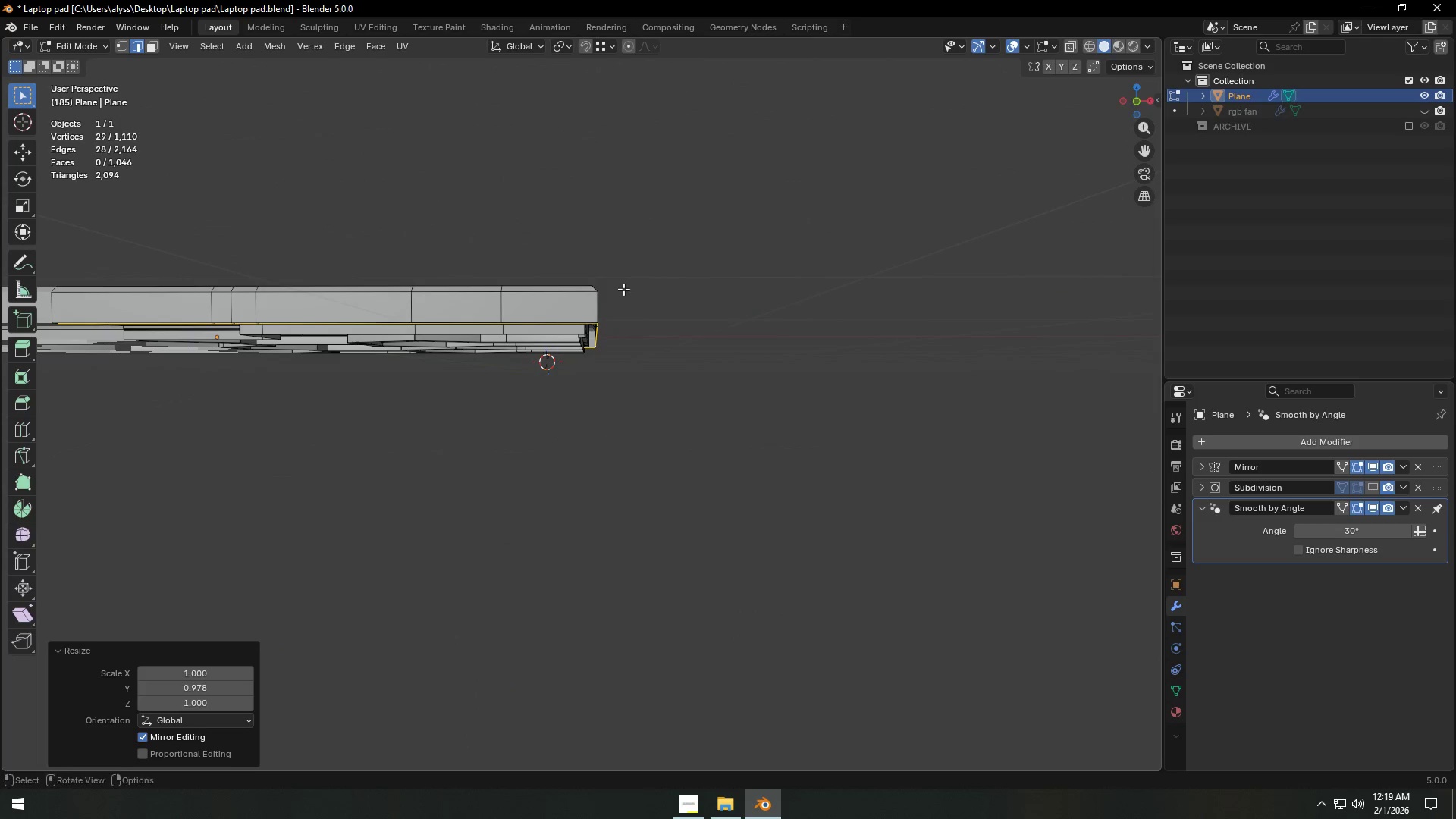 
hold_key(key=ShiftLeft, duration=0.42)
 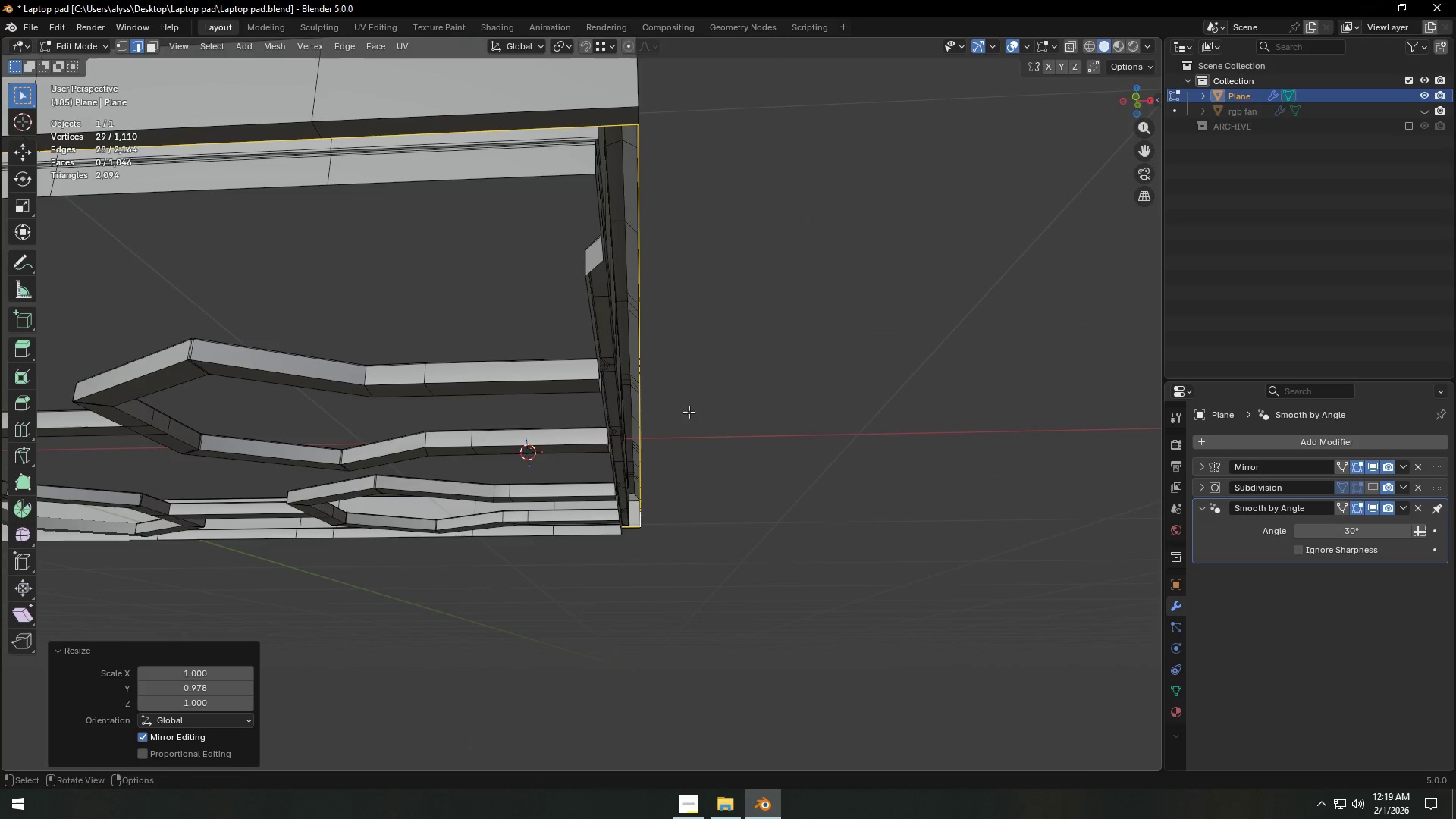 
scroll: coordinate [635, 291], scroll_direction: up, amount: 4.0
 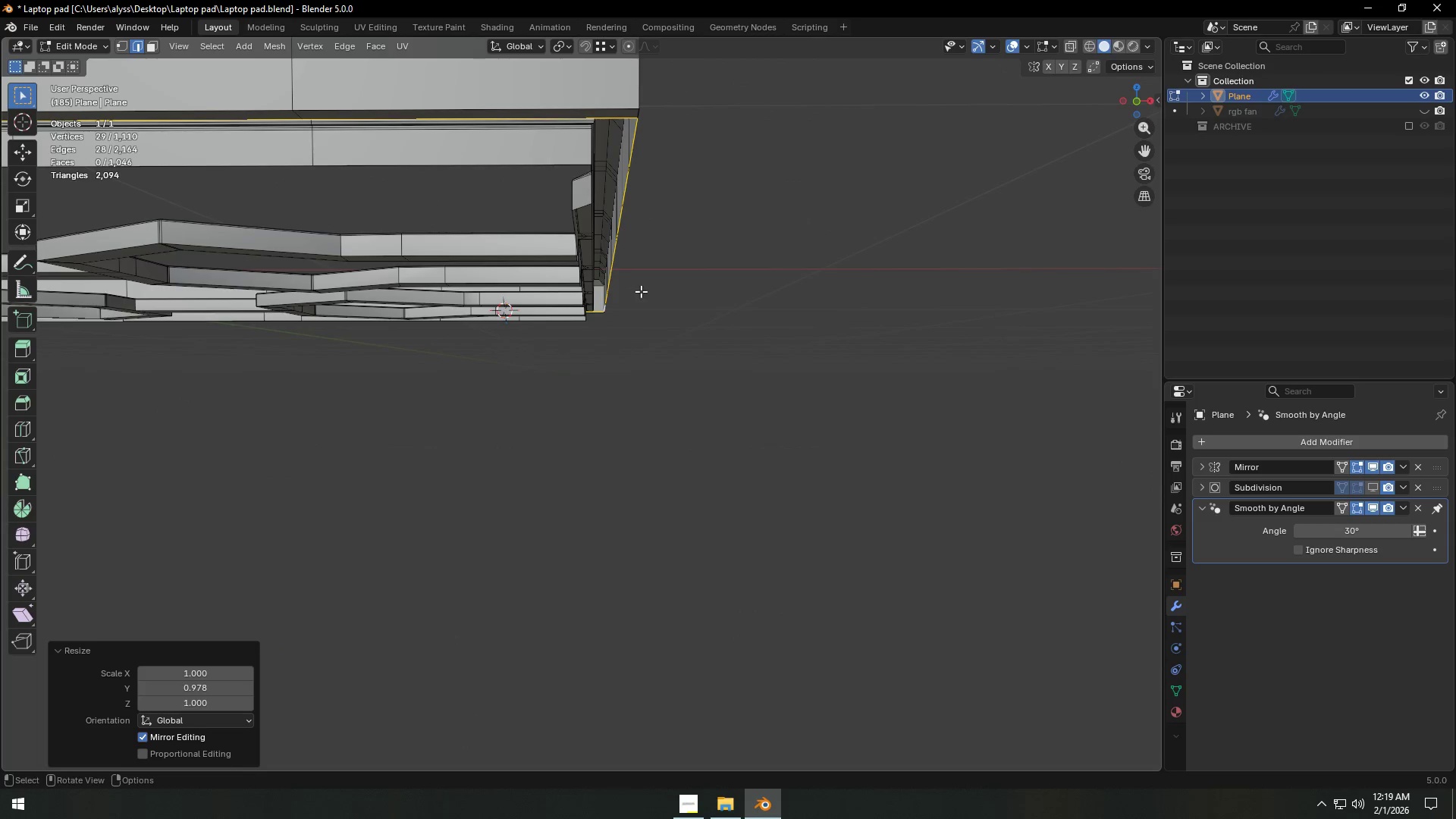 
type(sx)
 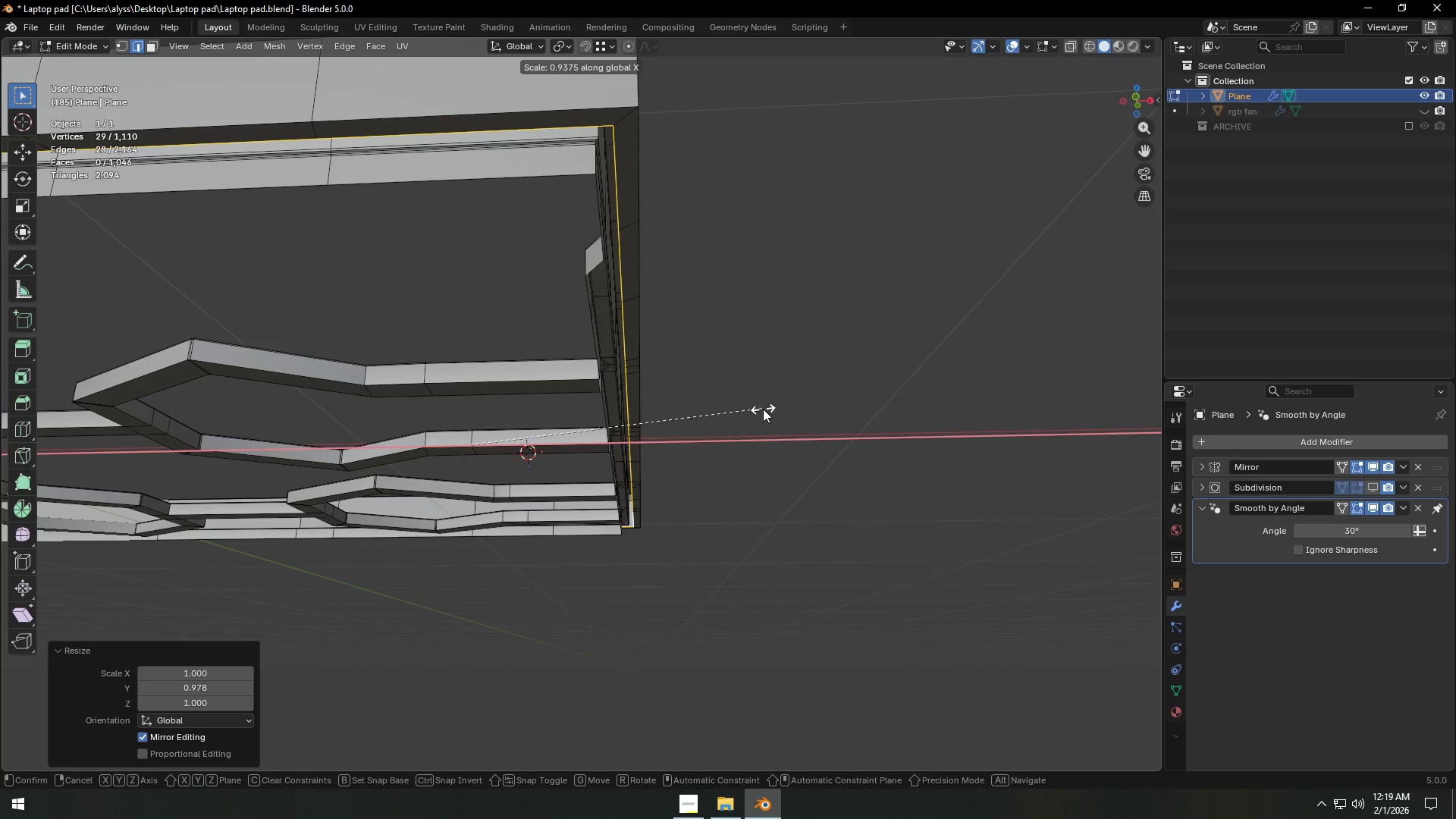 
wait(5.64)
 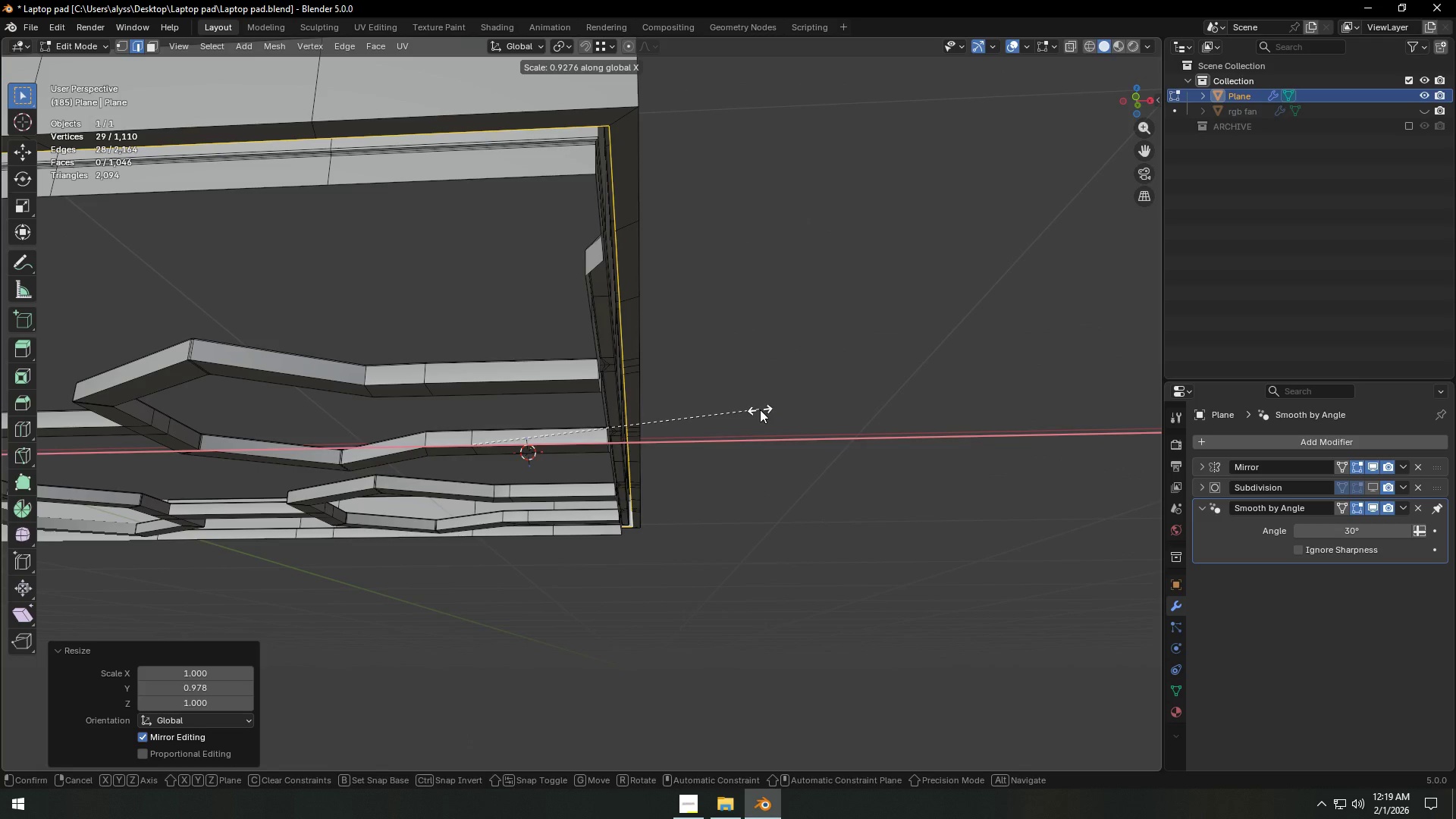 
left_click([763, 409])
 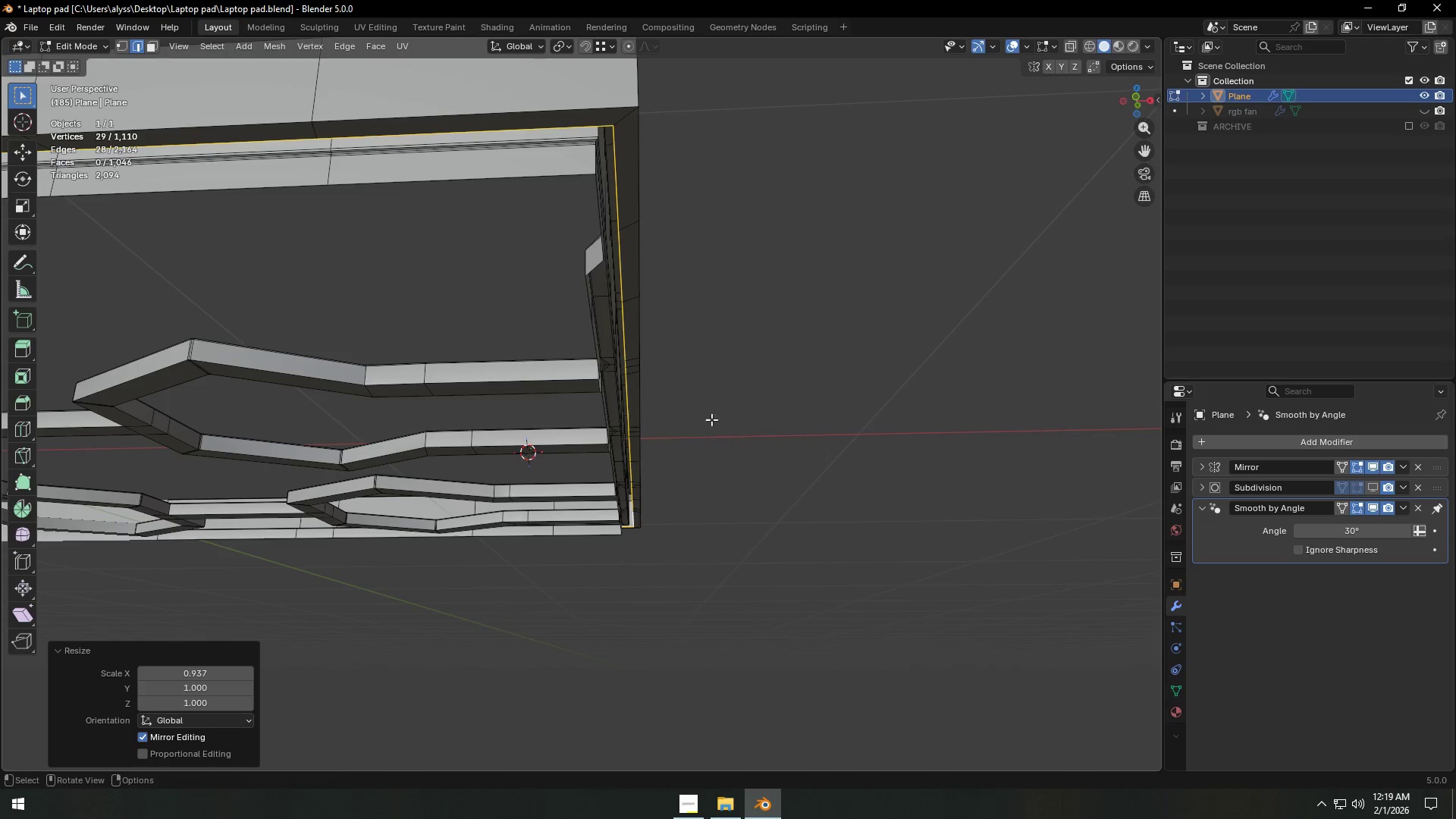 
hold_key(key=ShiftLeft, duration=0.34)
 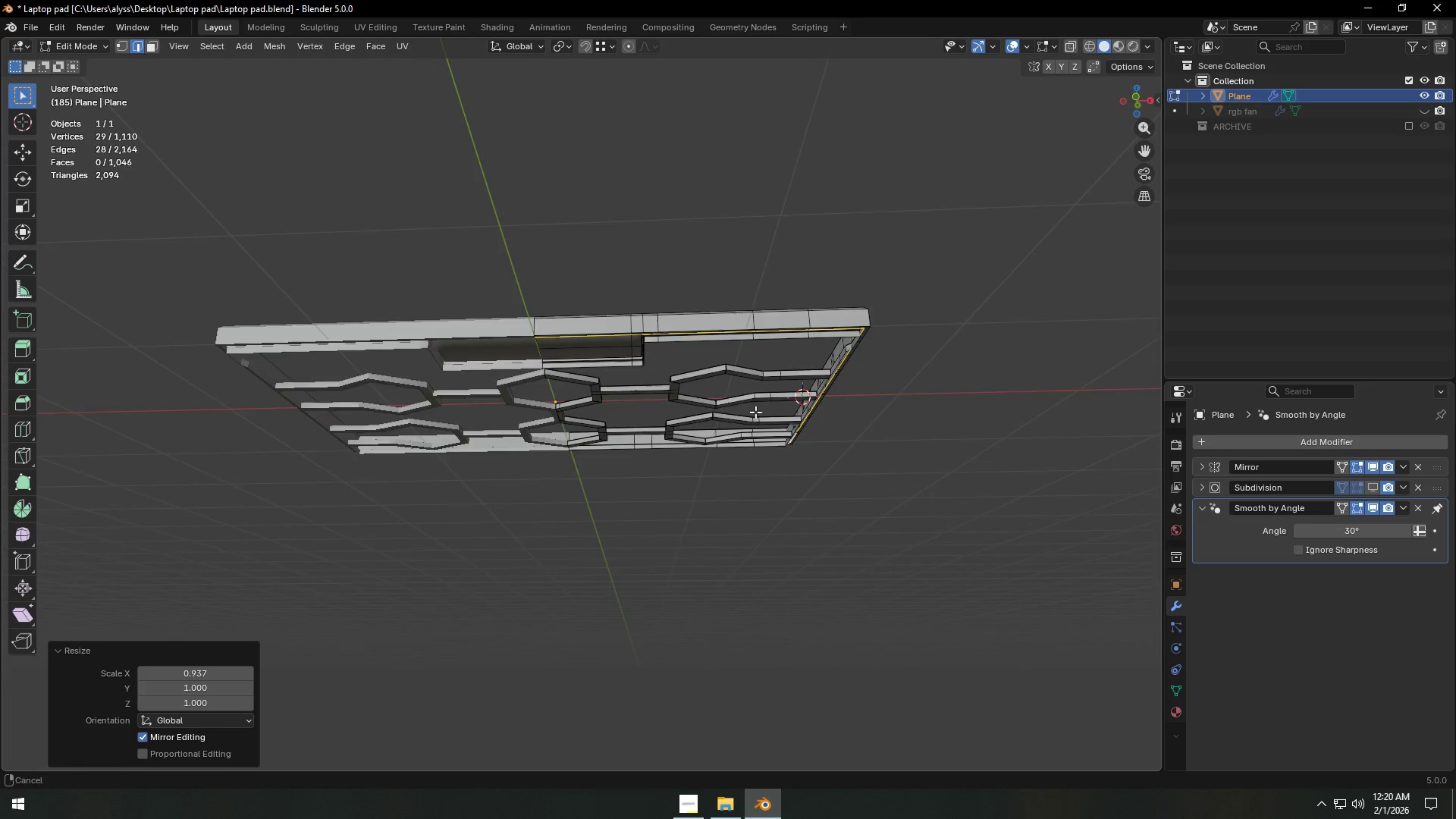 
scroll: coordinate [675, 425], scroll_direction: down, amount: 6.0
 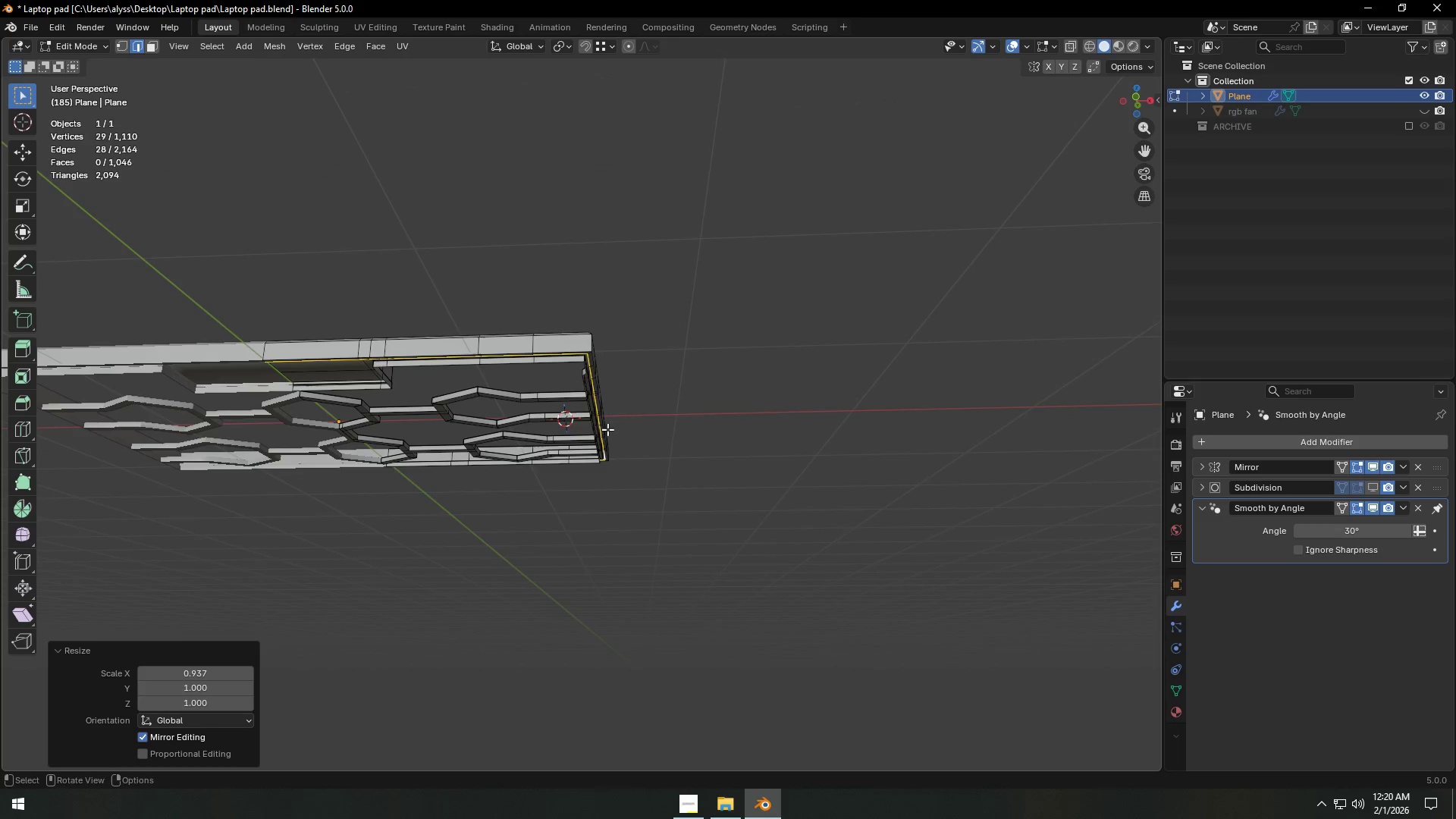 
scroll: coordinate [755, 413], scroll_direction: up, amount: 5.0
 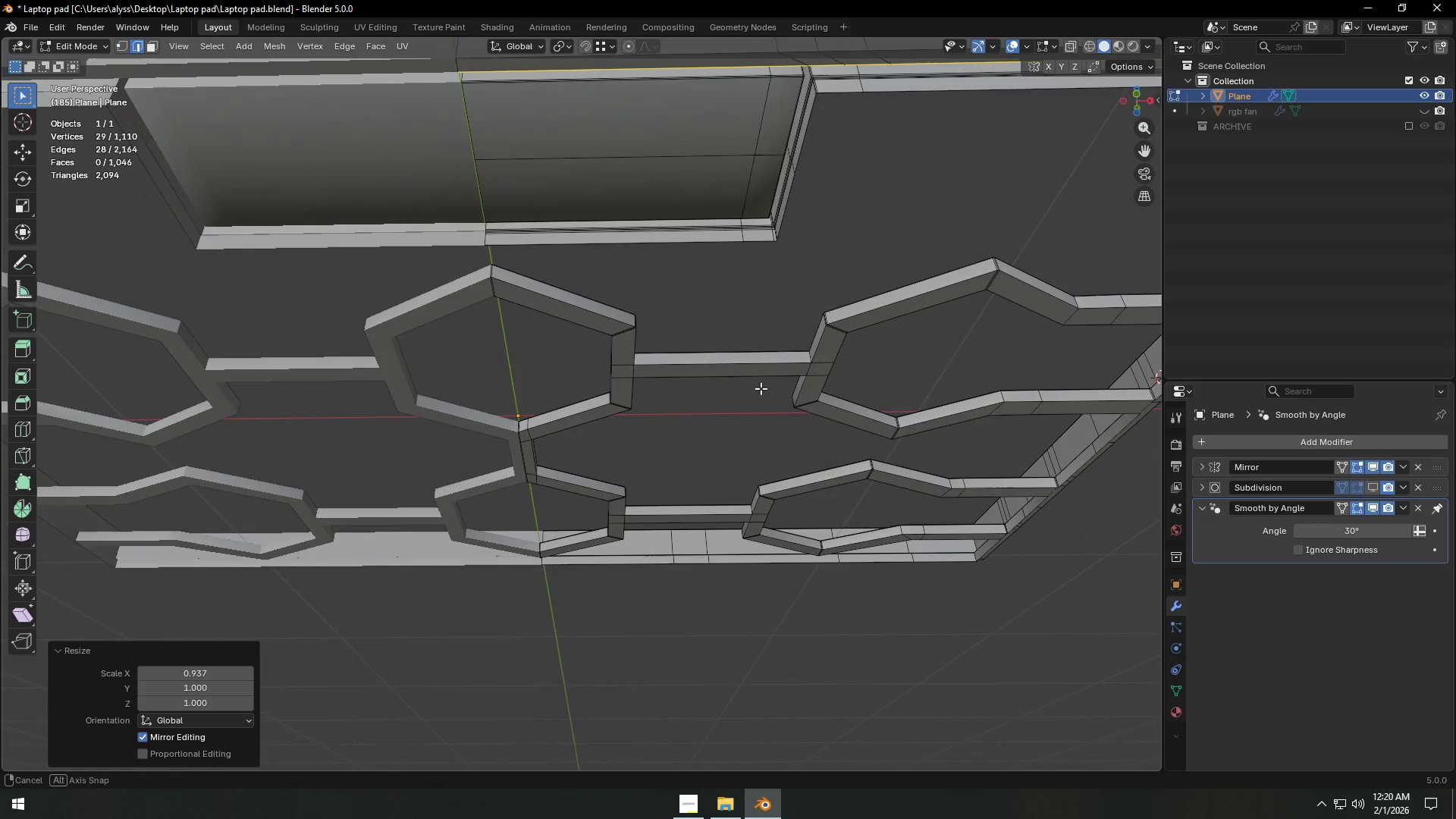 
hold_key(key=ShiftLeft, duration=0.58)
 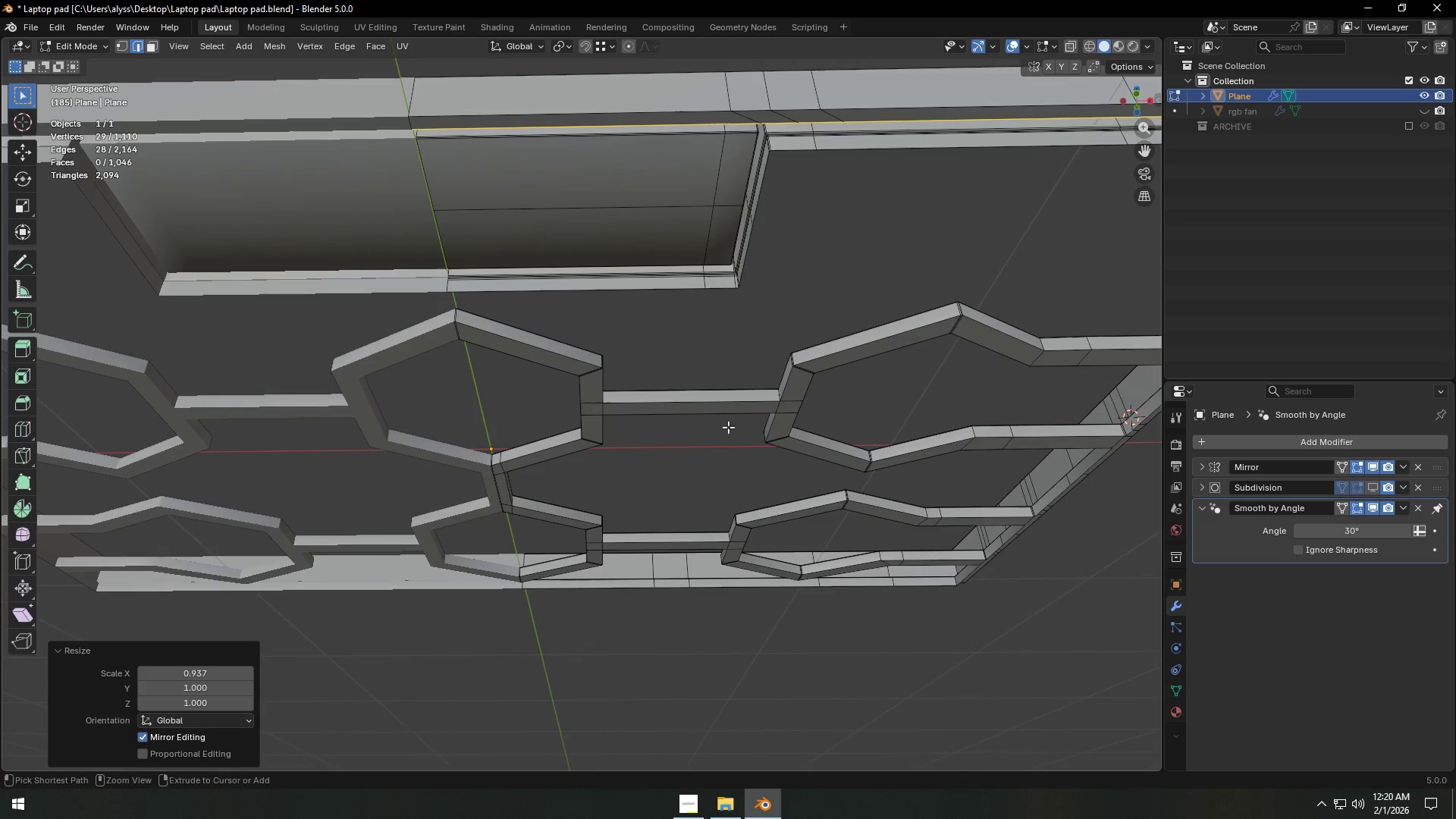 
hold_key(key=ShiftLeft, duration=2.05)
 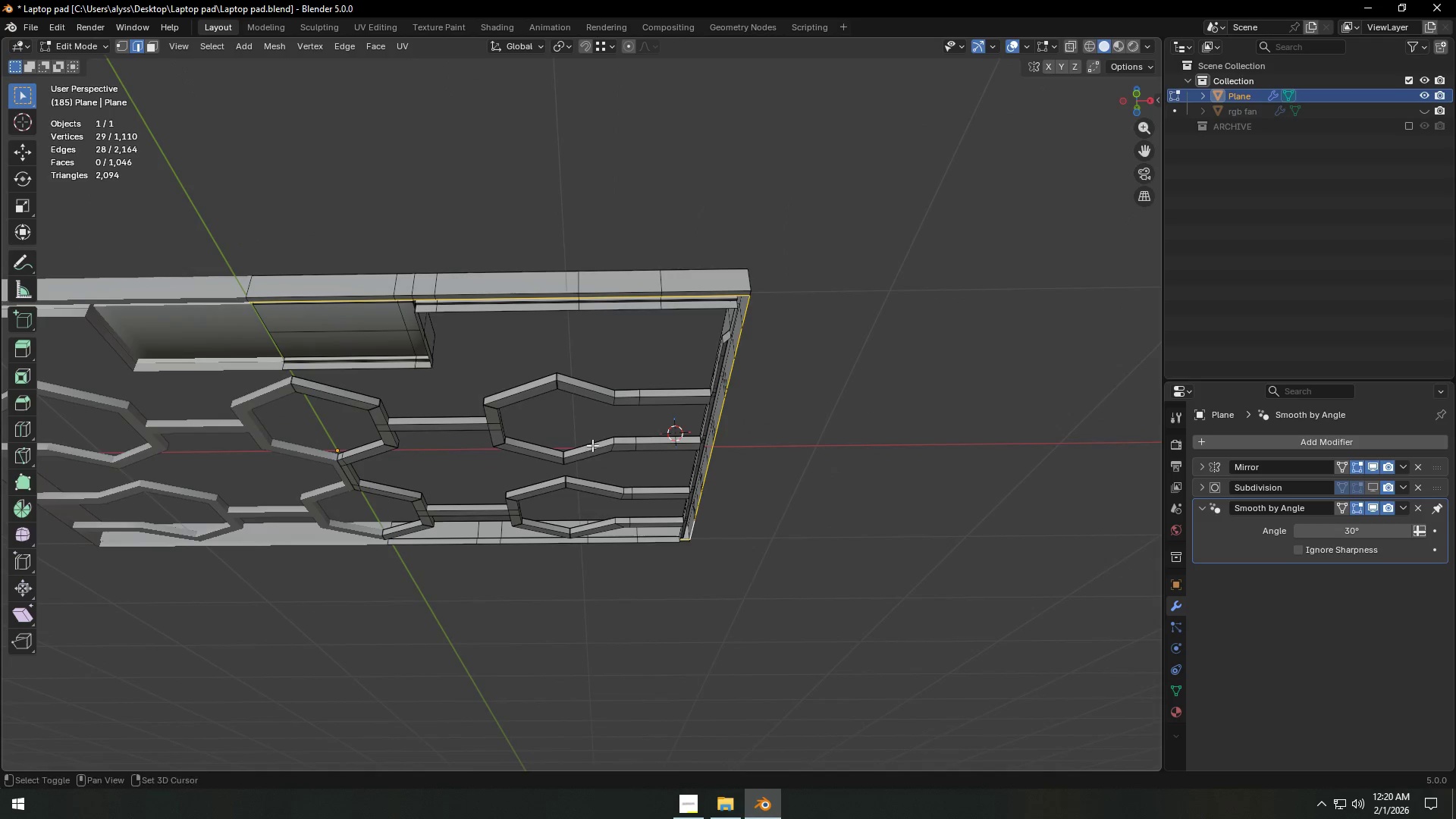 
key(Control+ControlLeft)
 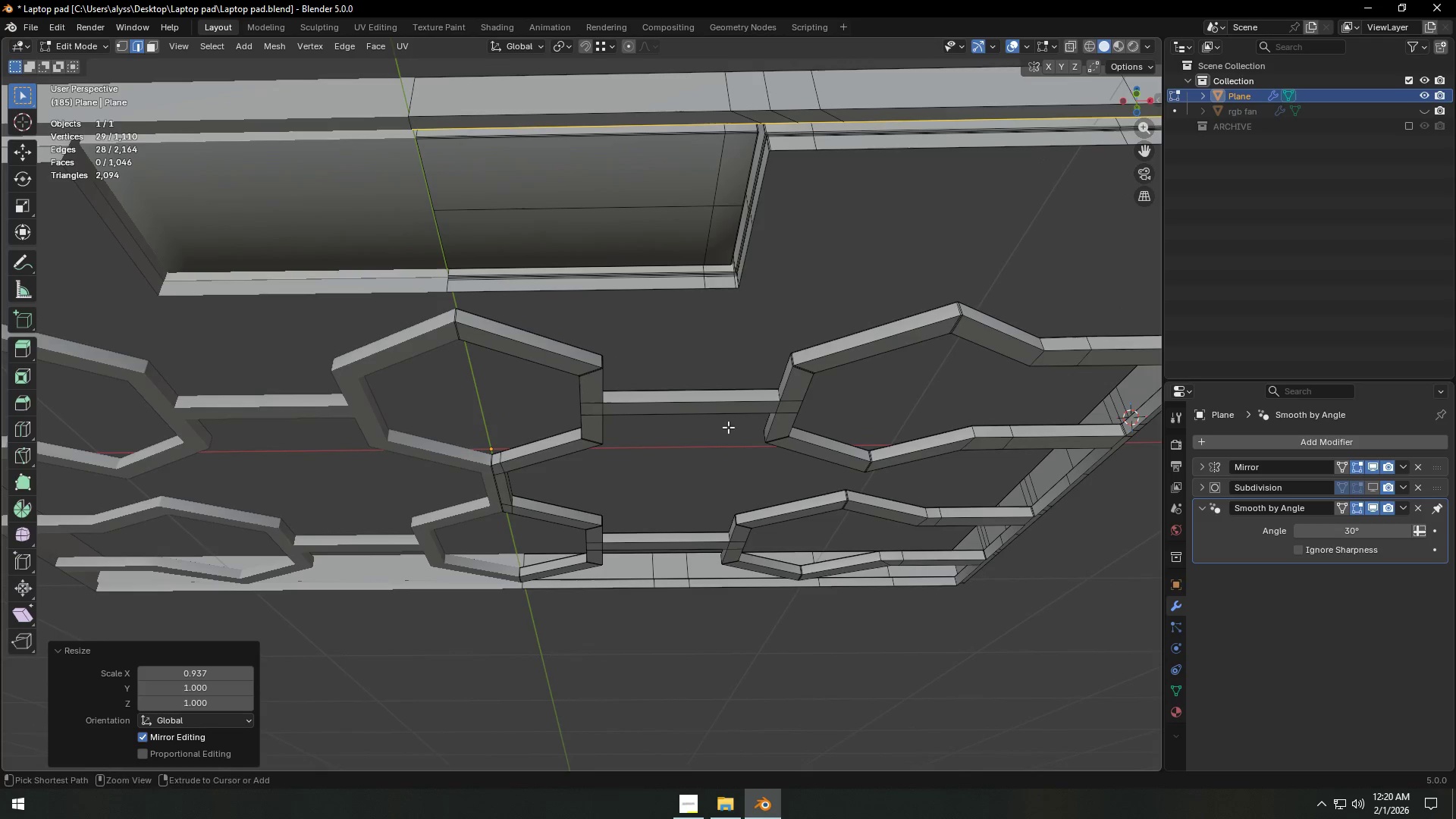 
key(Control+Z)
 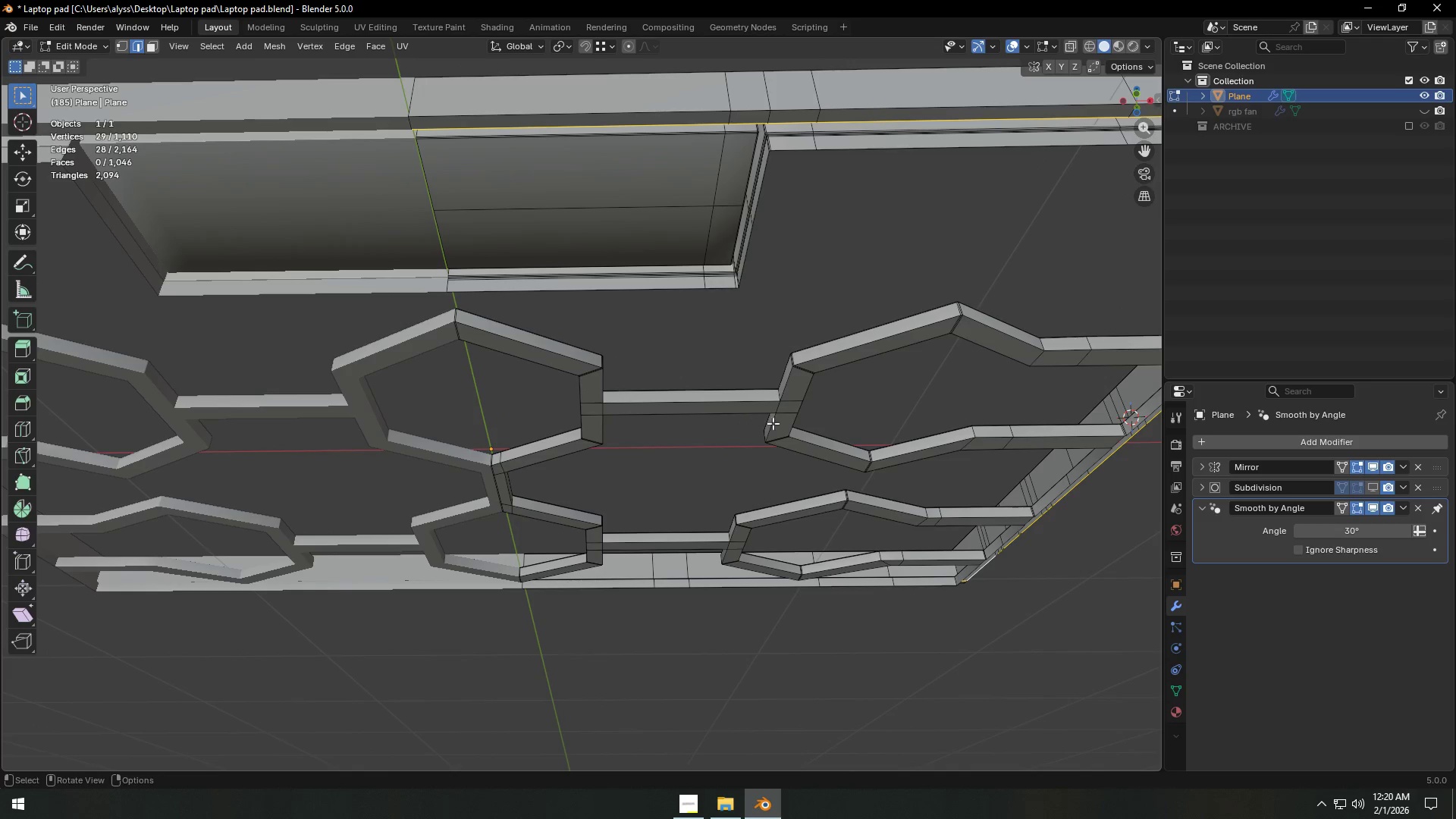 
hold_key(key=ShiftLeft, duration=0.45)
 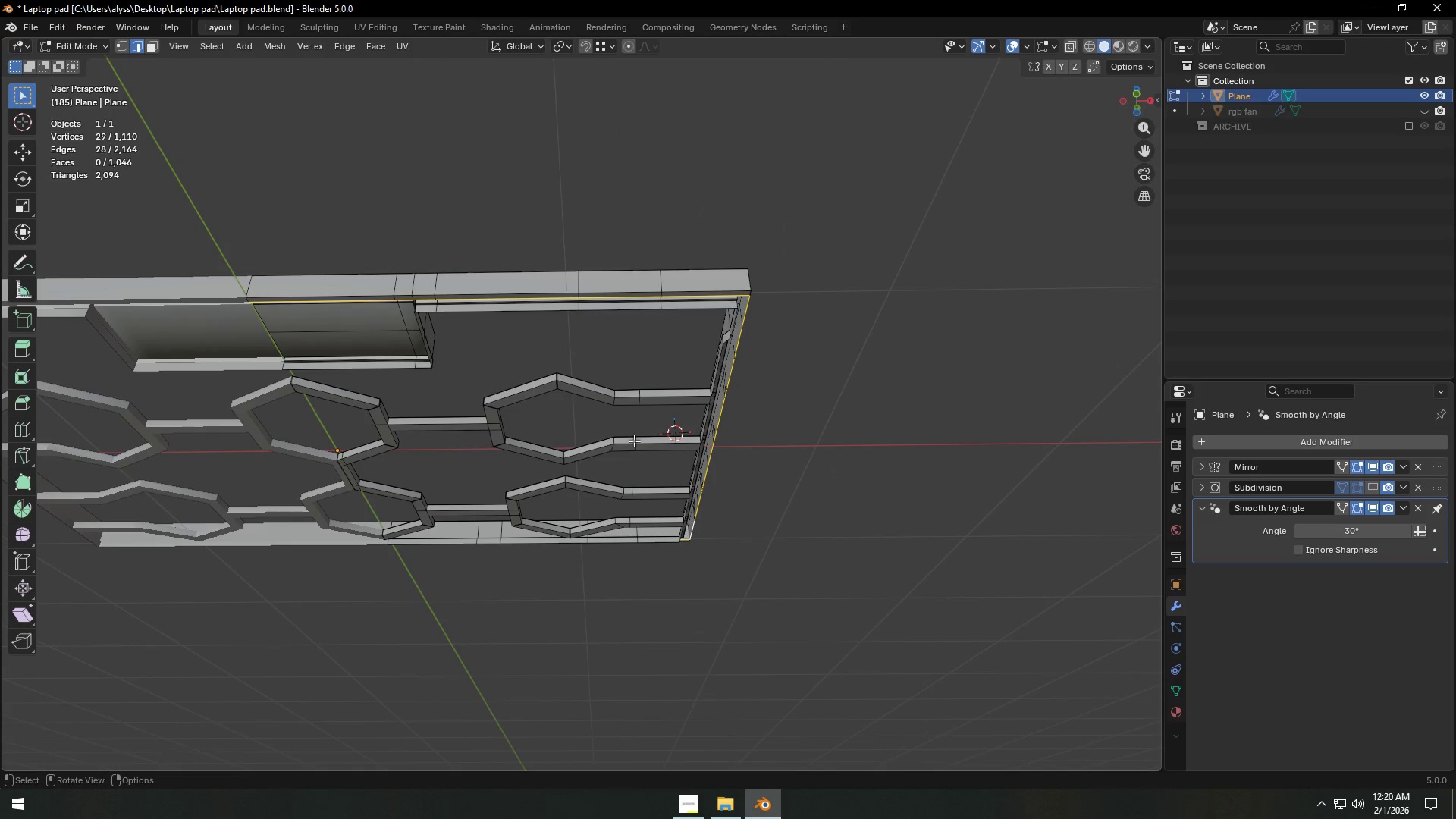 
scroll: coordinate [814, 422], scroll_direction: down, amount: 3.0
 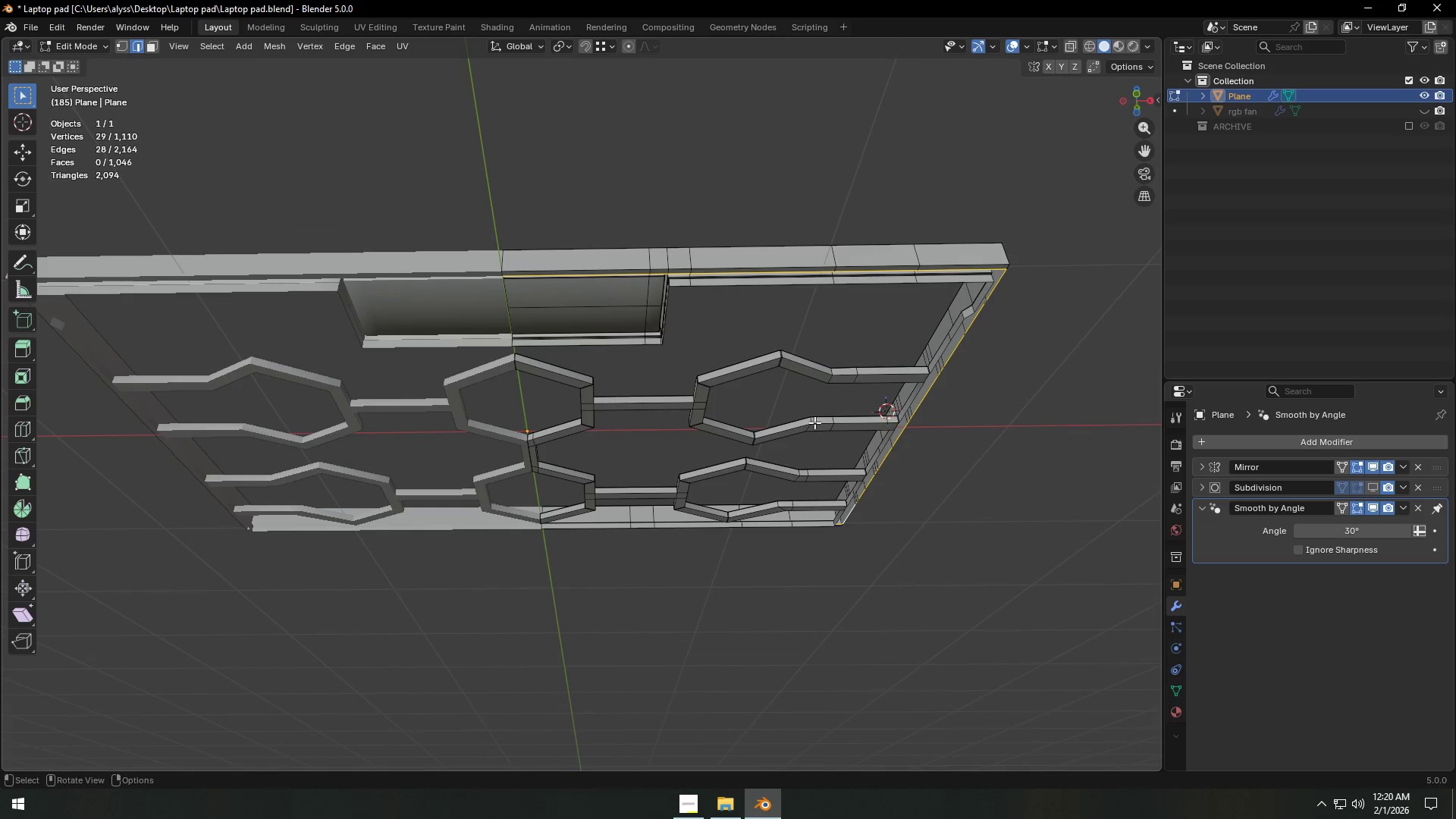 
scroll: coordinate [645, 439], scroll_direction: up, amount: 1.0
 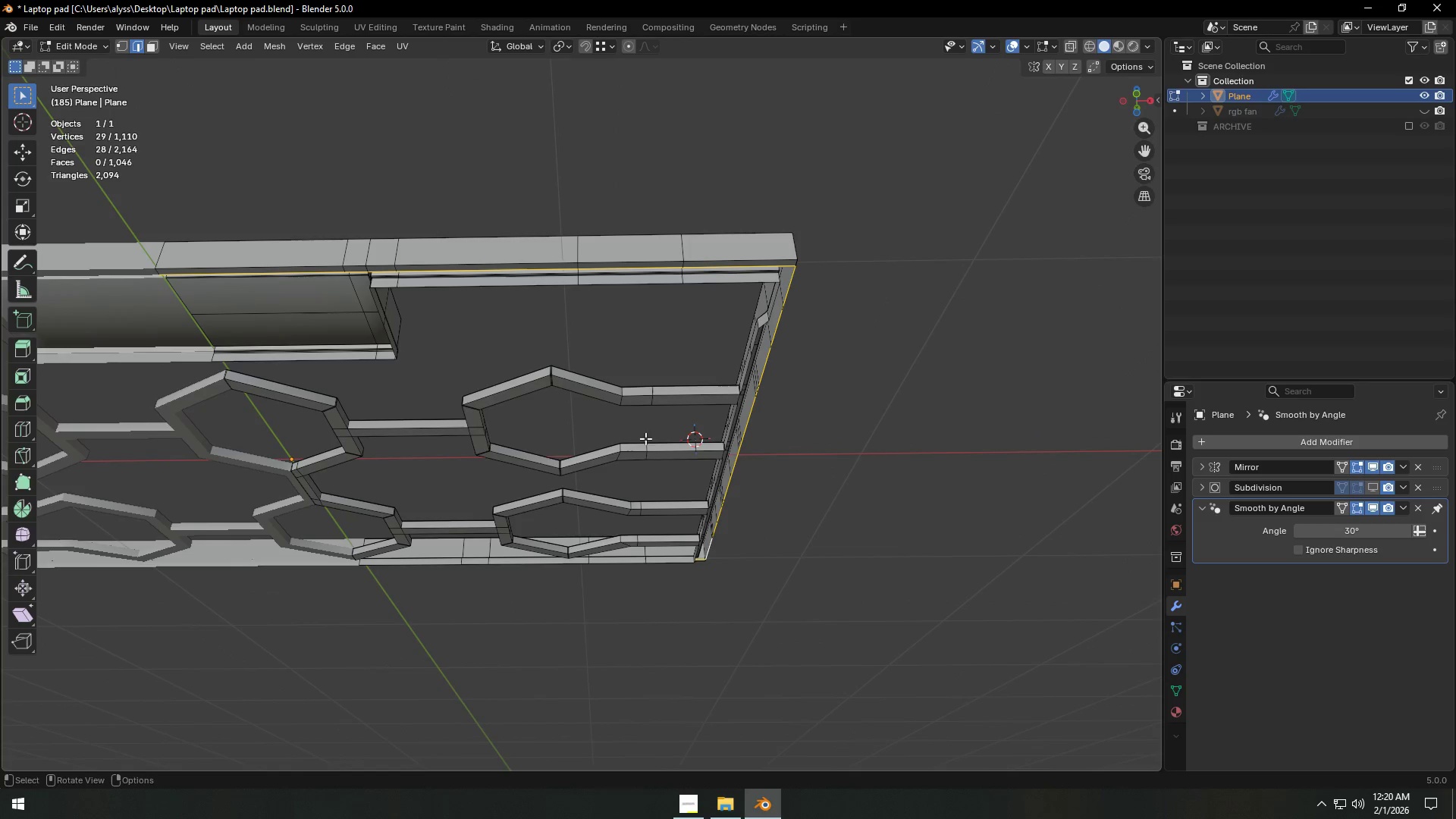 
key(Control+Z)
 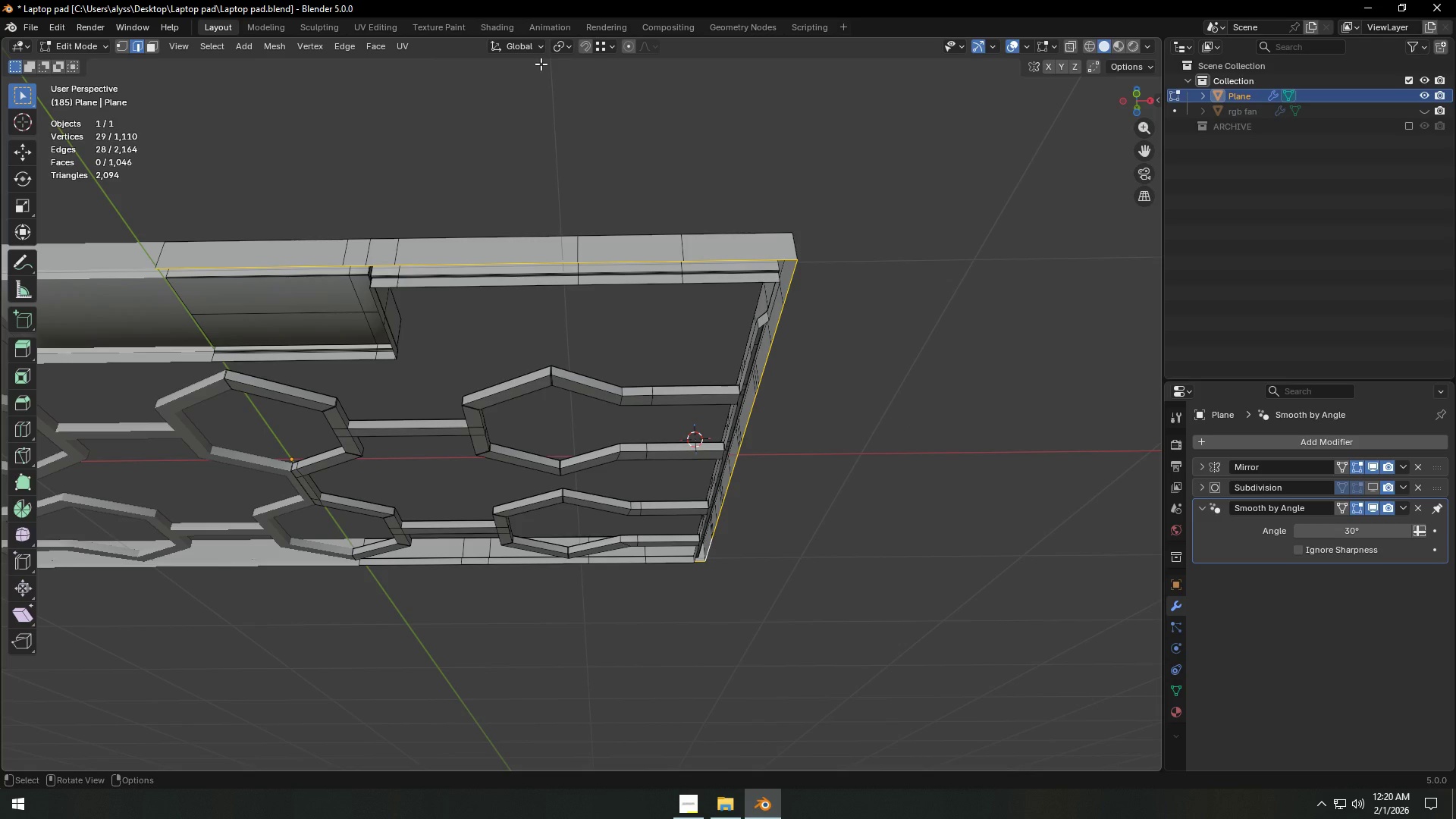 
left_click([572, 46])
 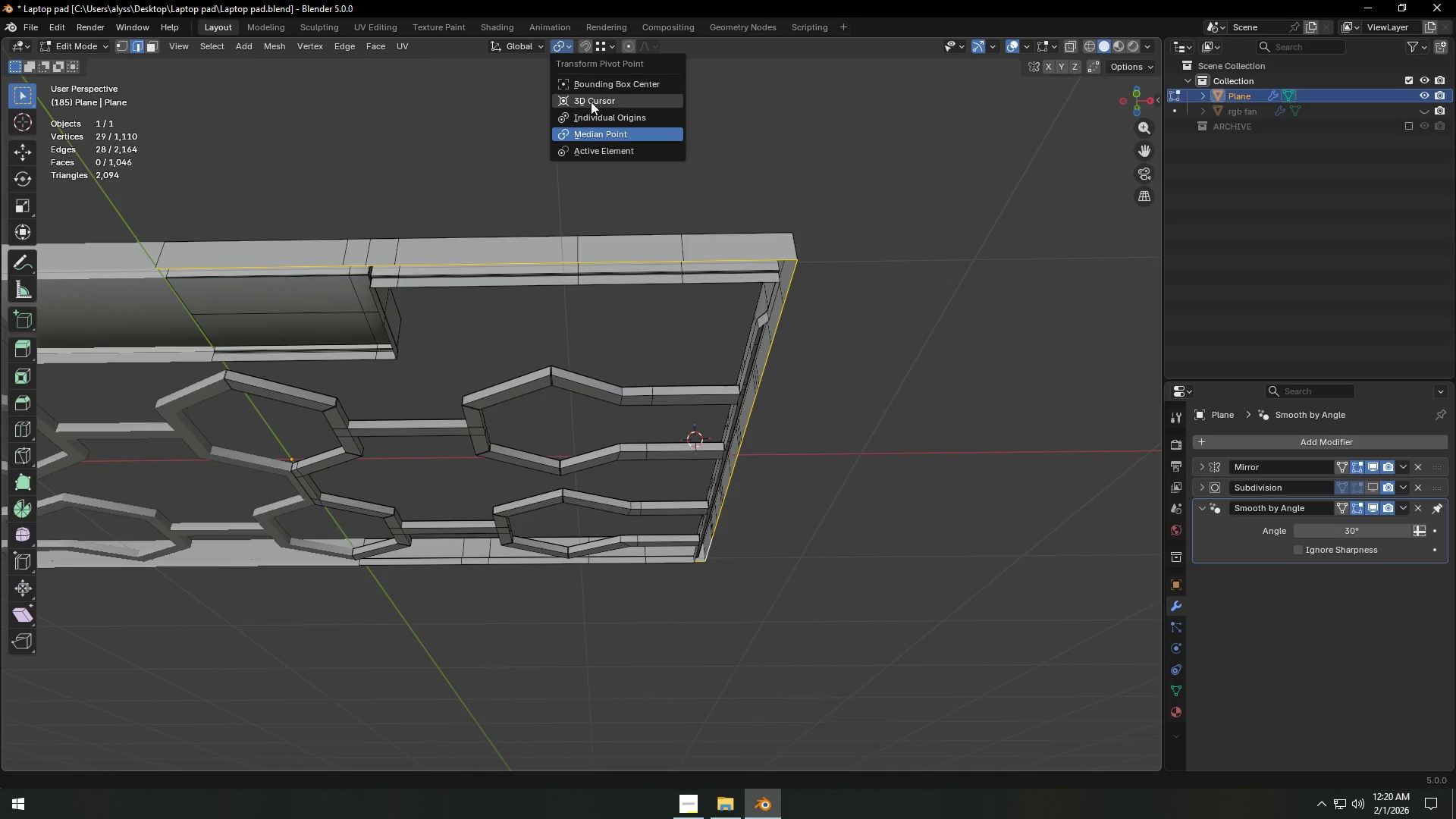 
left_click([591, 102])
 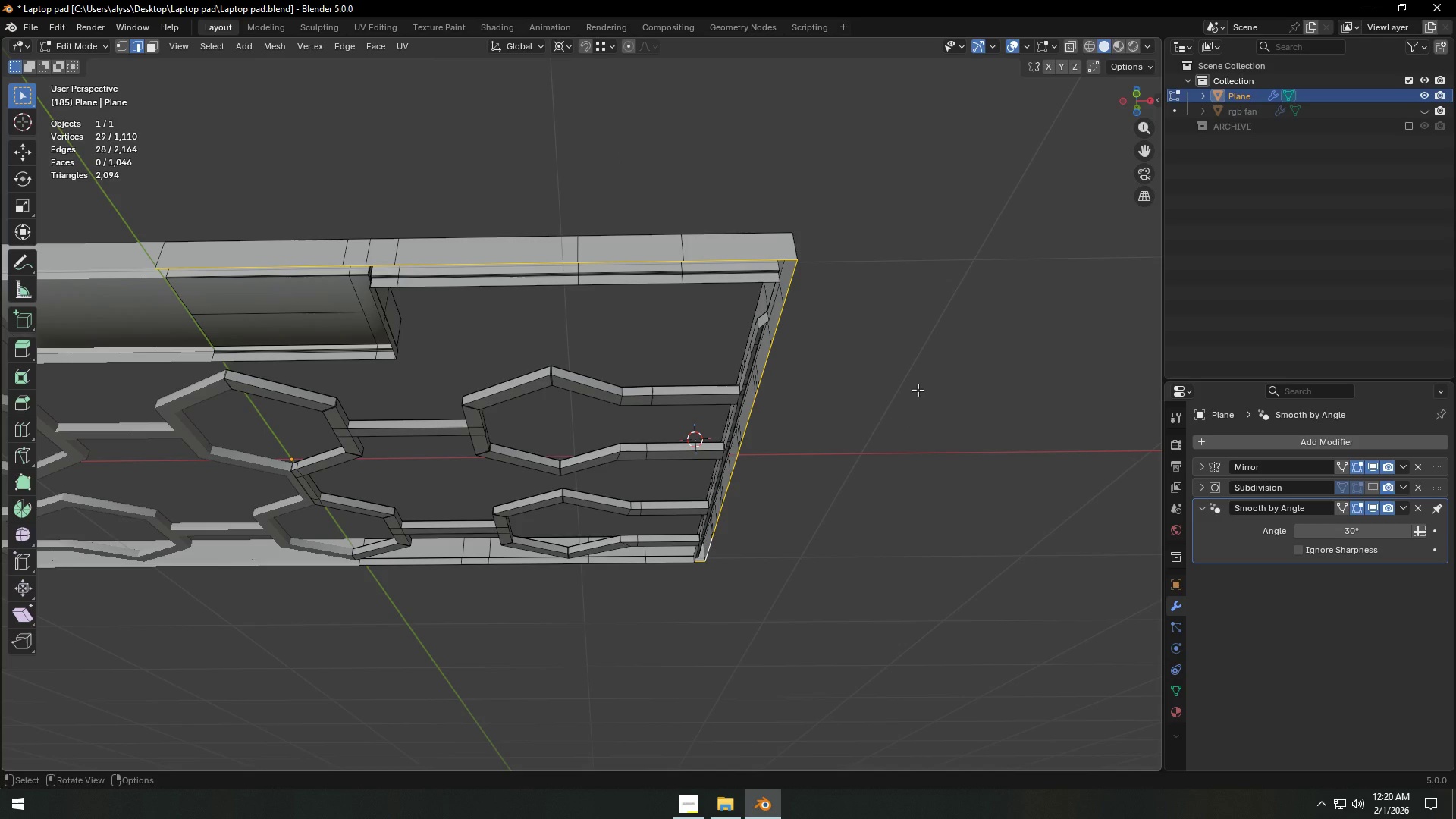 
key(Shift+S)
 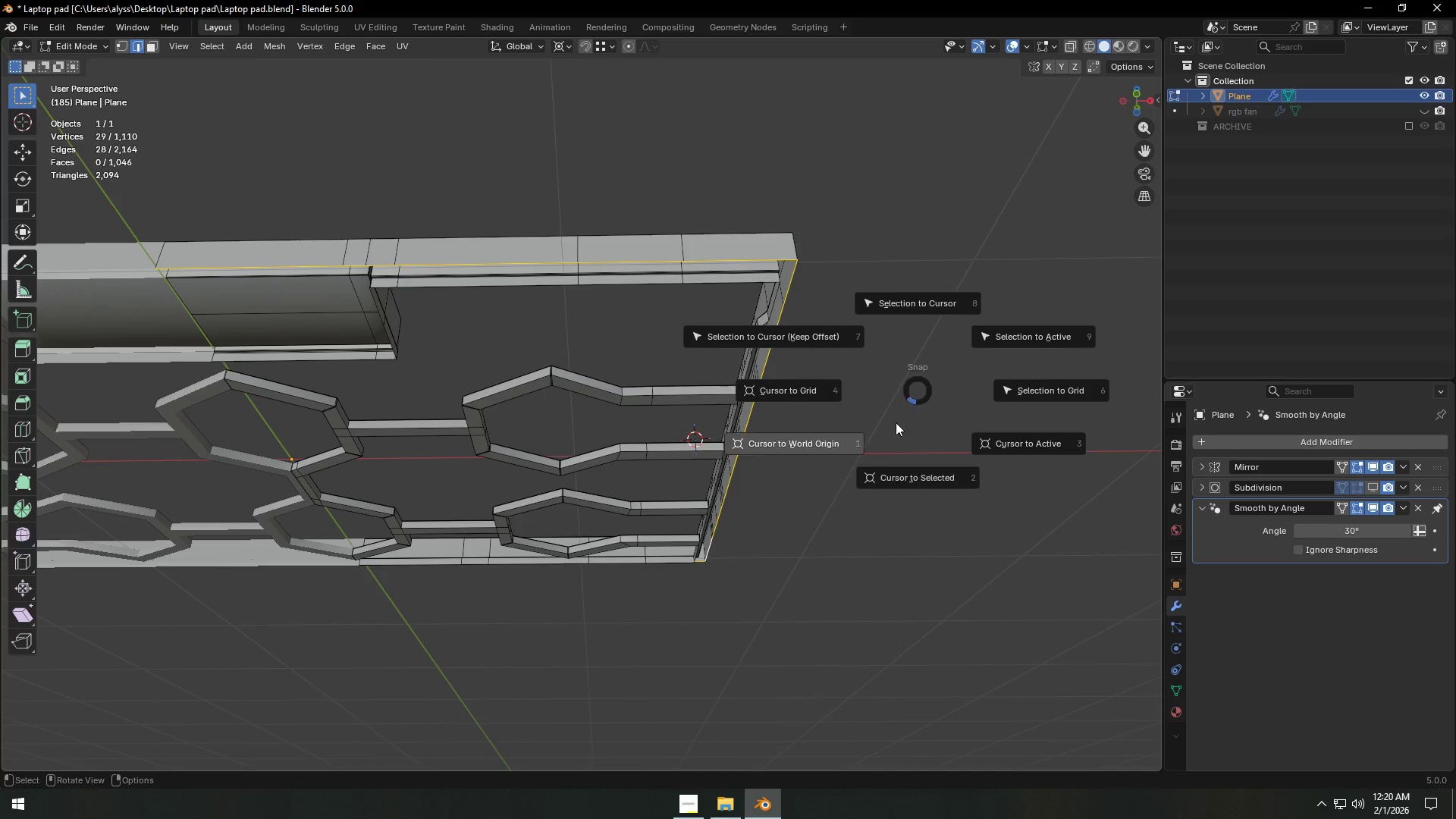 
left_click([874, 427])
 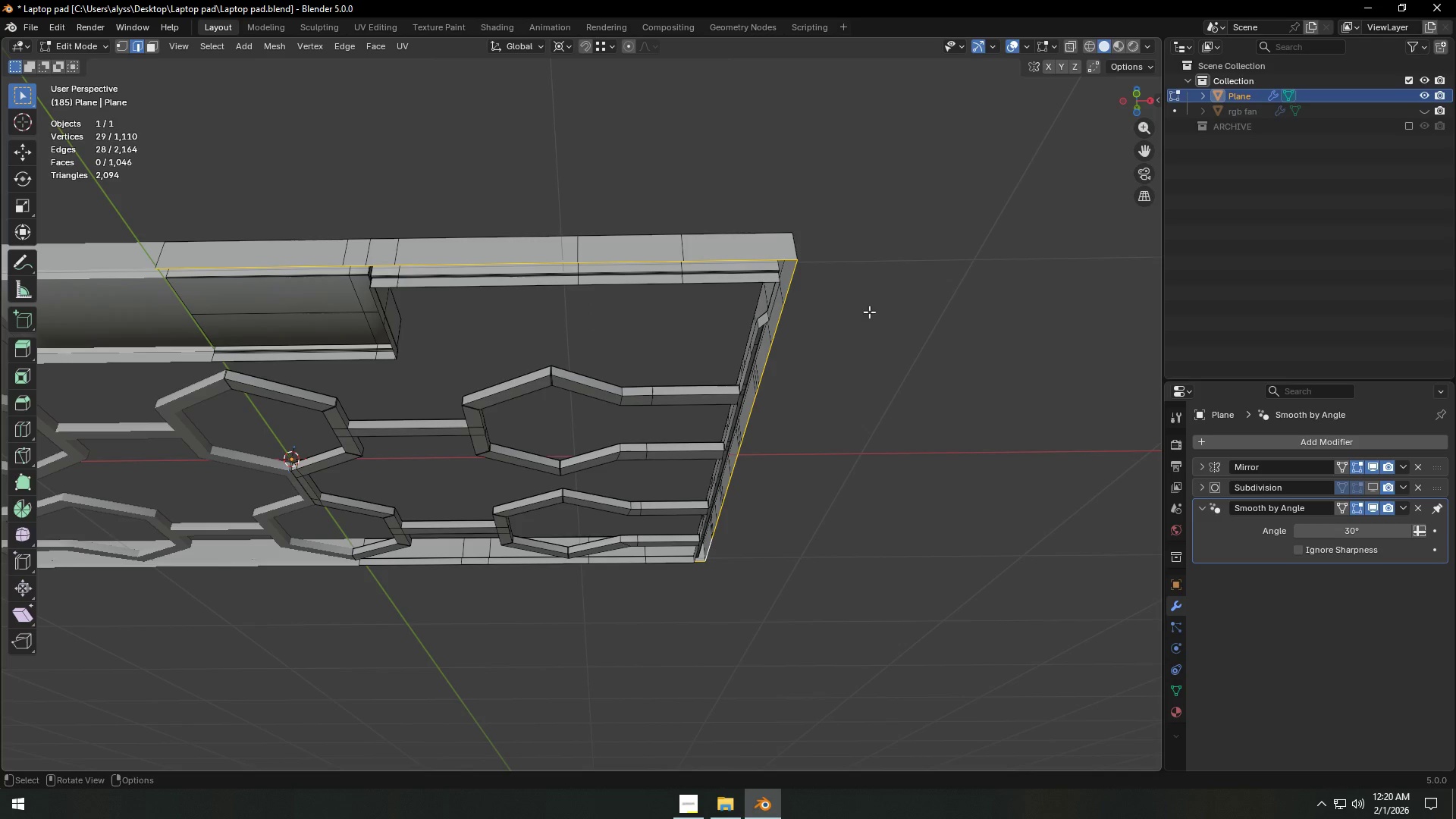 
type(sZ)
 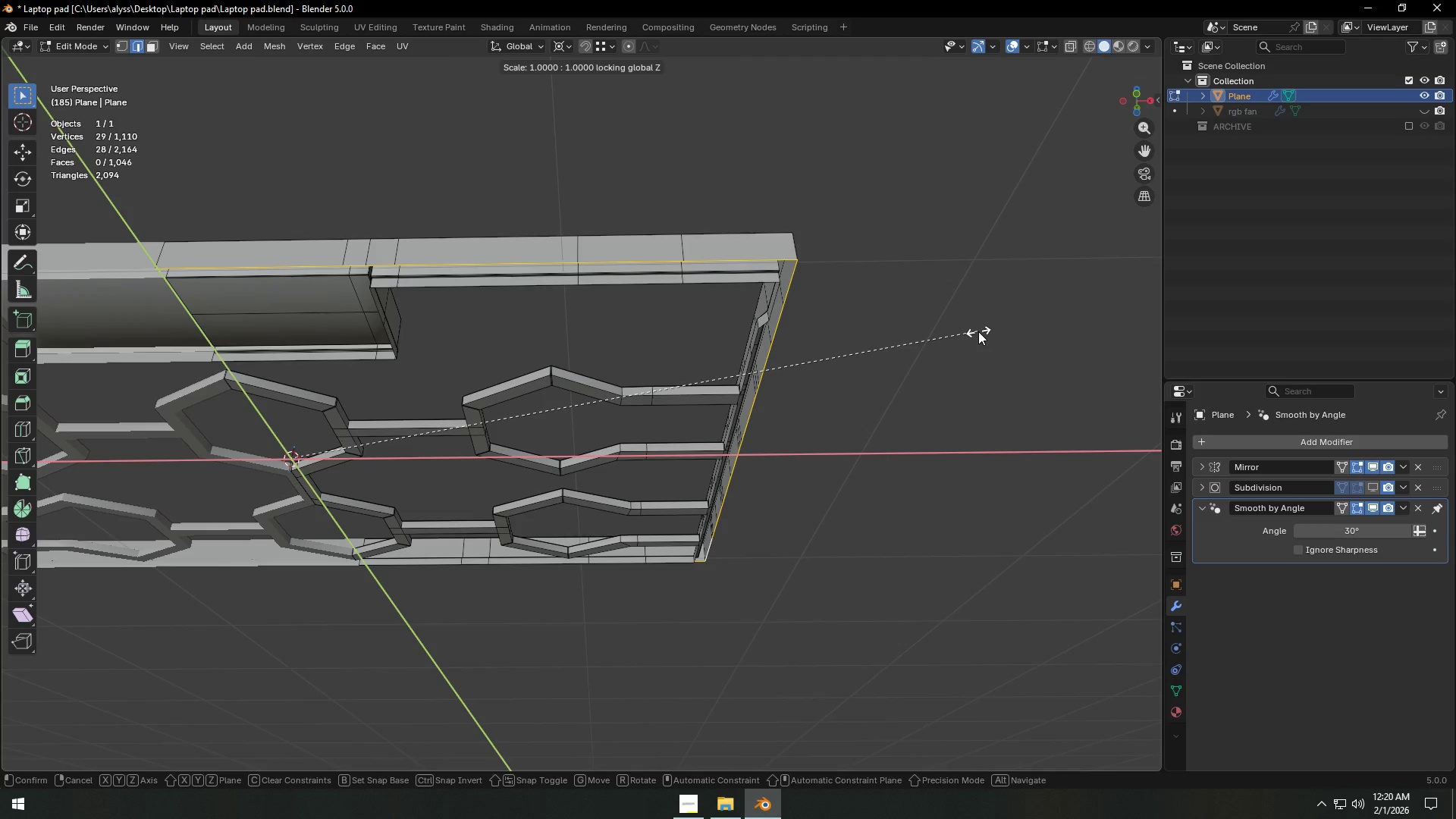 
hold_key(key=ShiftLeft, duration=1.52)
left_click([968, 337])
 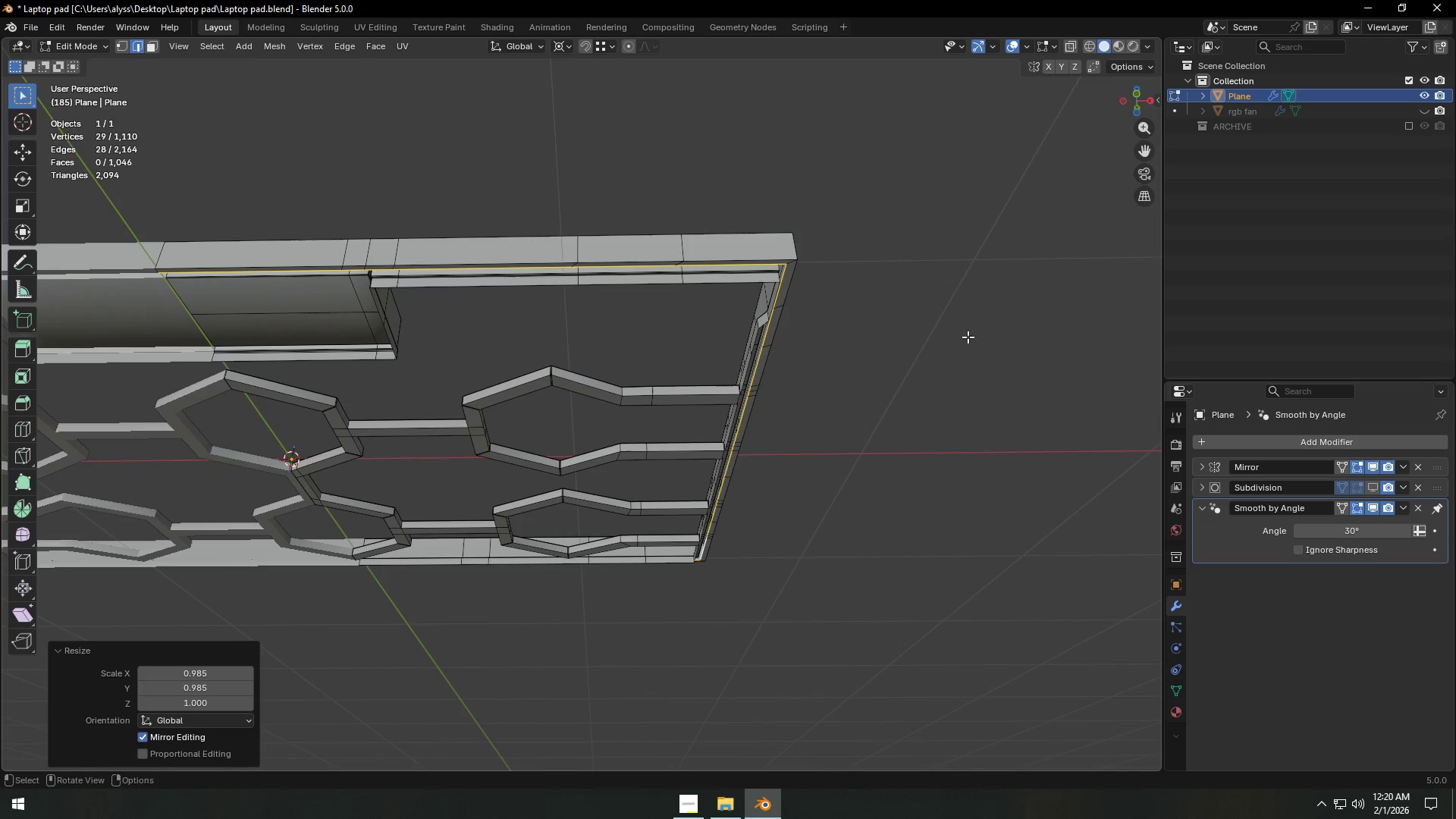 
type(sy)
 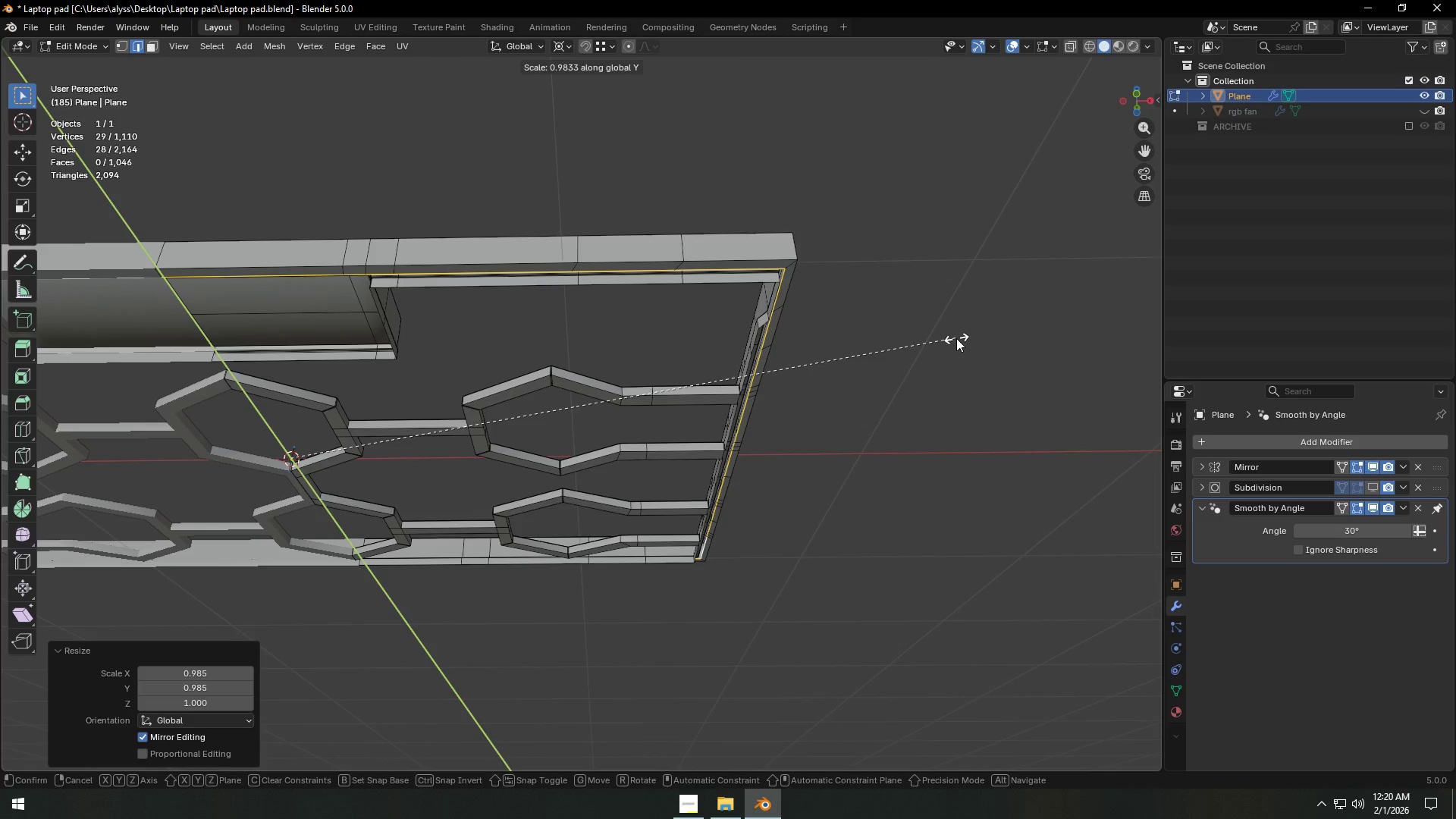 
left_click([959, 334])
 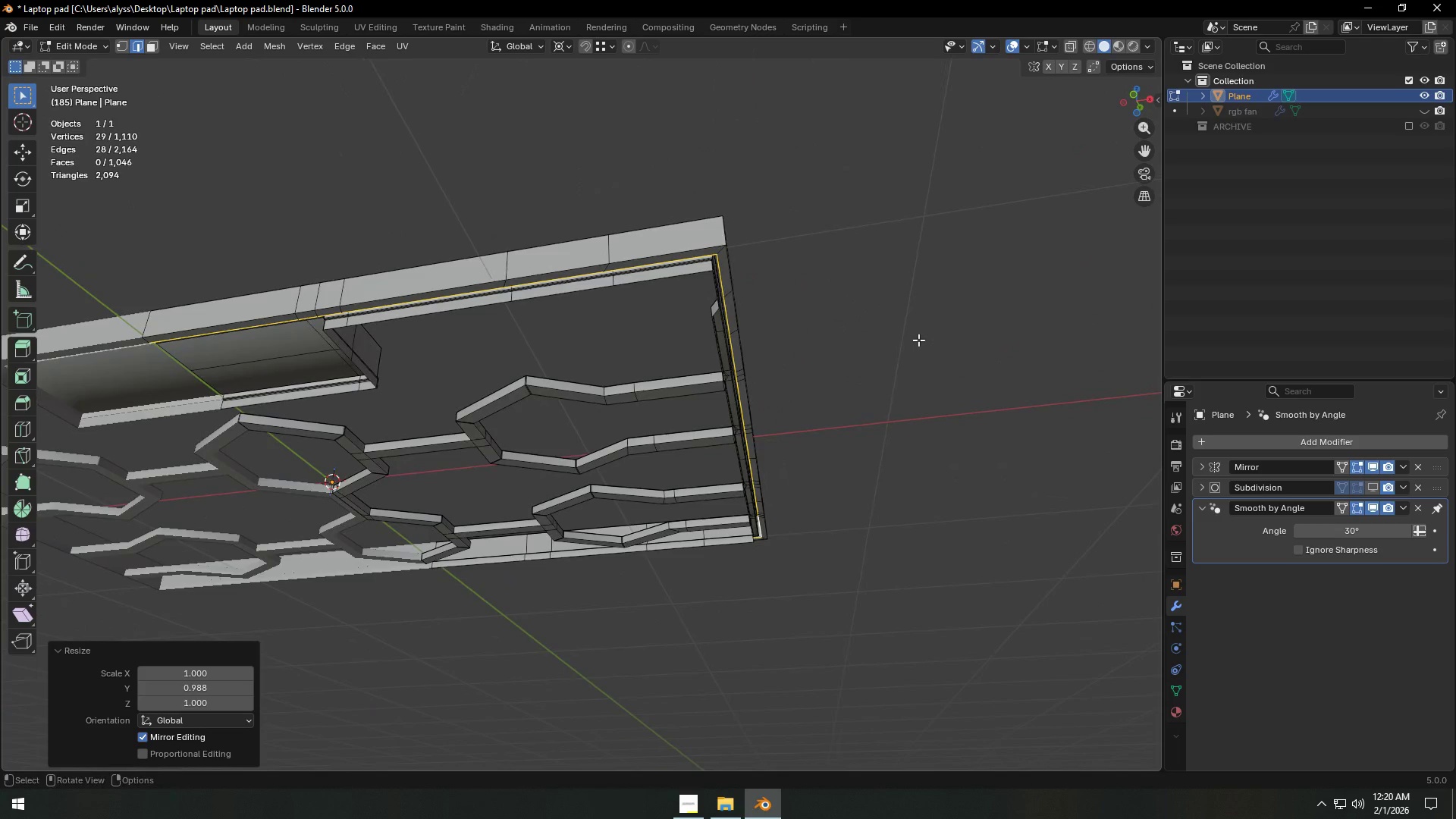 
wait(5.72)
 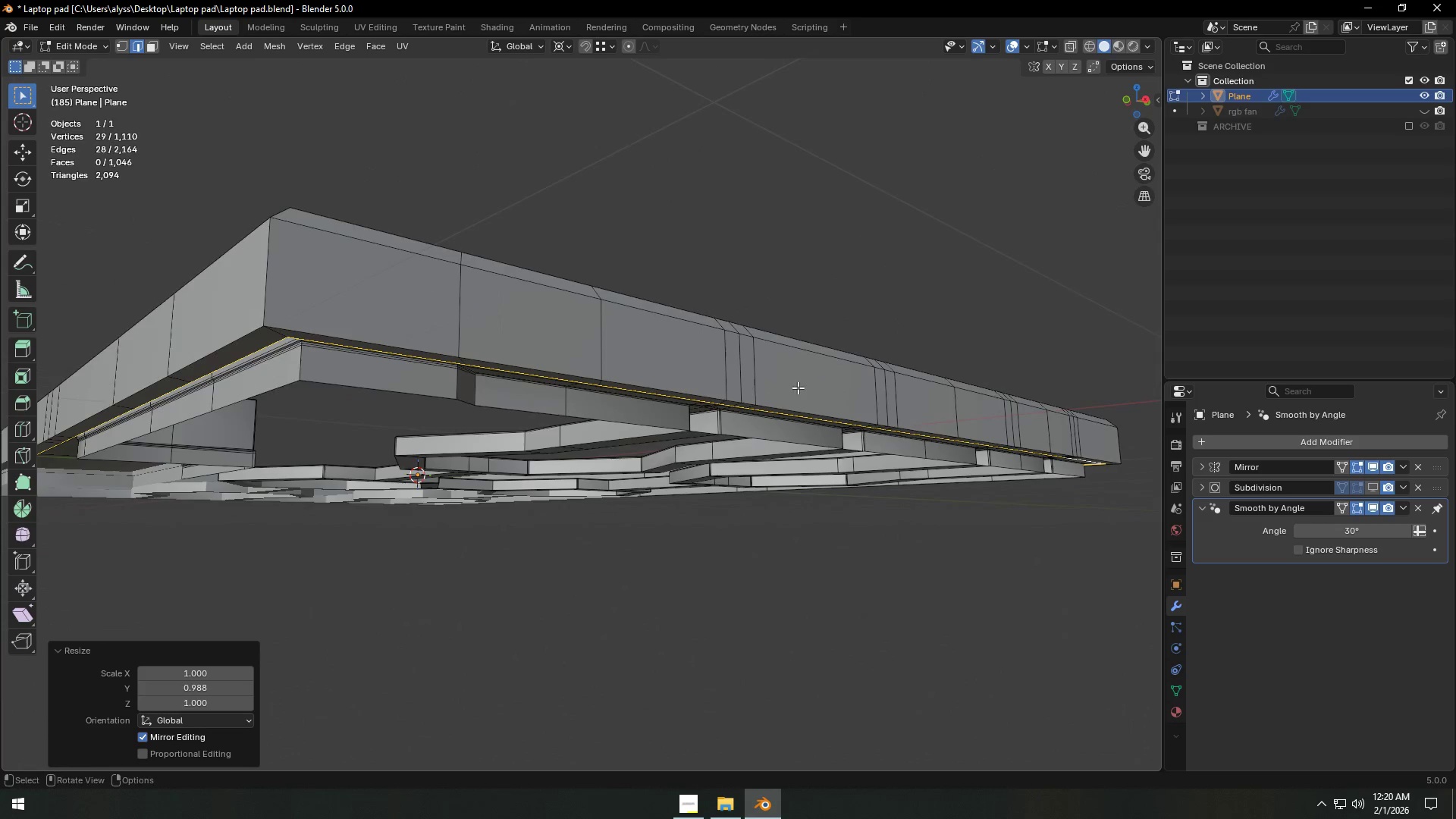 
hold_key(key=ShiftLeft, duration=0.45)
 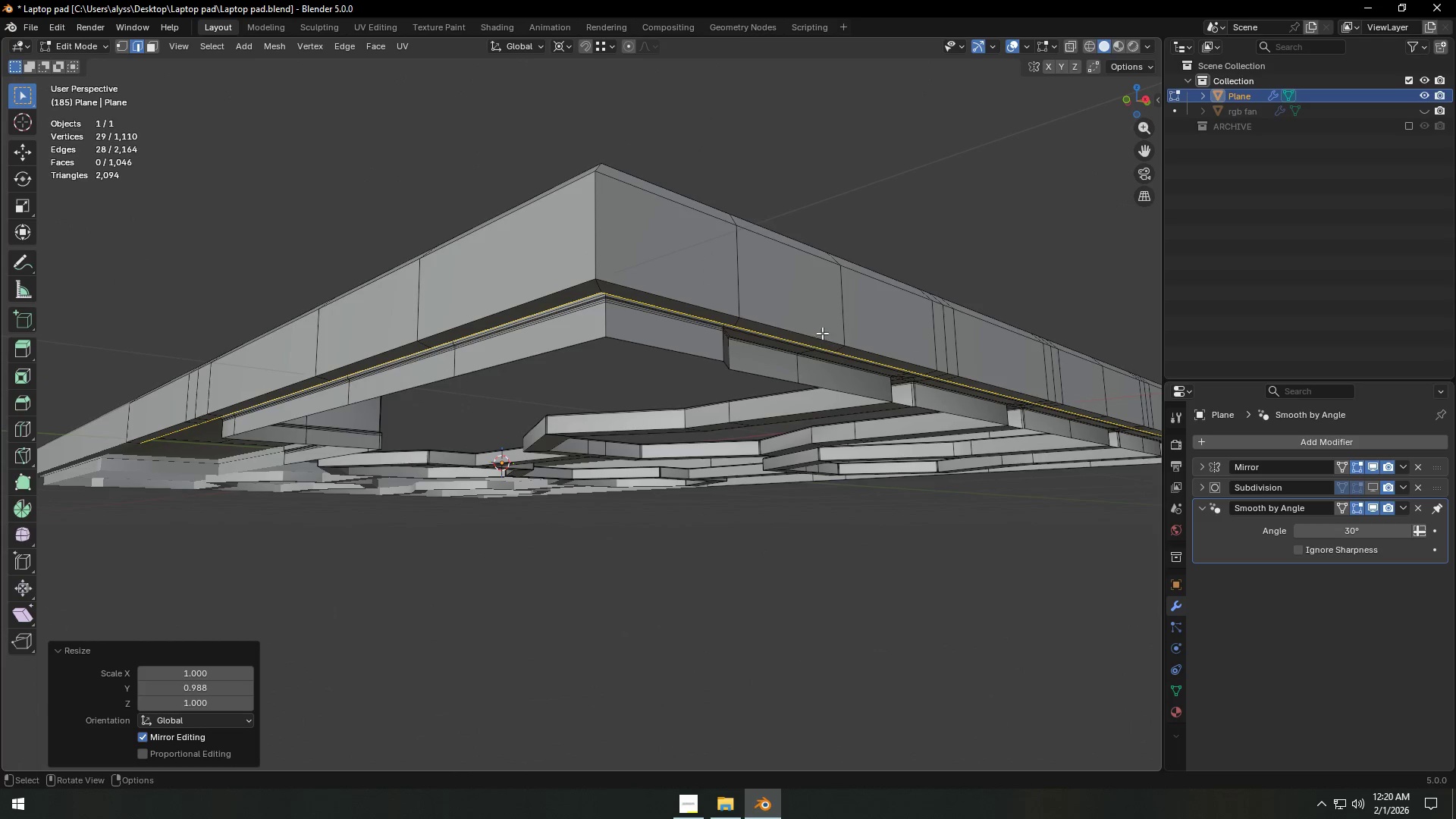 
scroll: coordinate [833, 388], scroll_direction: up, amount: 3.0
 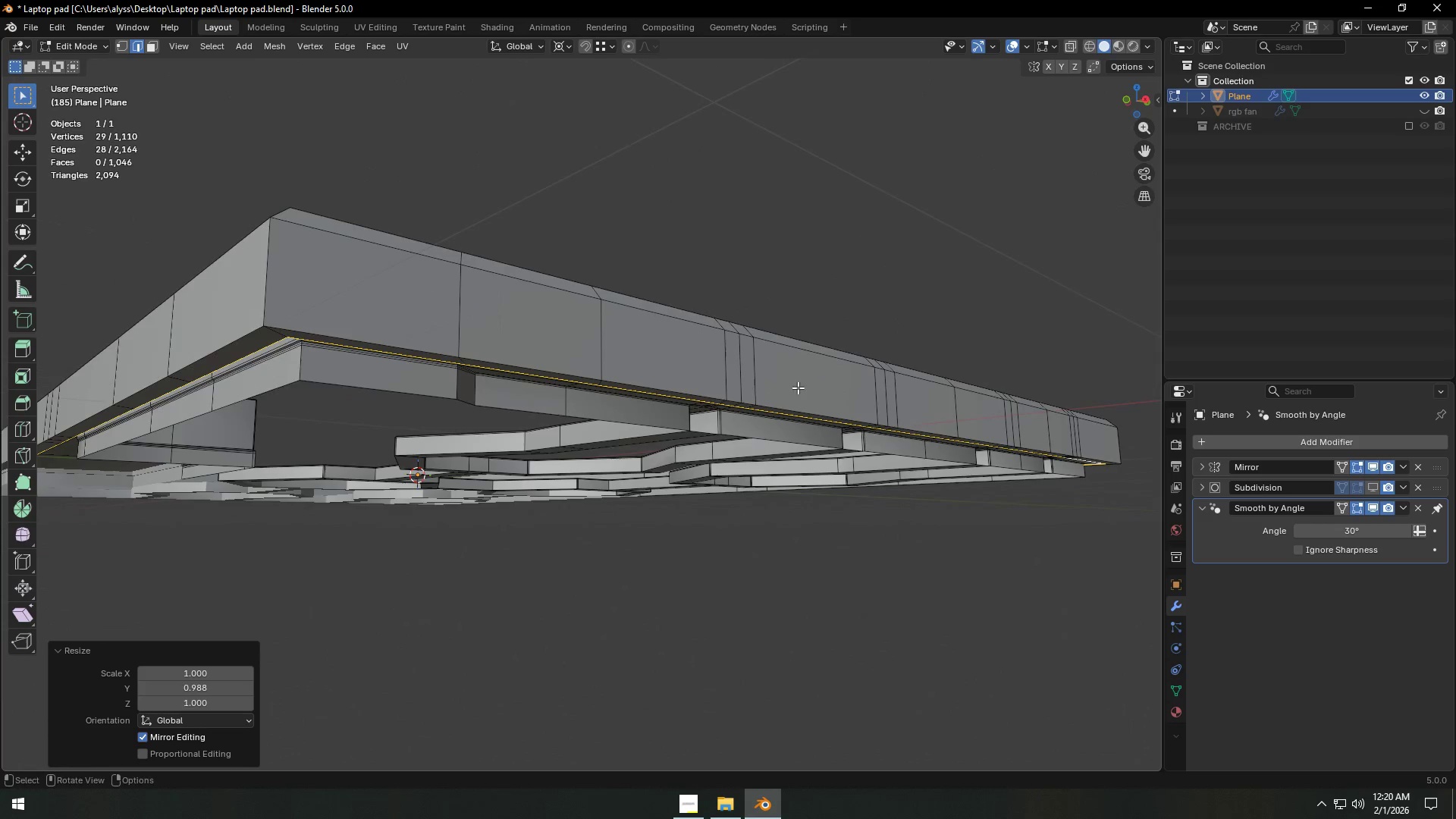 
key(E)
 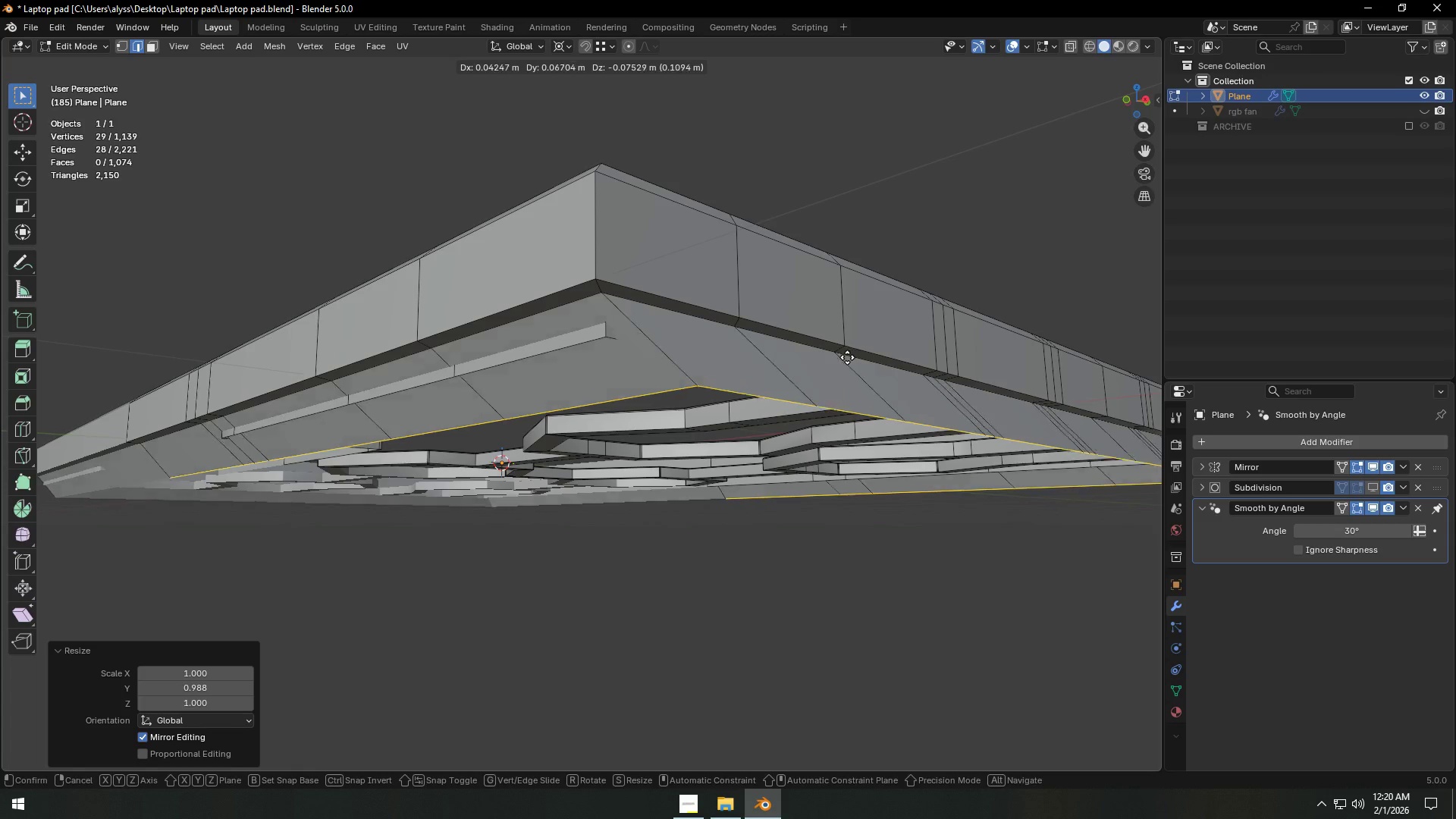 
key(Z)
 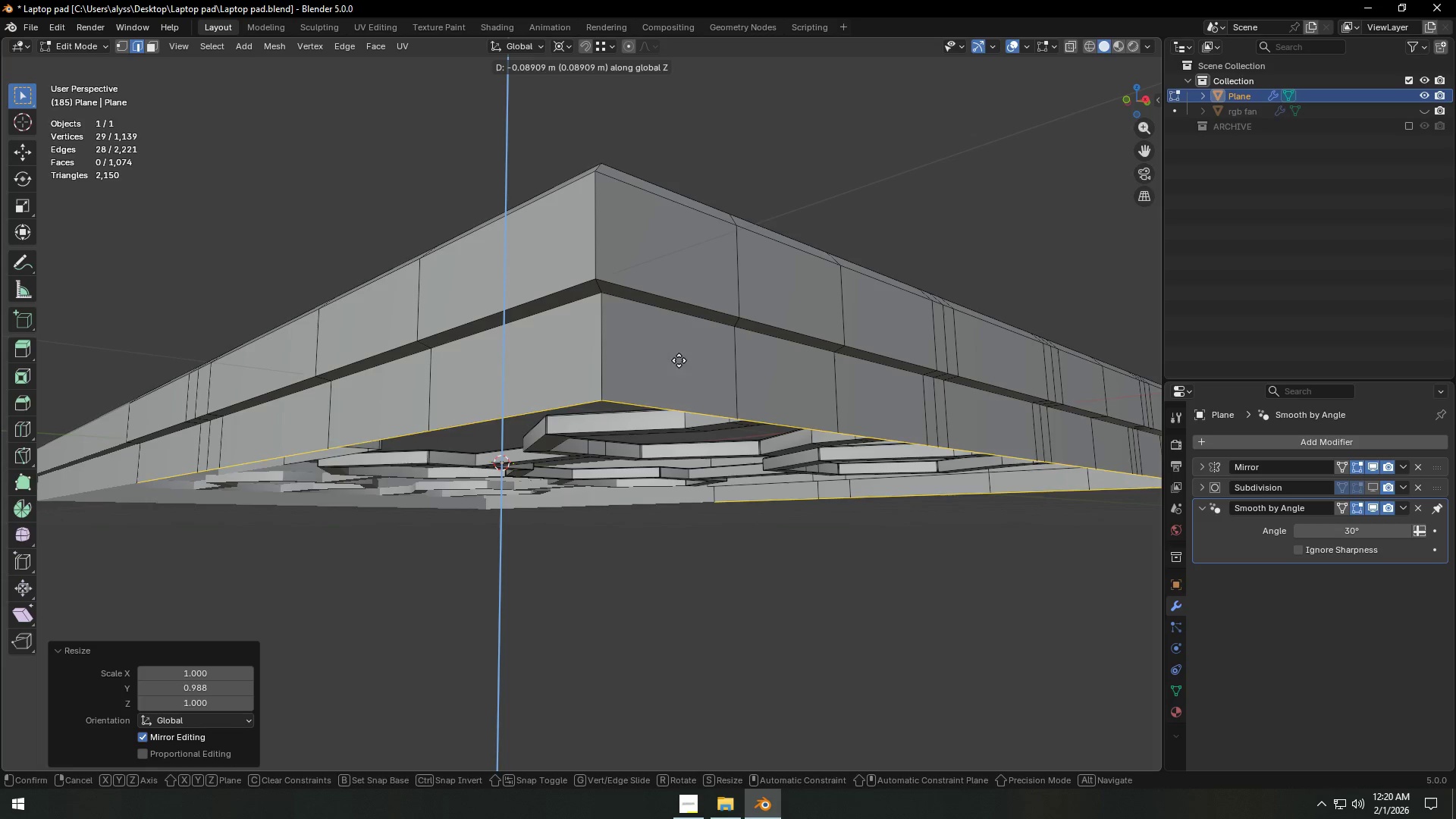 
hold_key(key=ControlLeft, duration=1.5)
left_click([607, 339])
 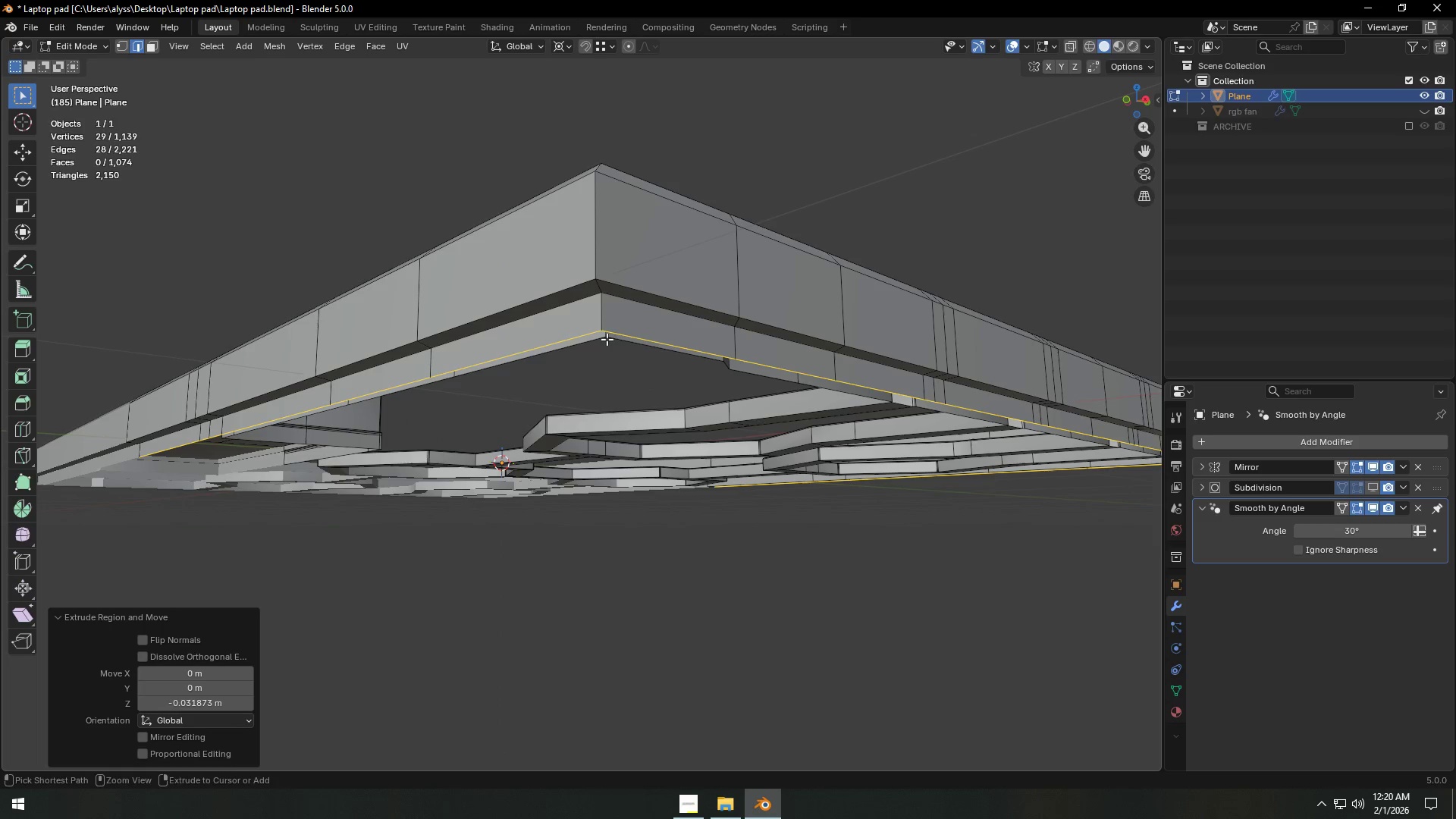 
key(Control+ControlLeft)
 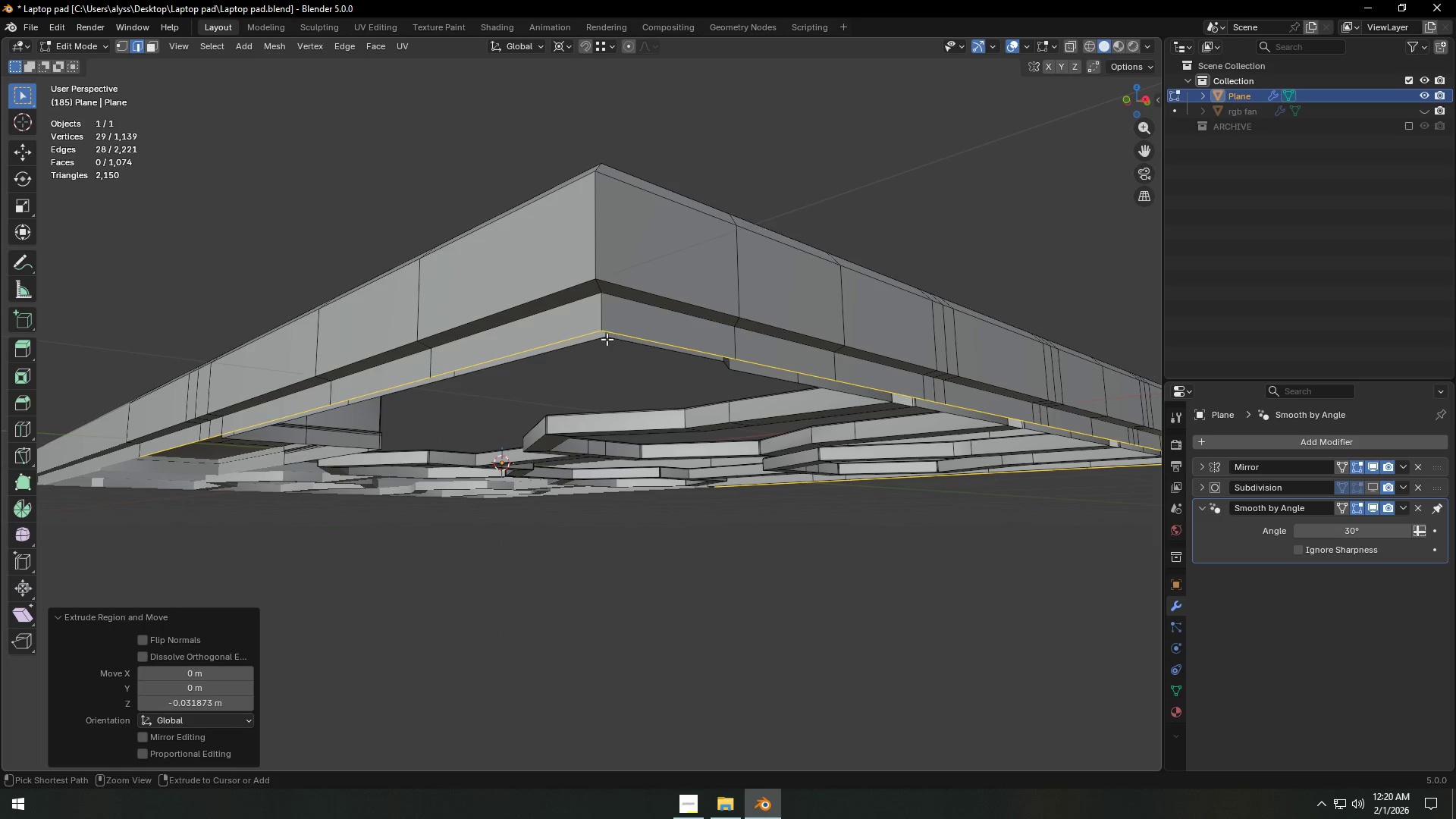 
key(Control+ControlLeft)
 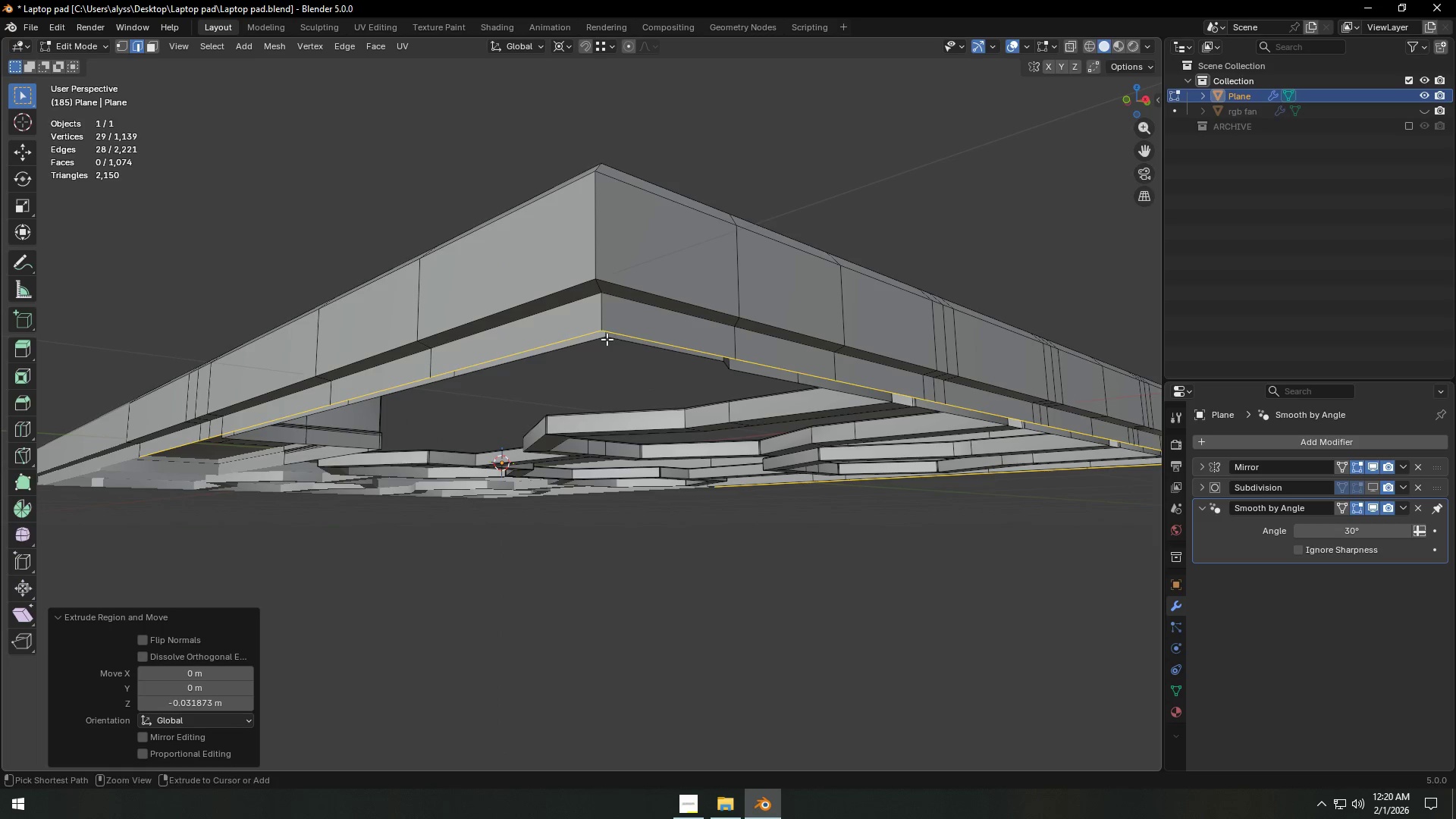 
key(Control+ControlLeft)
 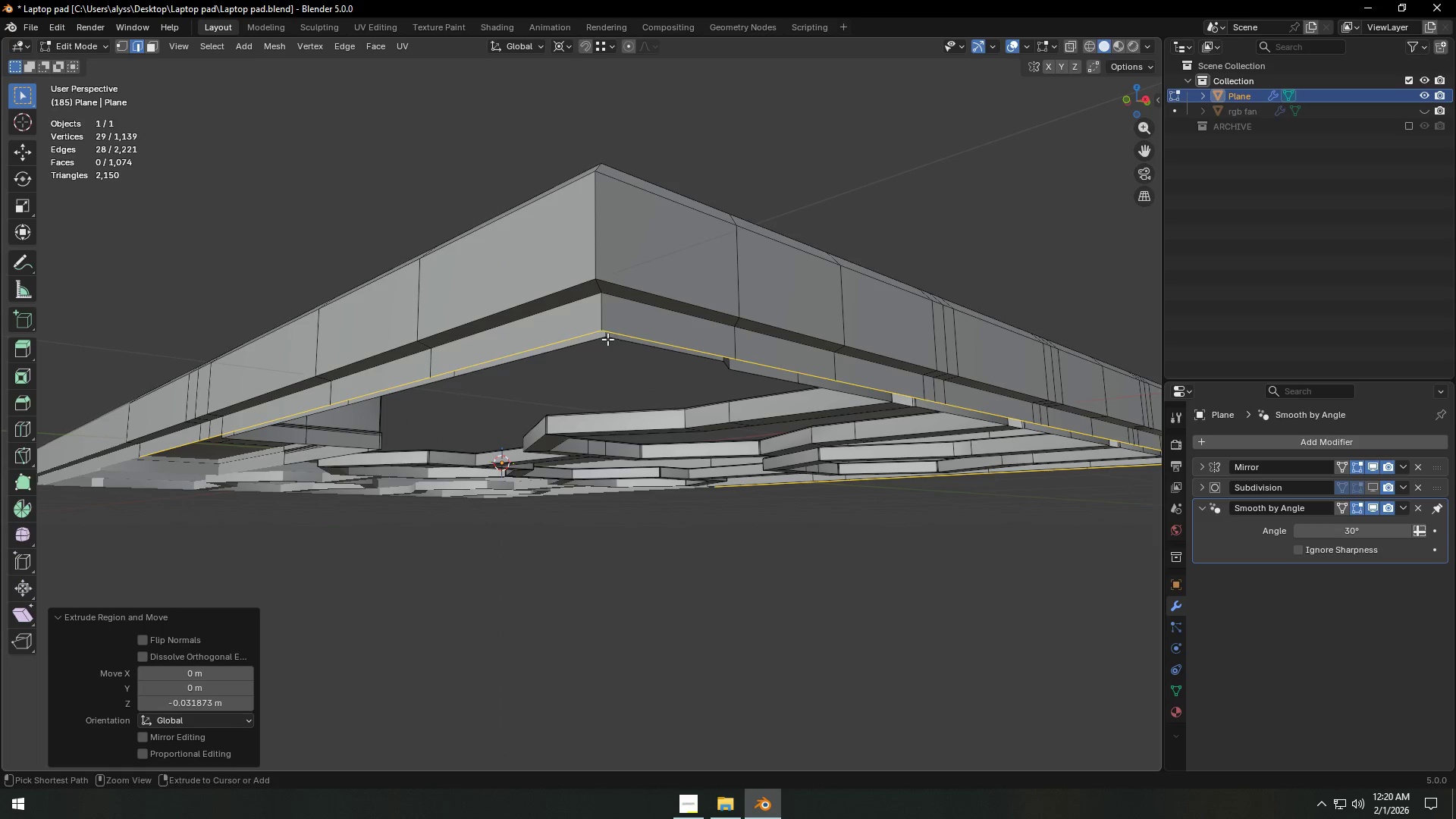 
key(Control+ControlLeft)
 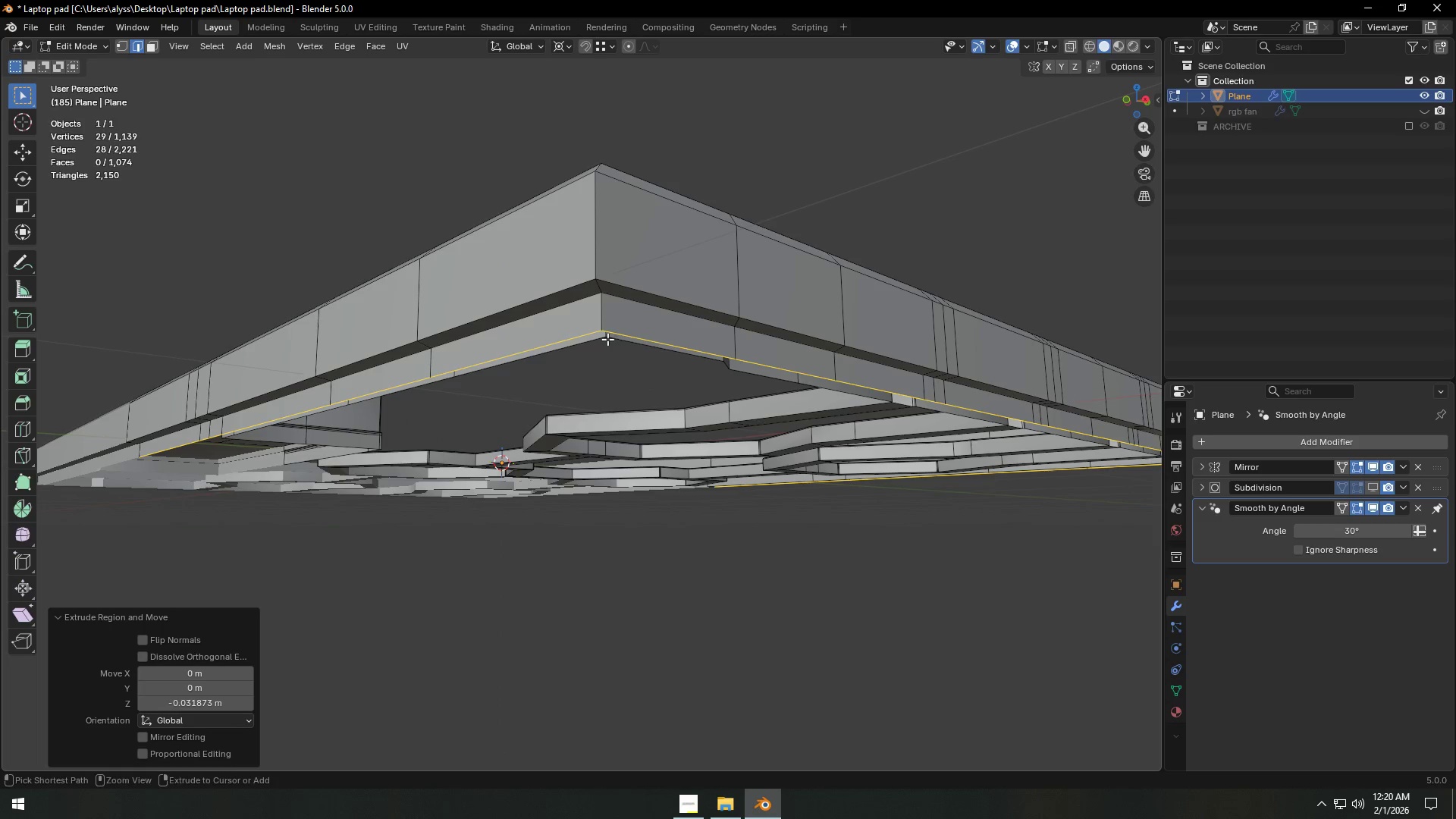 
key(Control+ControlLeft)
 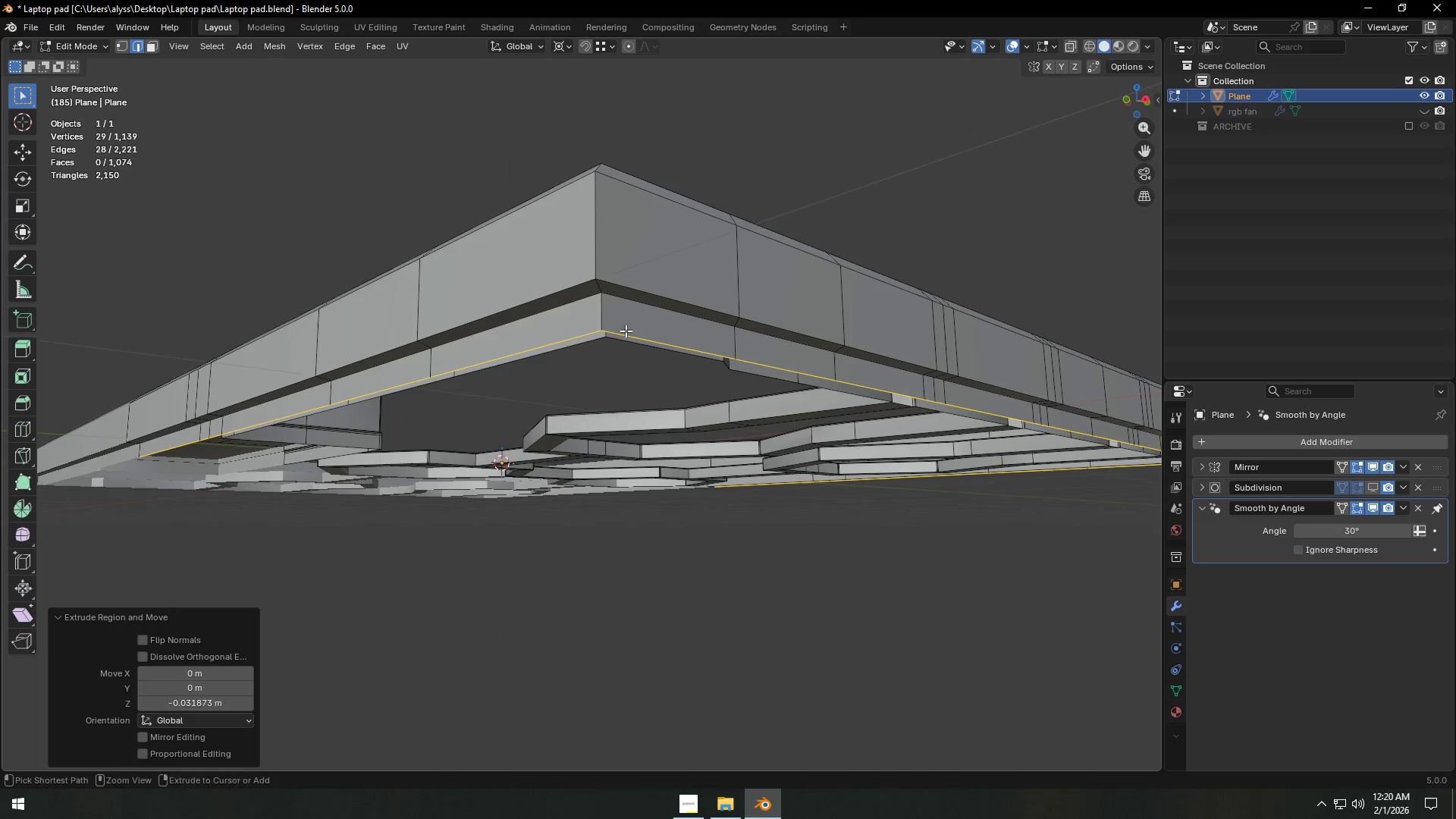 
key(Control+ControlLeft)
 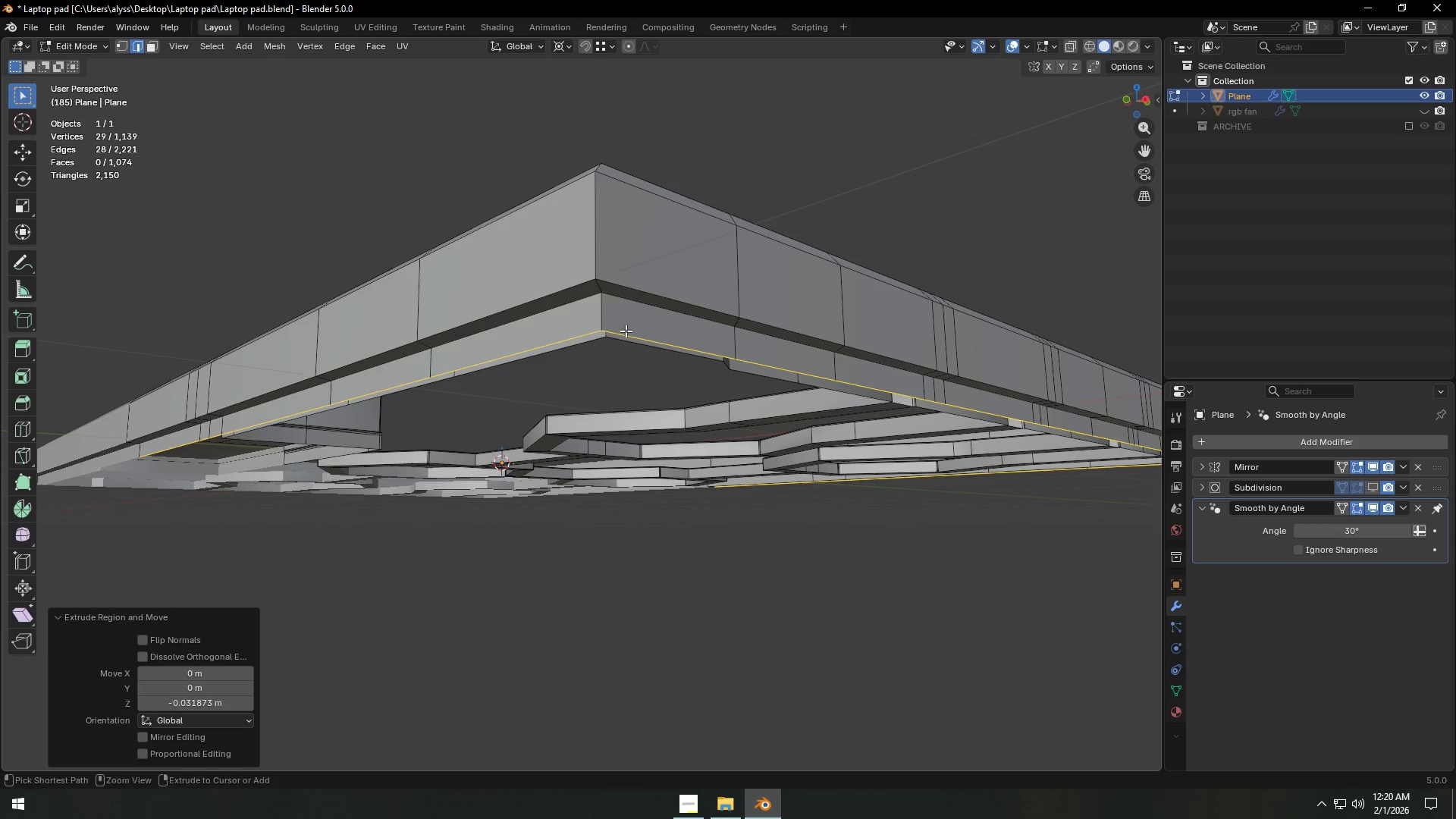 
key(Control+ControlLeft)
 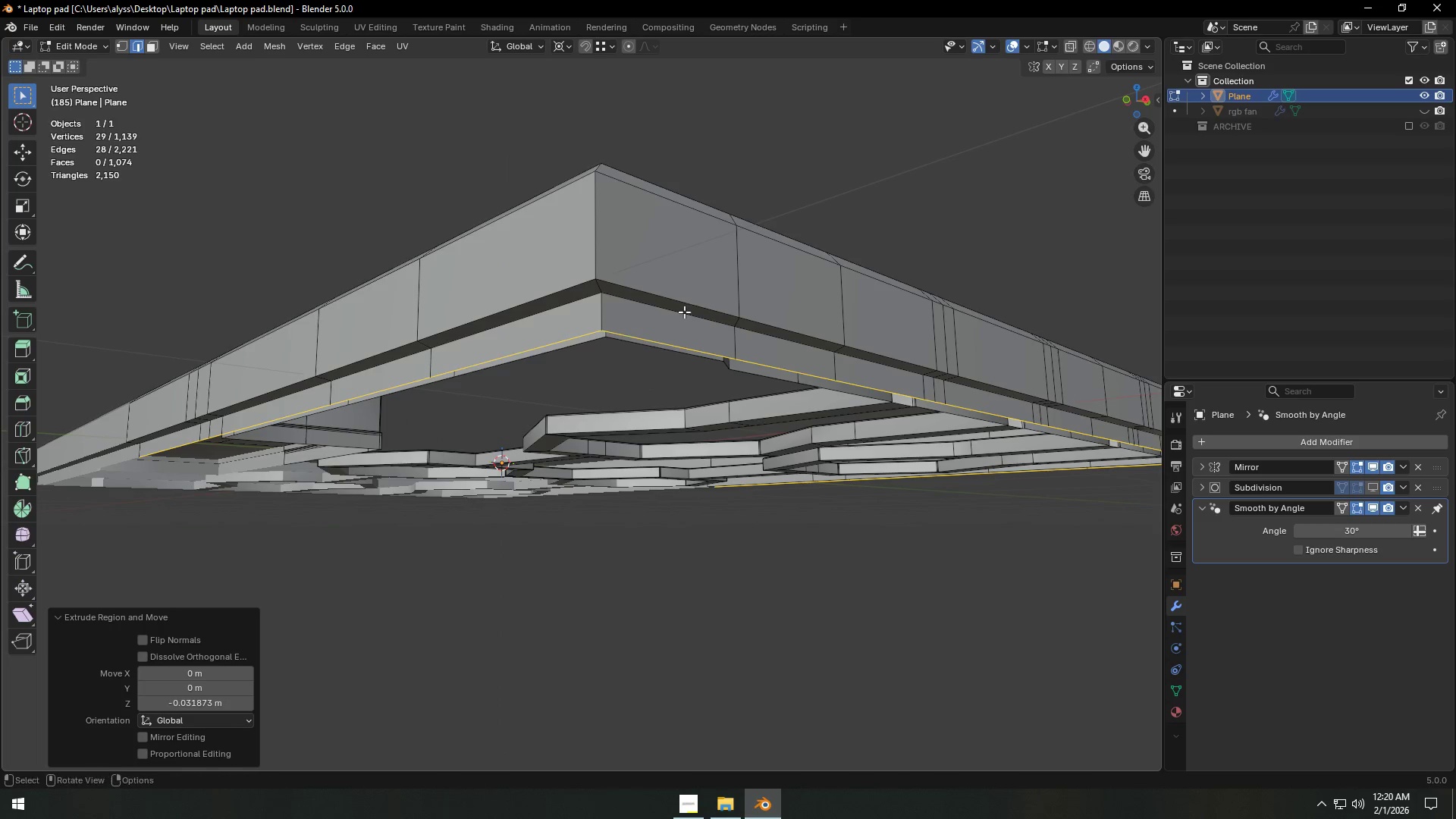 
key(Control+ControlLeft)
 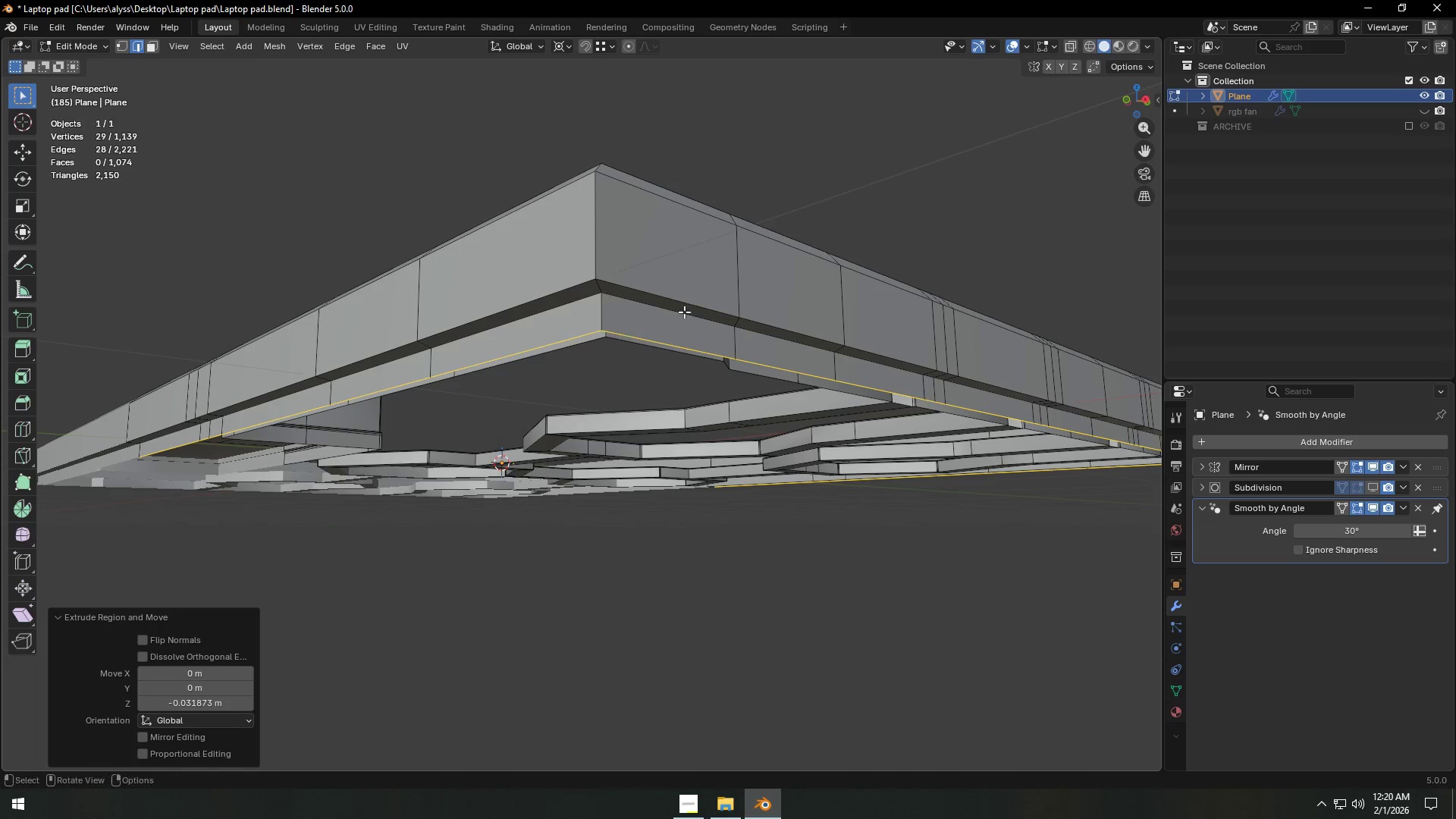 
key(Control+ControlLeft)
 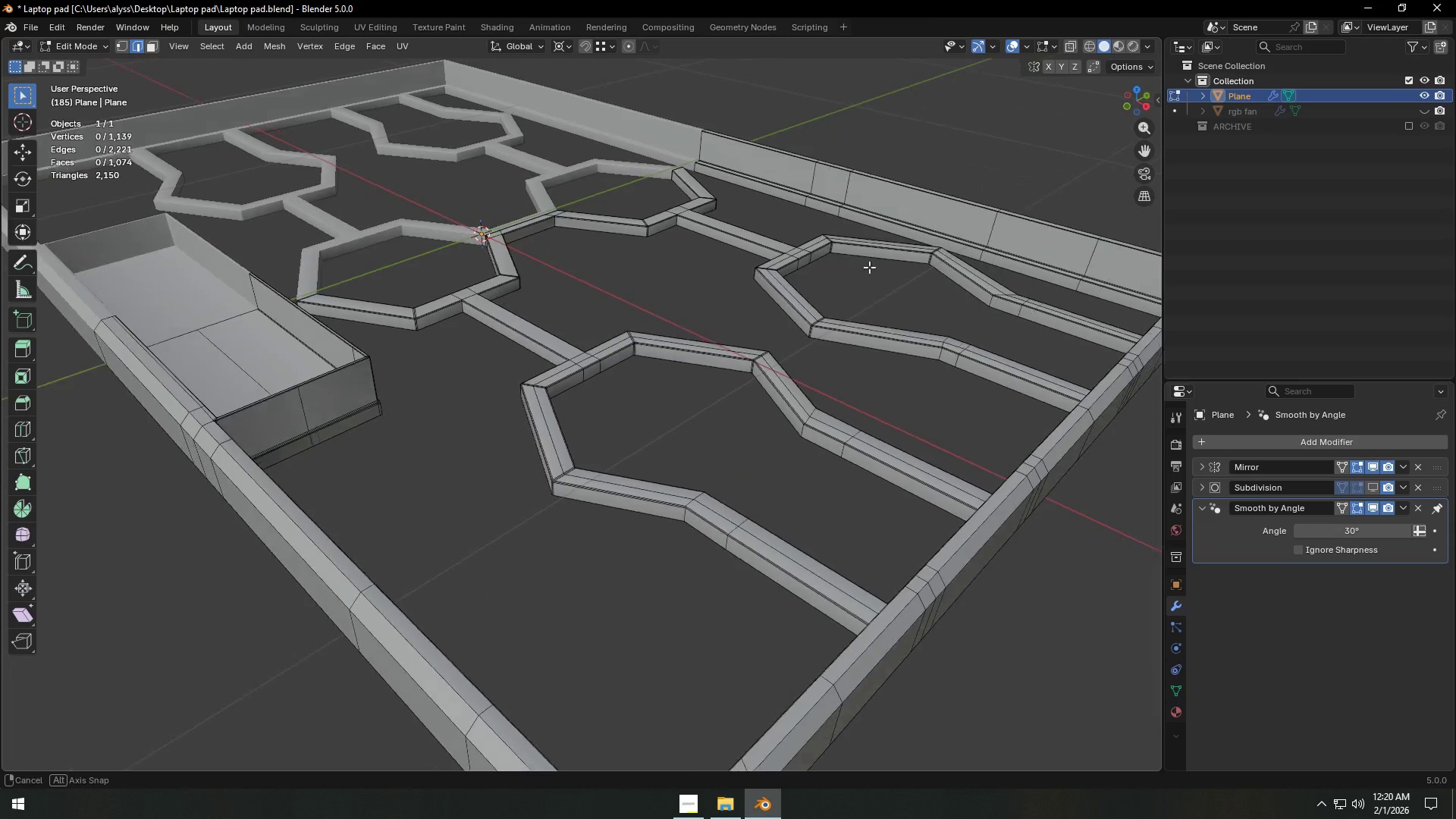 
key(Tab)
 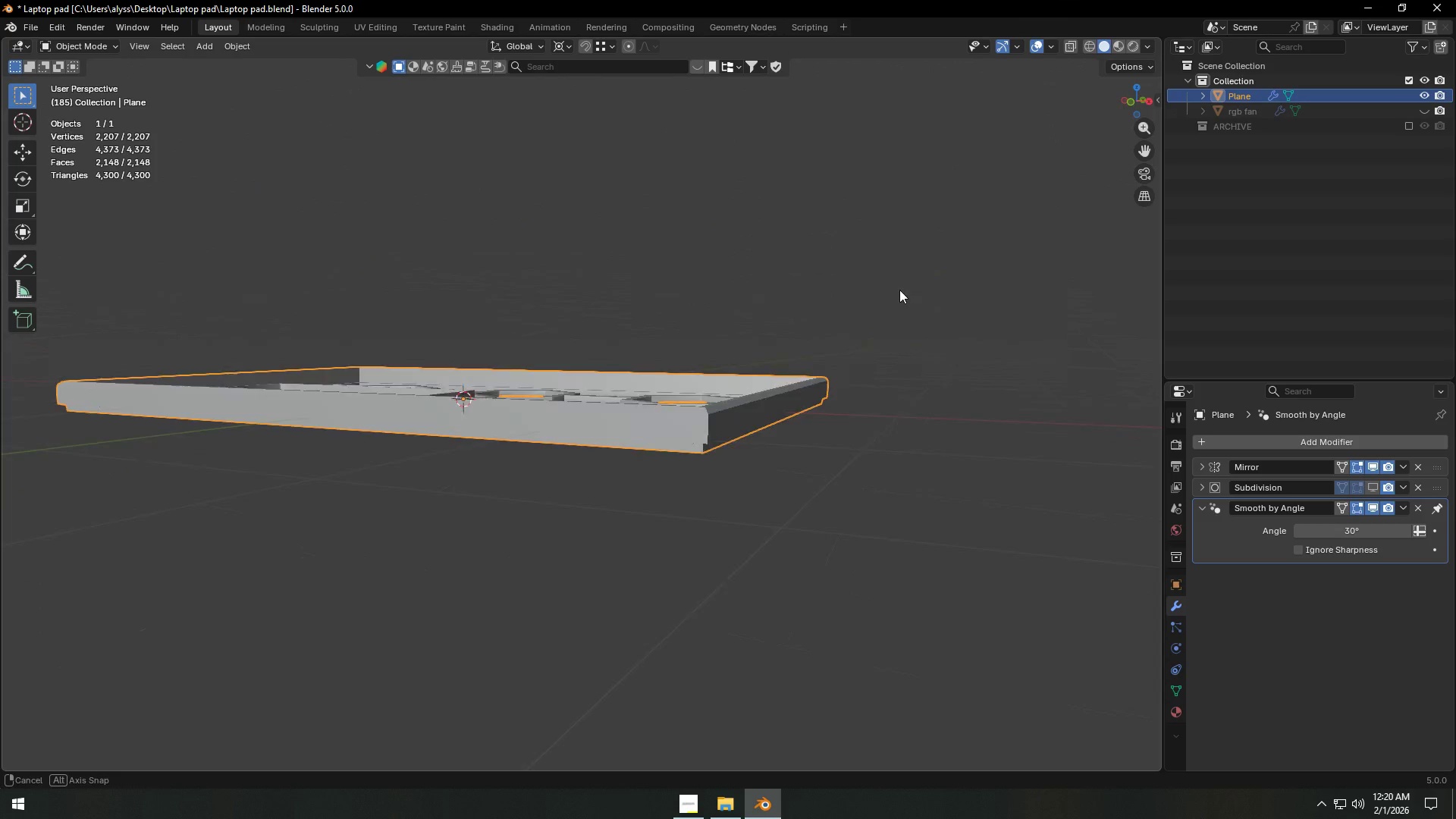 
scroll: coordinate [913, 309], scroll_direction: down, amount: 4.0
 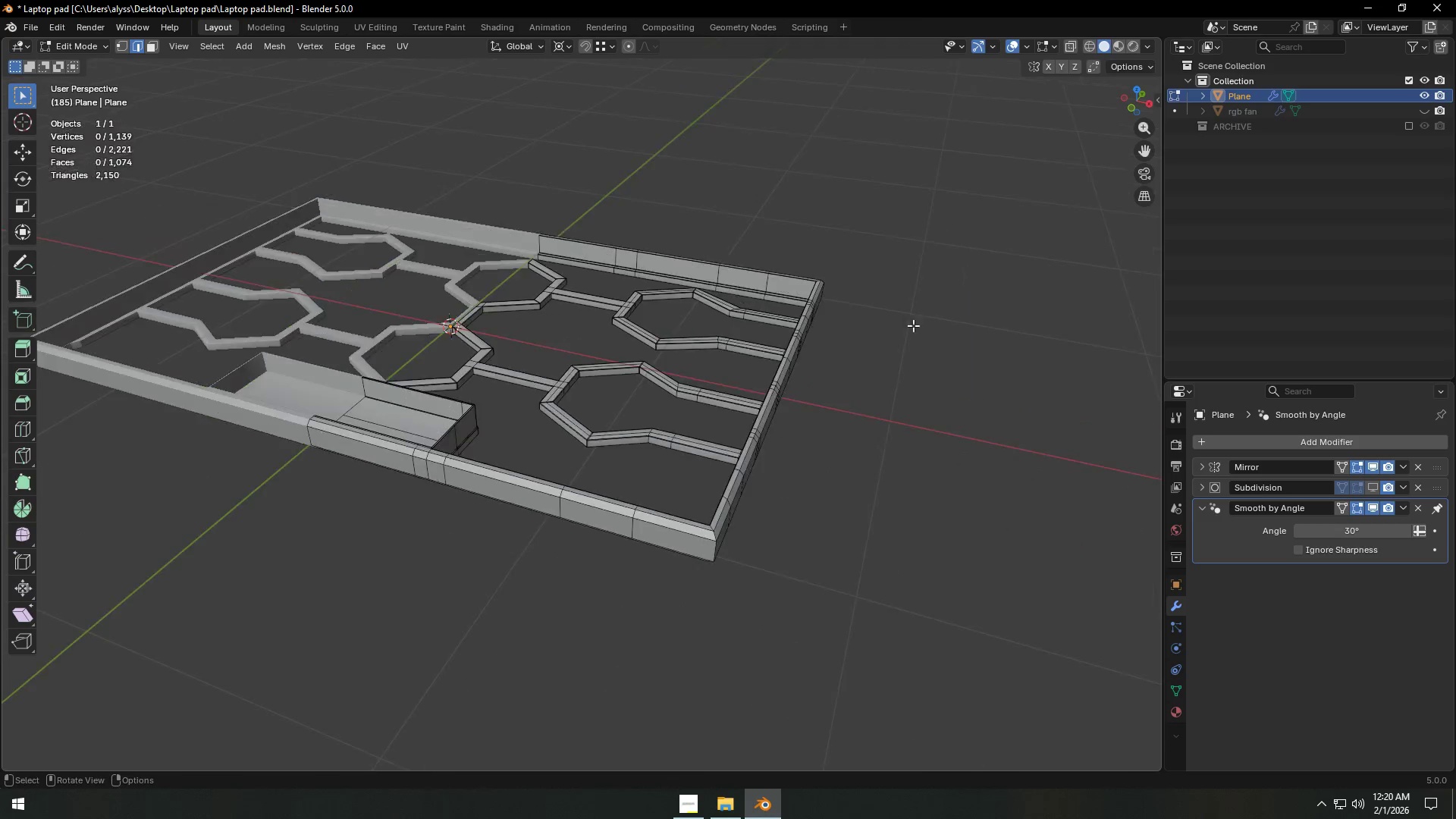 
left_click([936, 290])
 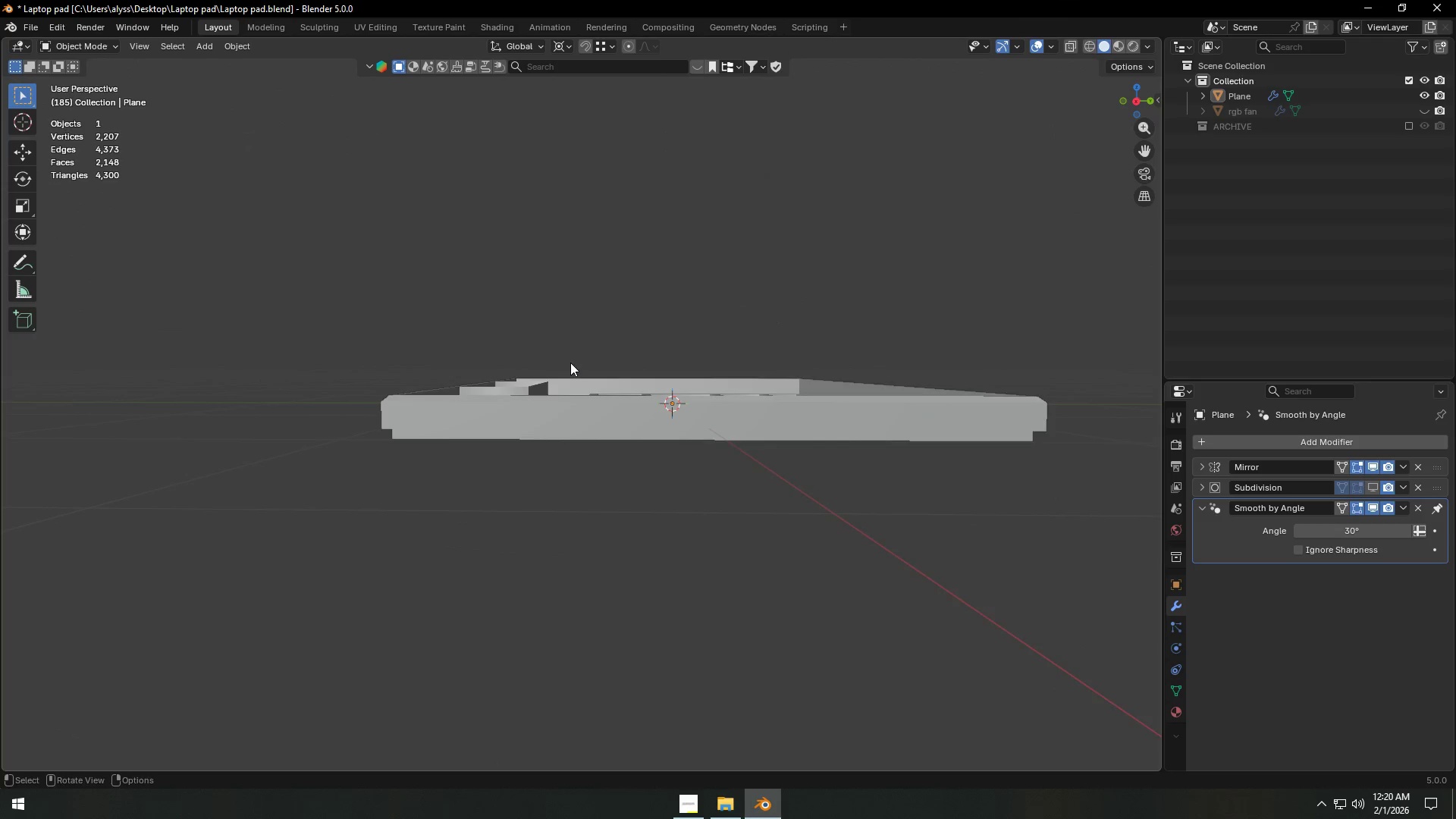 
scroll: coordinate [663, 381], scroll_direction: up, amount: 3.0
 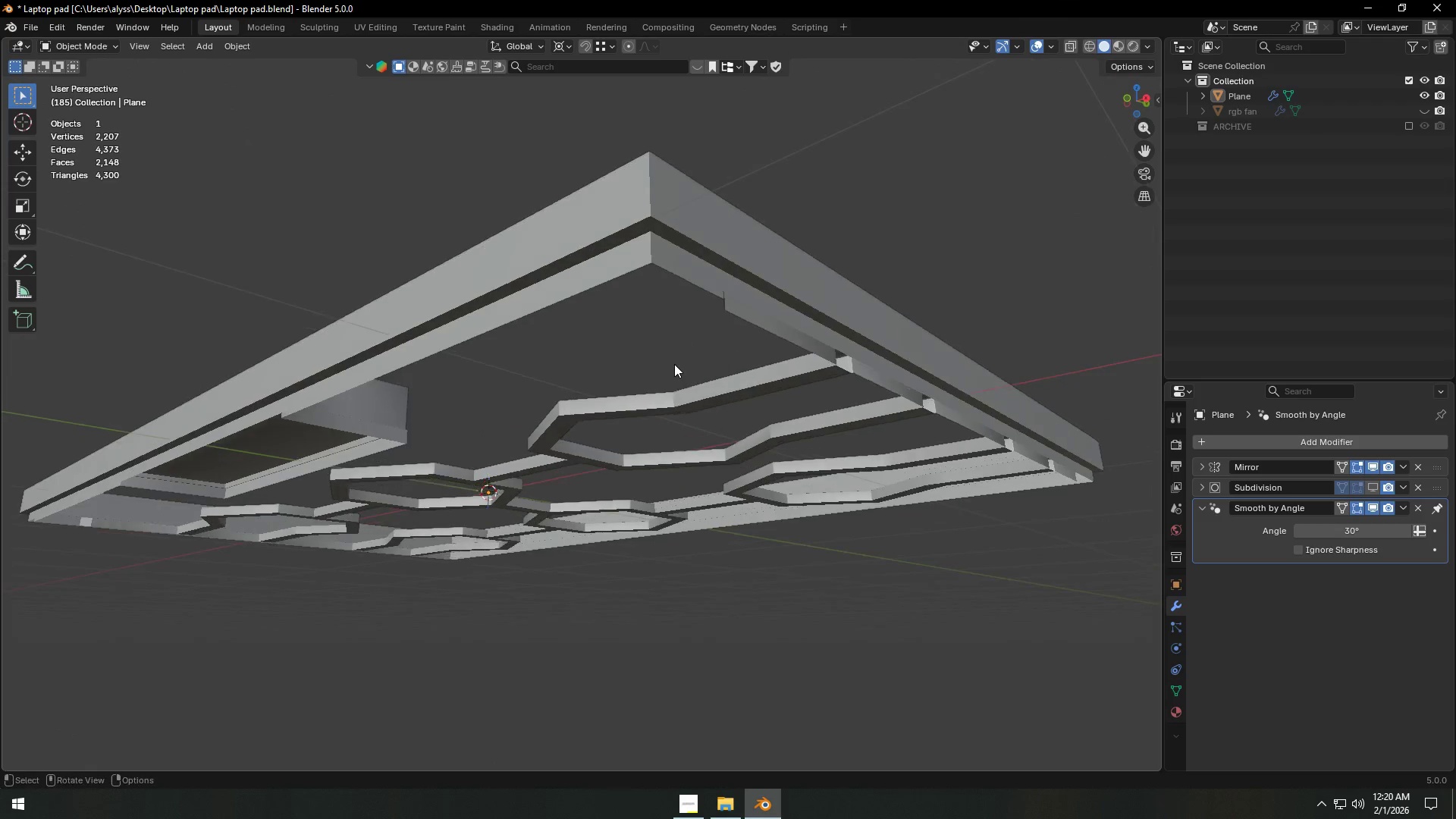 
key(Tab)
 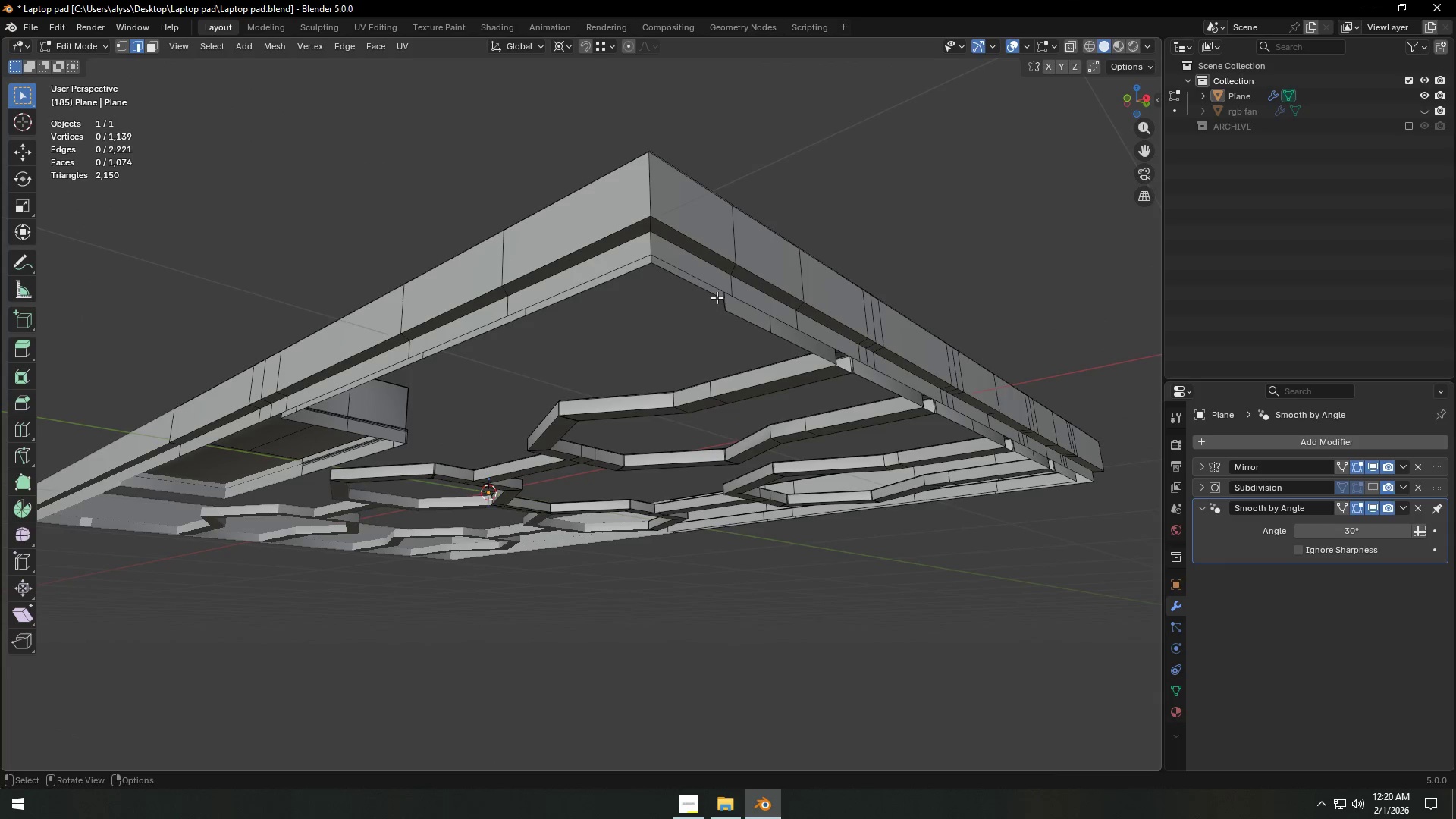 
key(Shift+ShiftLeft)
 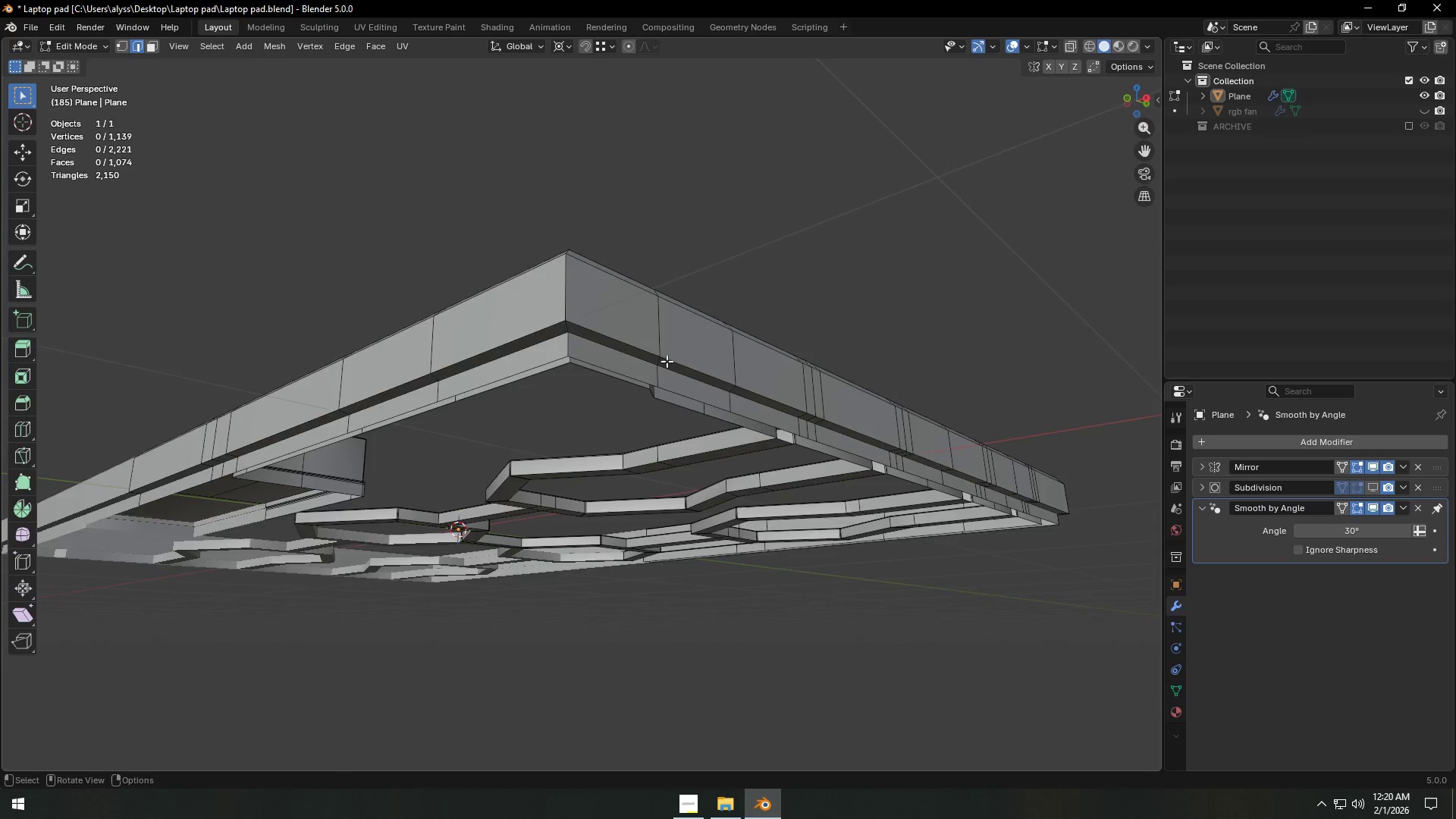 
scroll: coordinate [664, 369], scroll_direction: up, amount: 2.0
 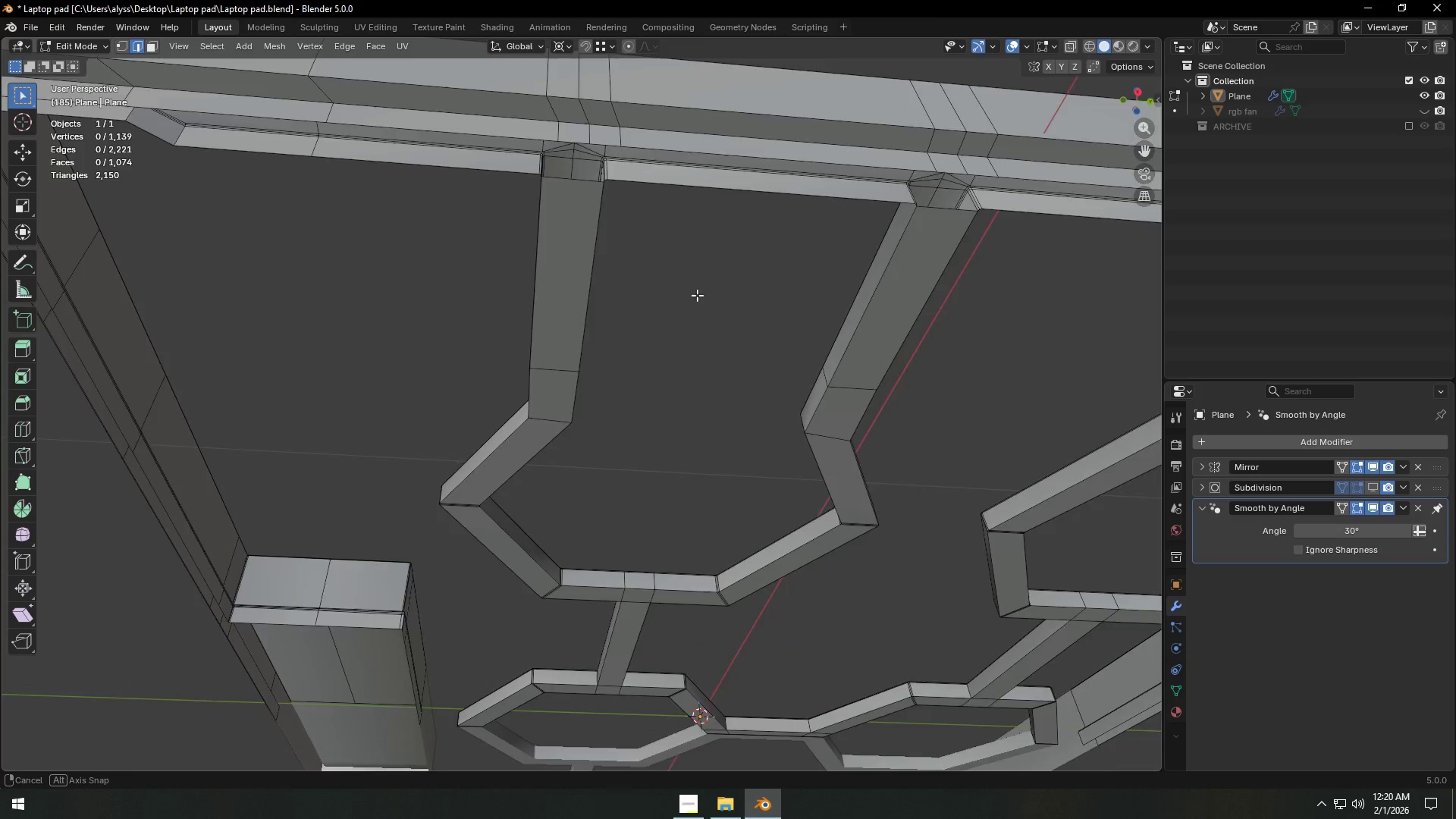 
key(Shift+ShiftLeft)
 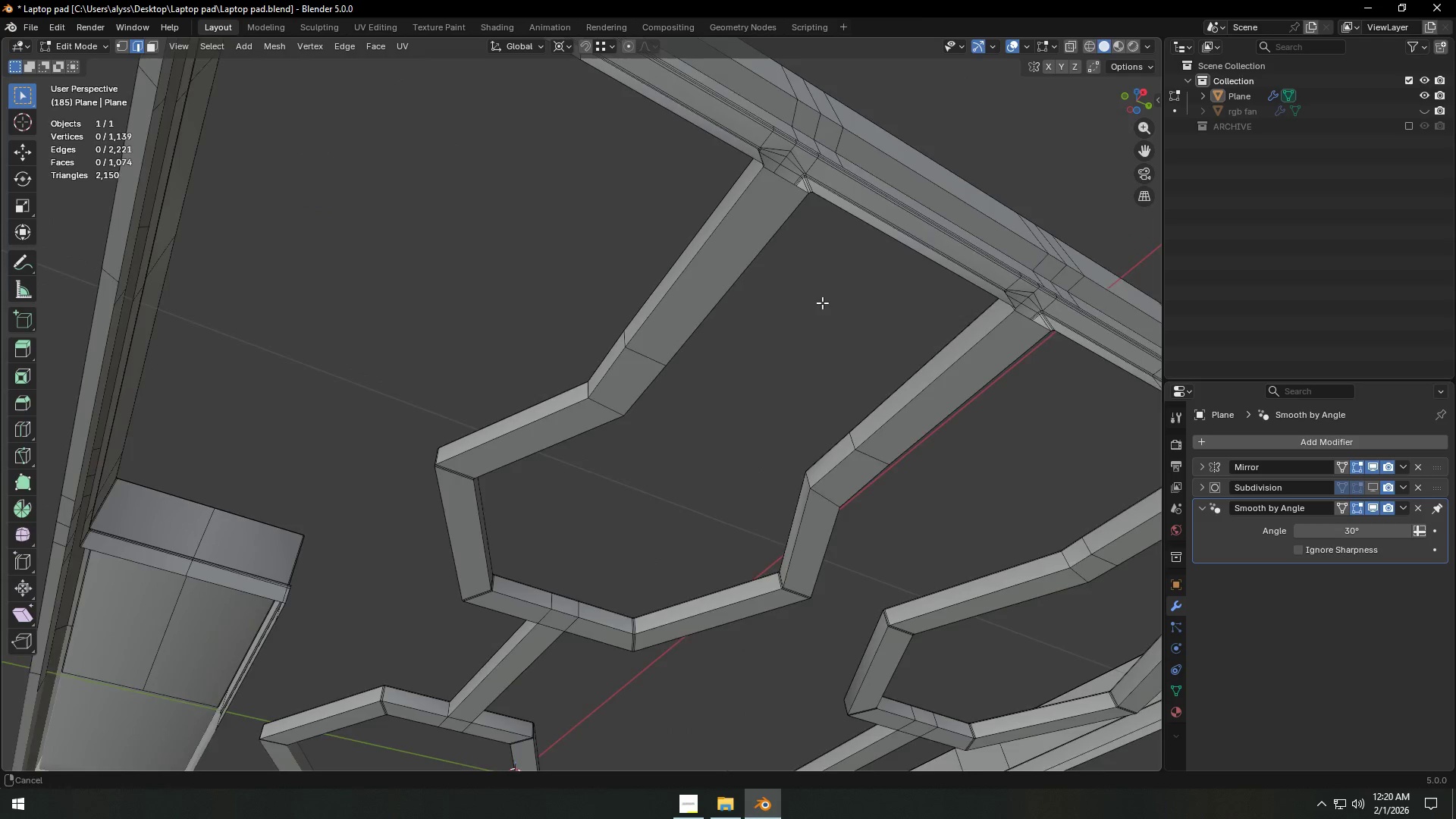 
scroll: coordinate [821, 306], scroll_direction: down, amount: 1.0
 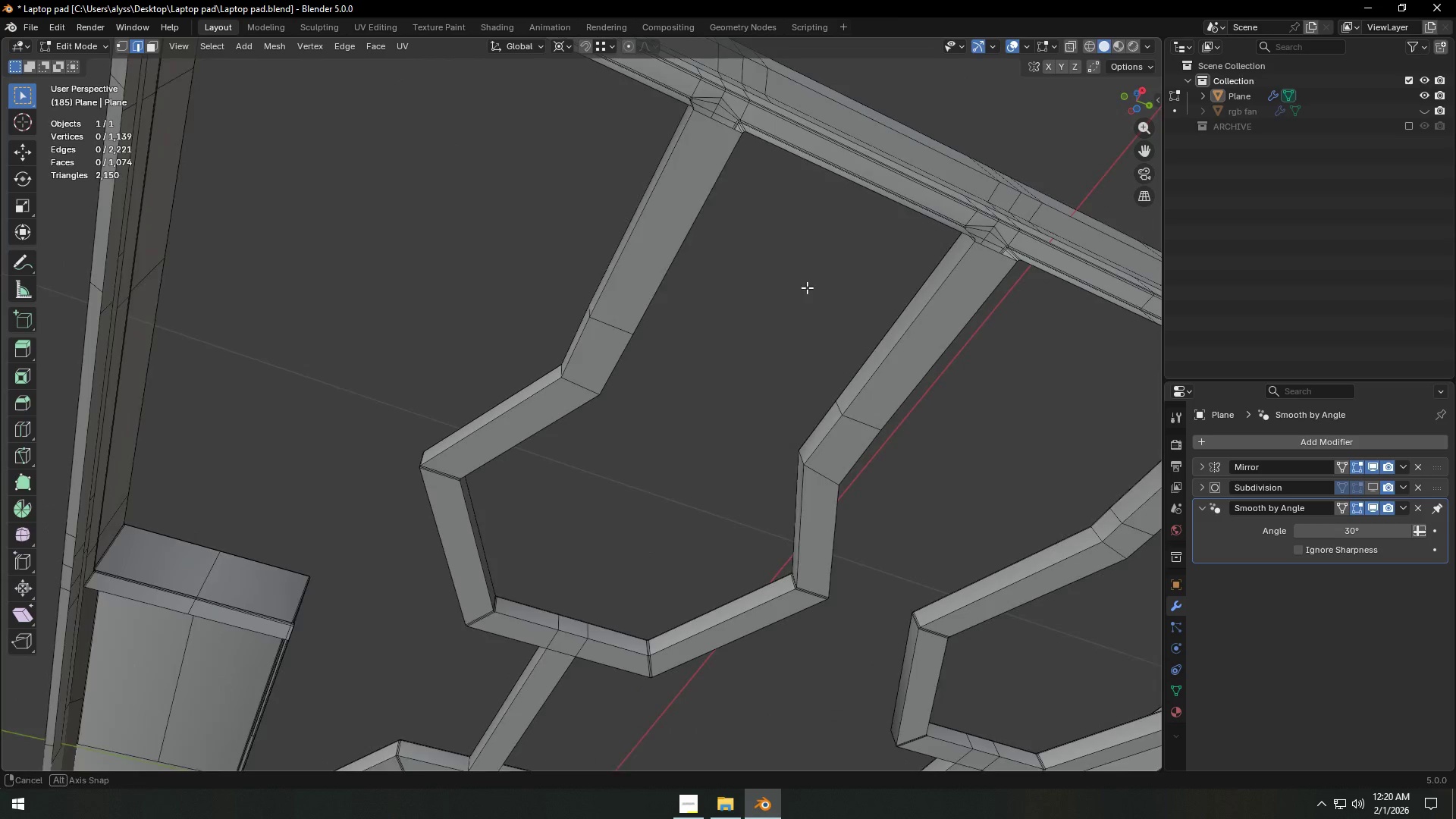 
key(Control+R)
 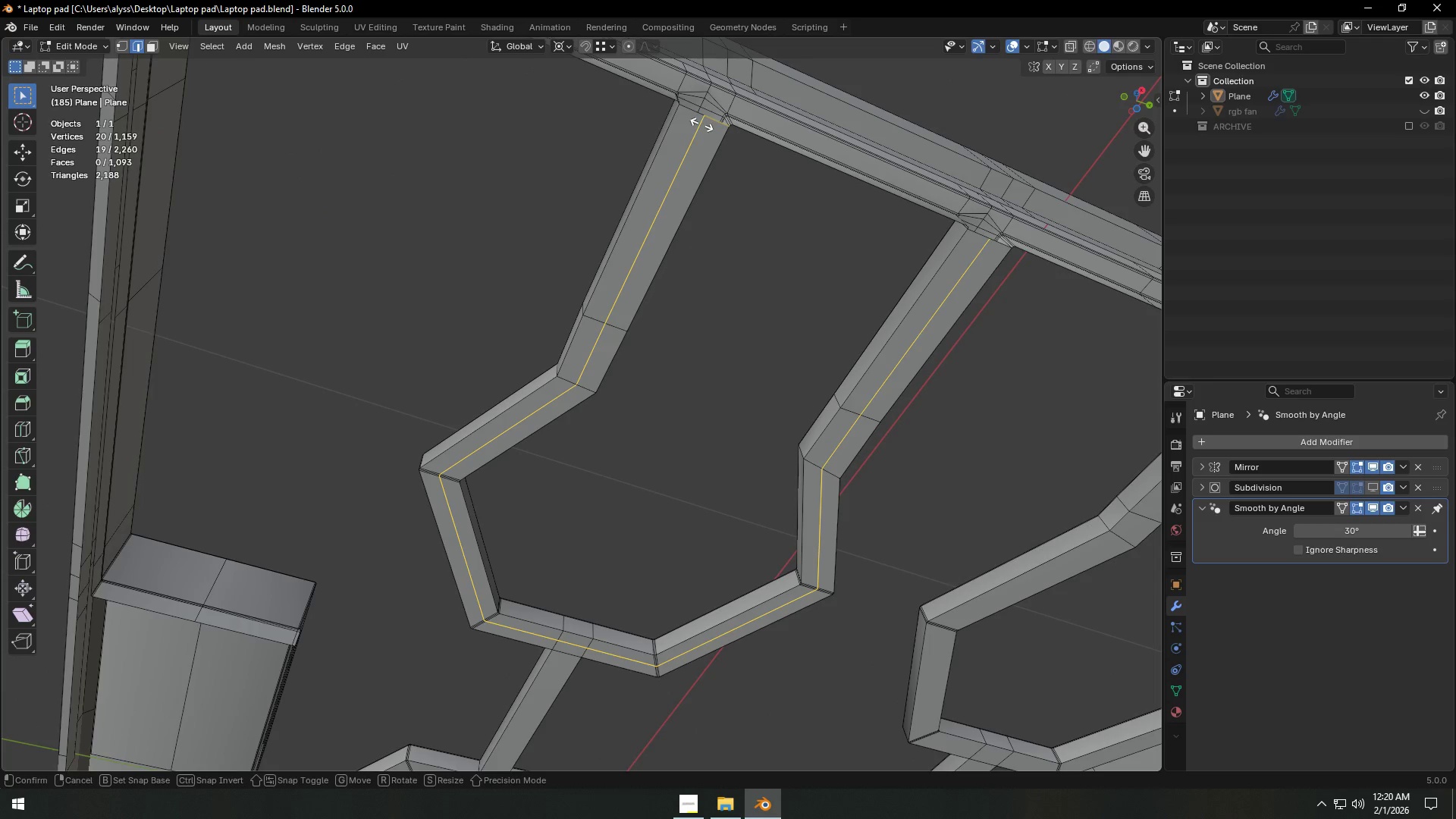 
right_click([701, 124])
 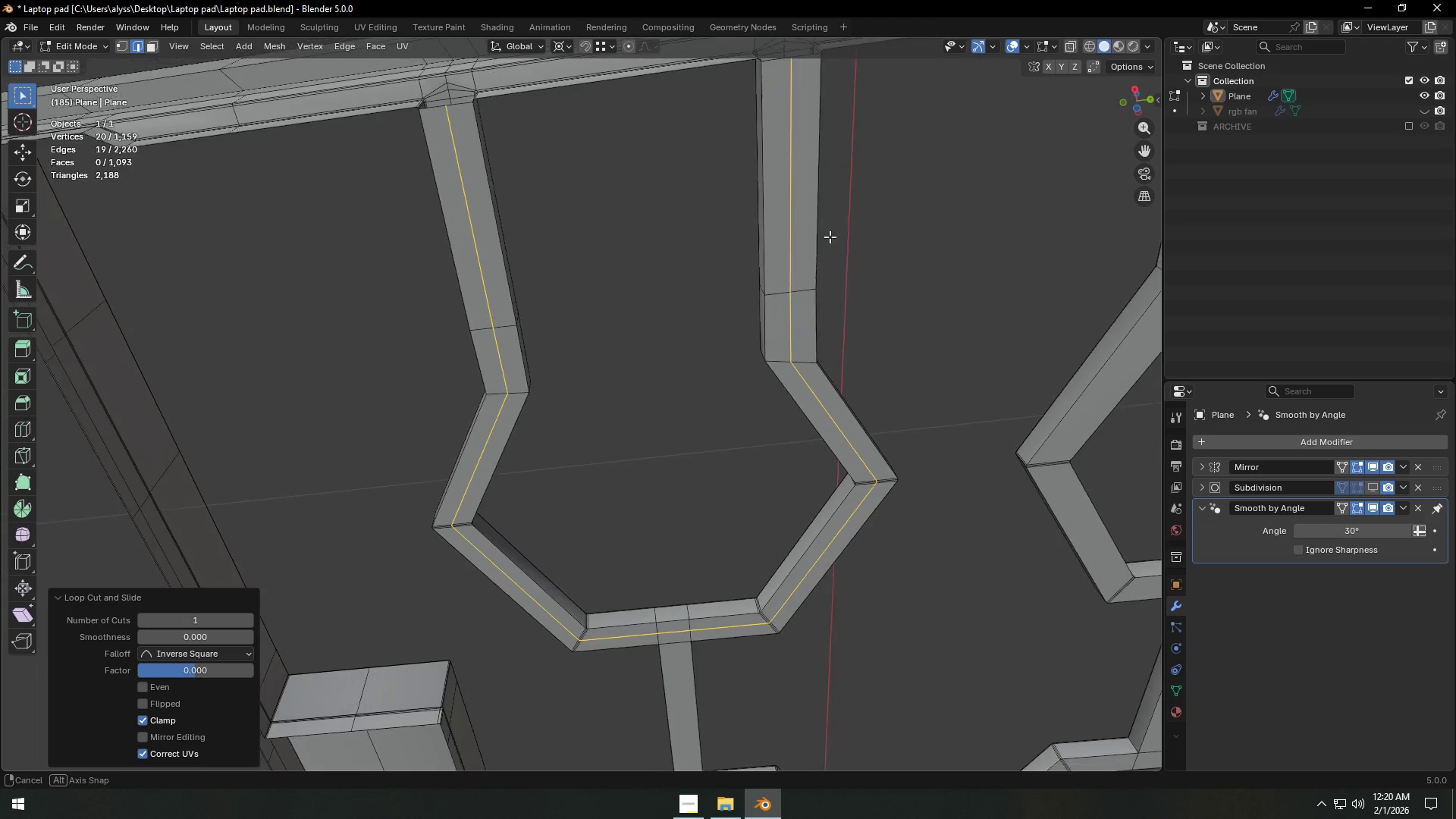 
left_click([701, 124])
 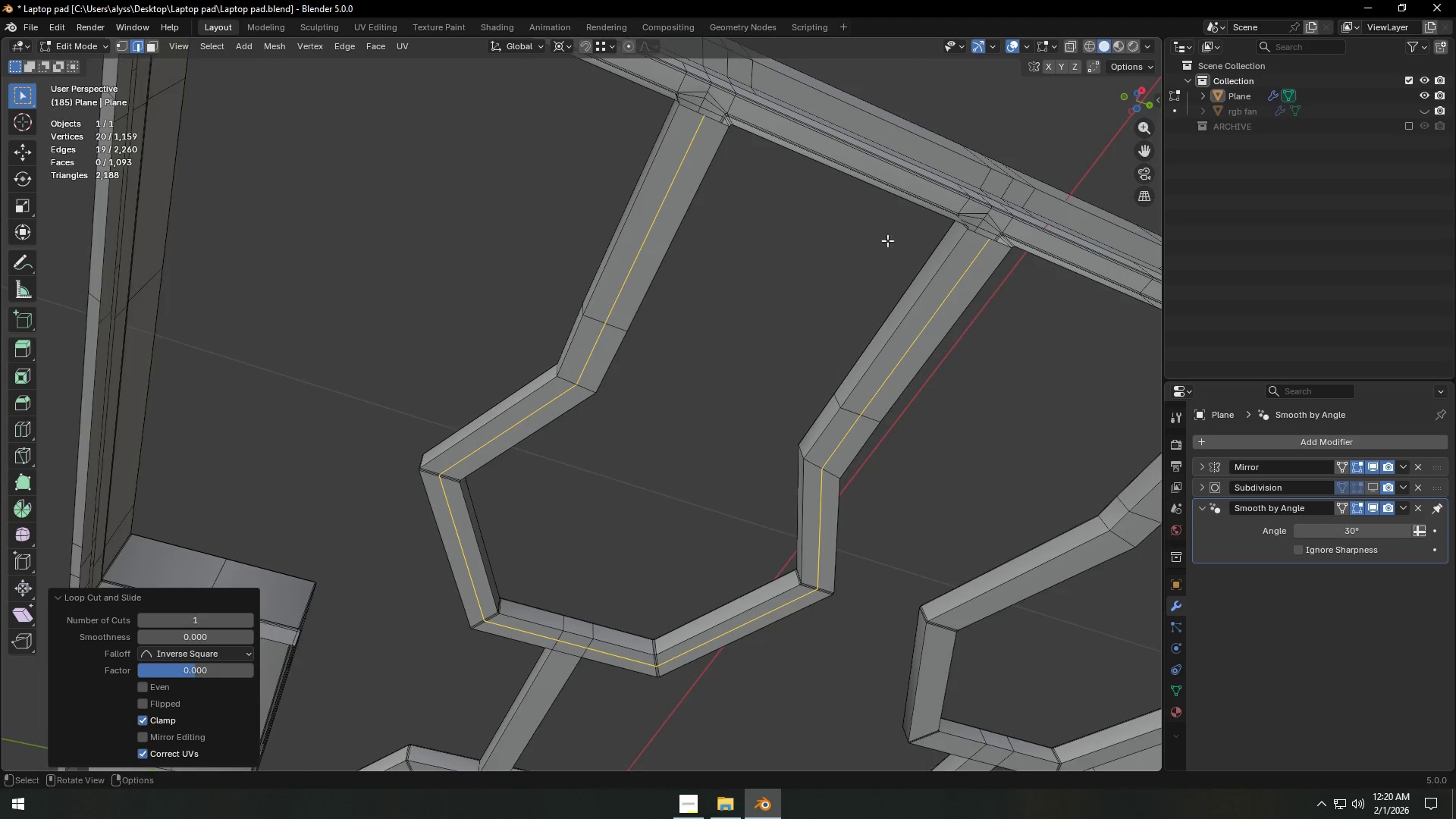 
key(Shift+ShiftLeft)
 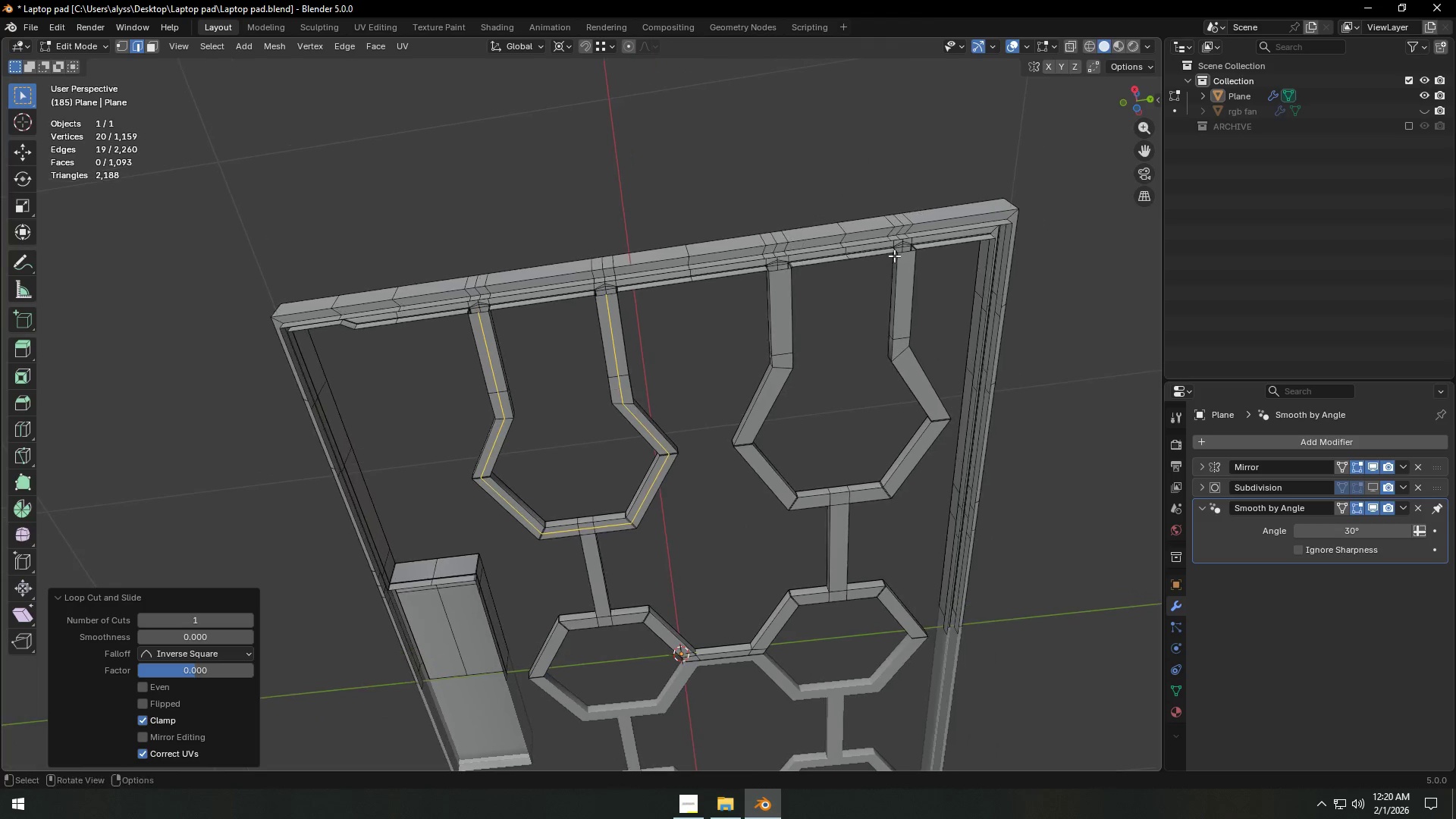 
scroll: coordinate [924, 221], scroll_direction: down, amount: 4.0
 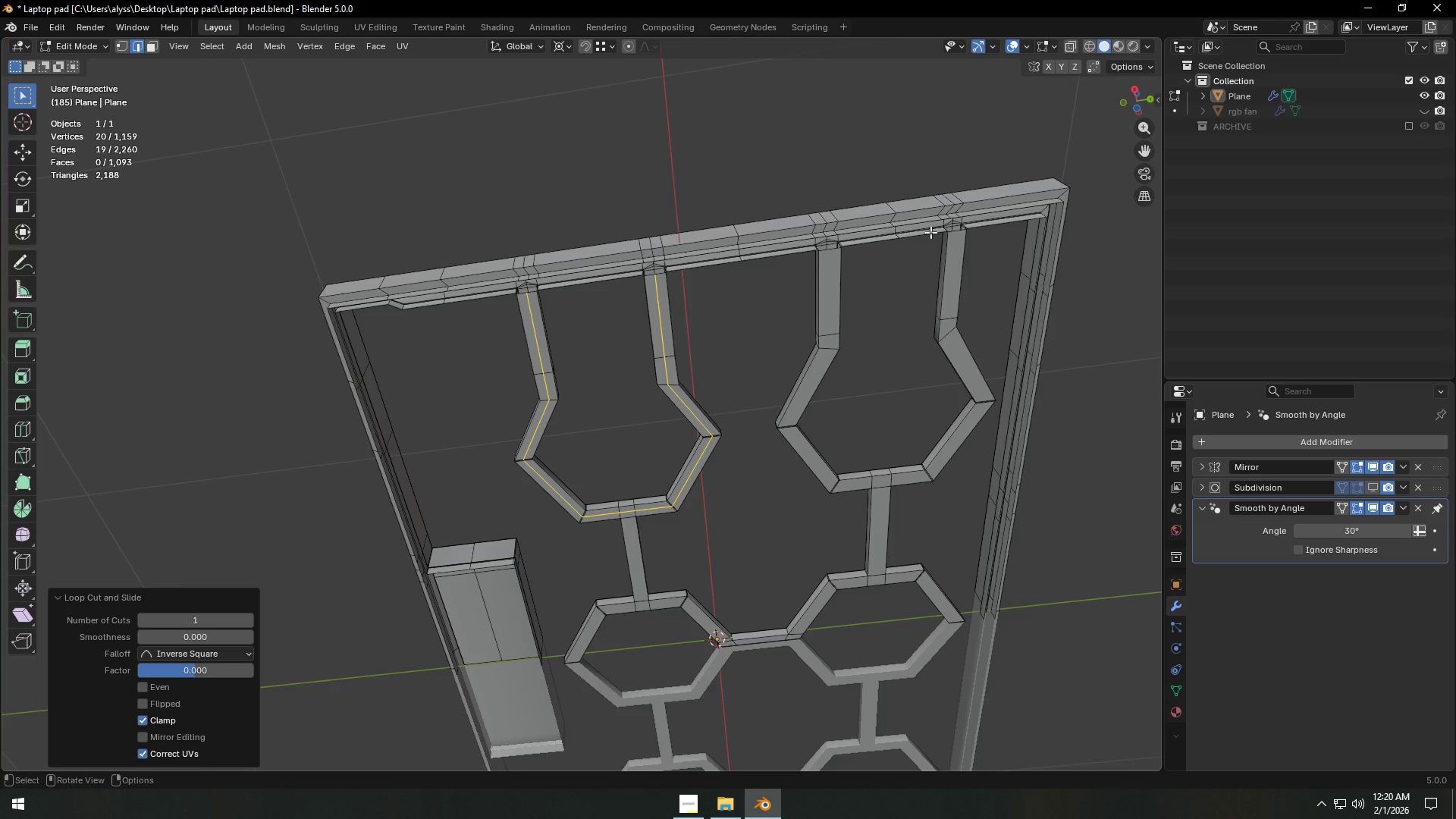 
key(Control+ControlLeft)
 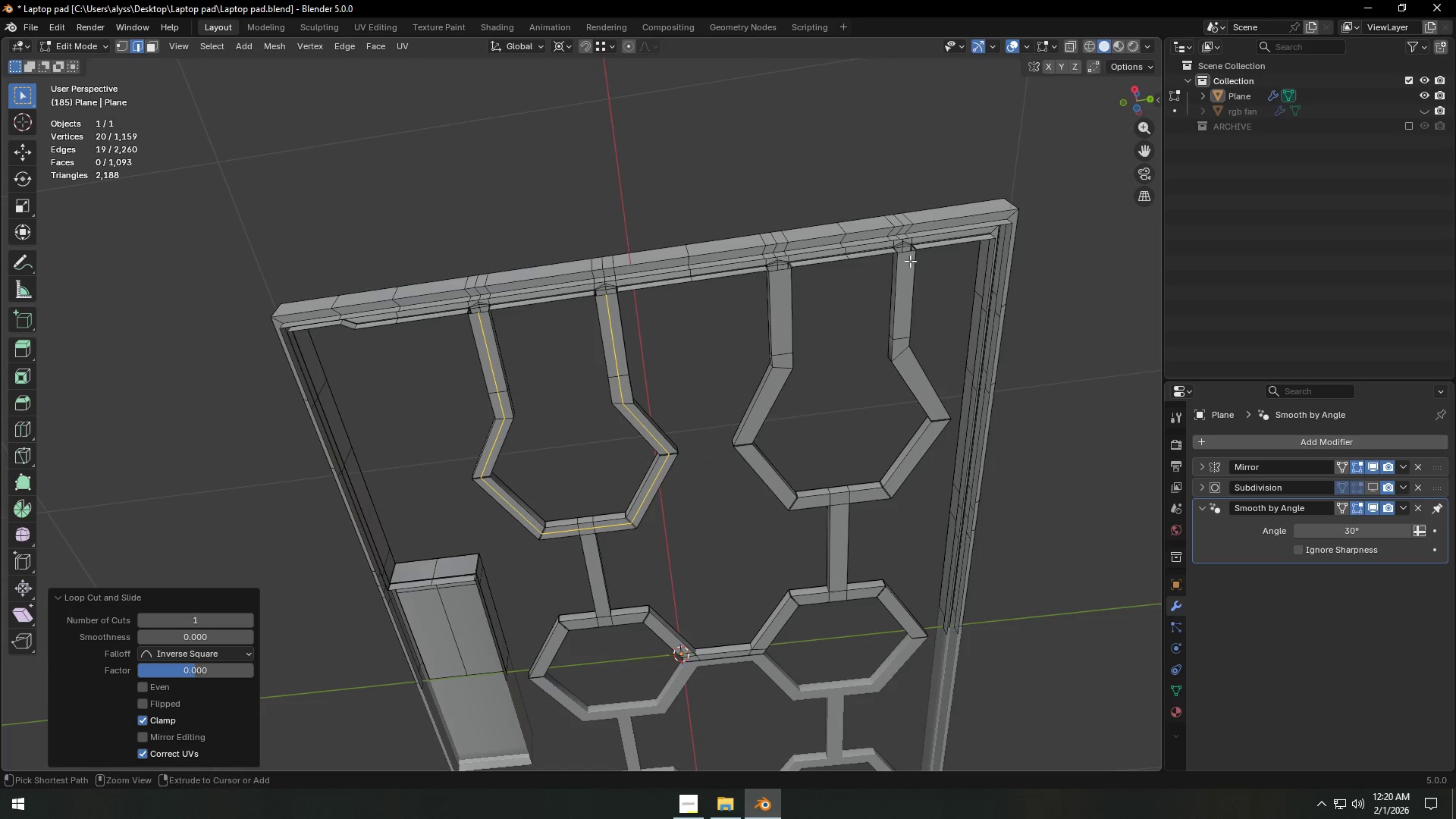 
key(Control+R)
 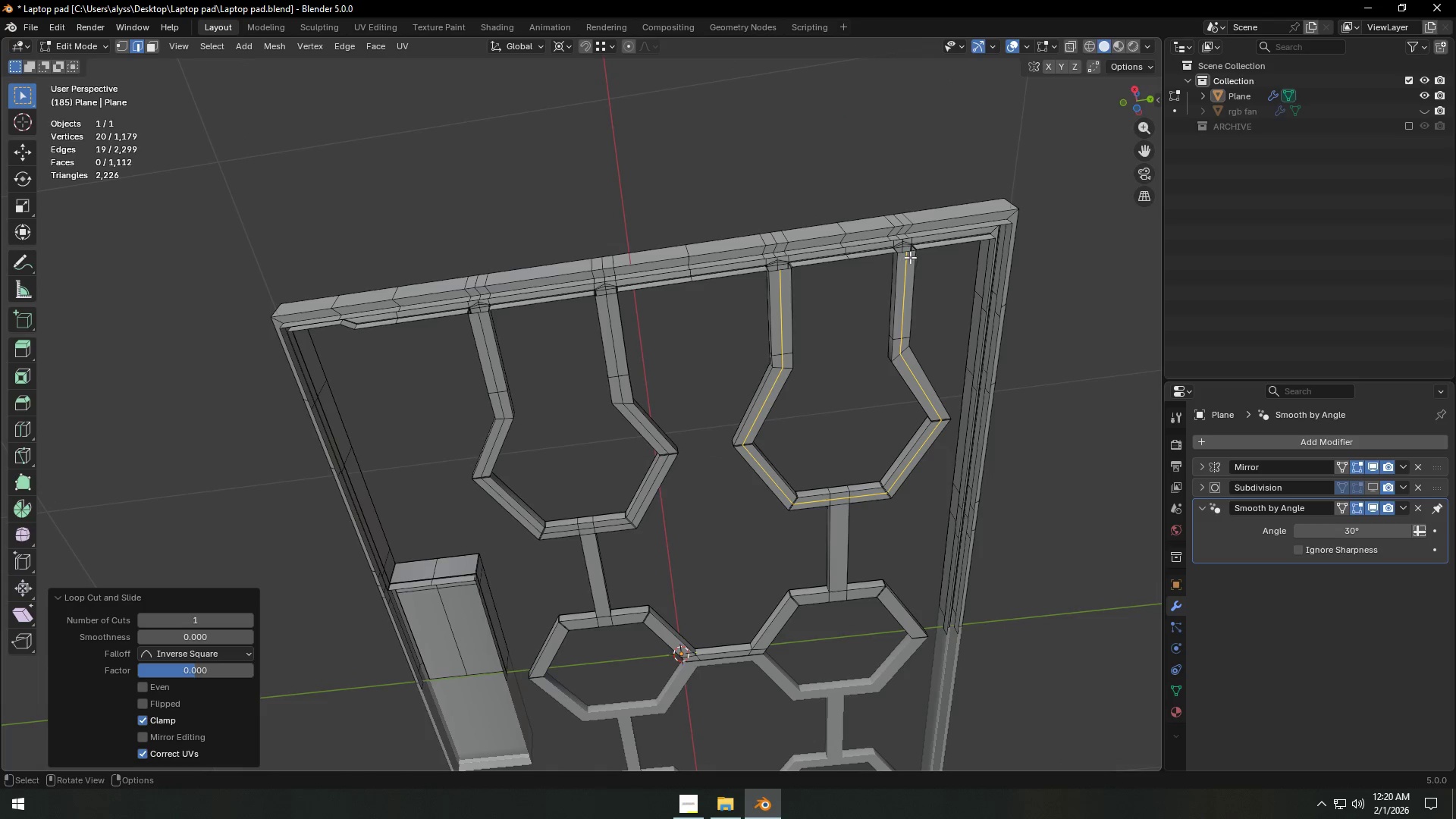 
left_click([1062, 255])
 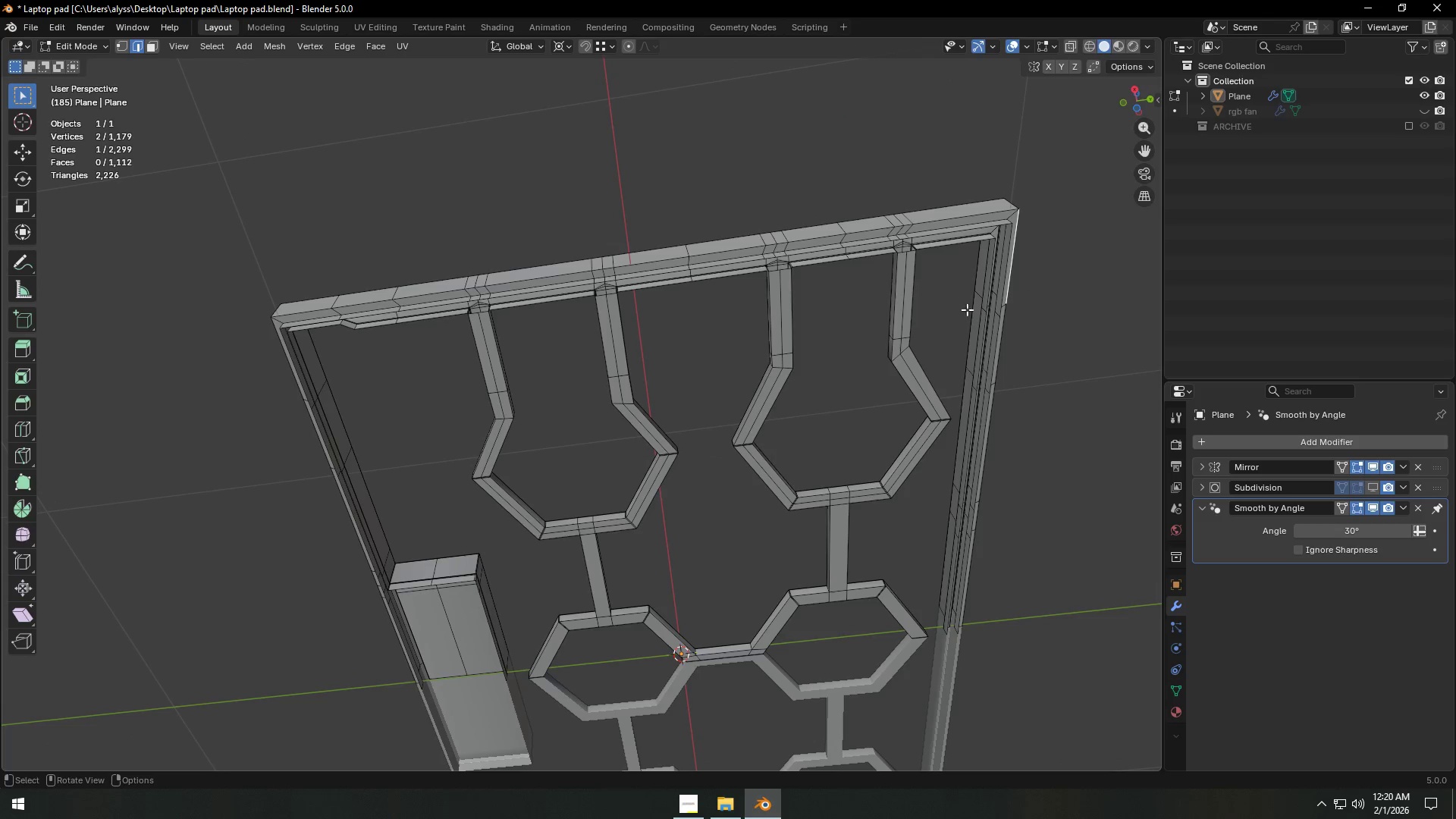 
left_click([782, 187])
 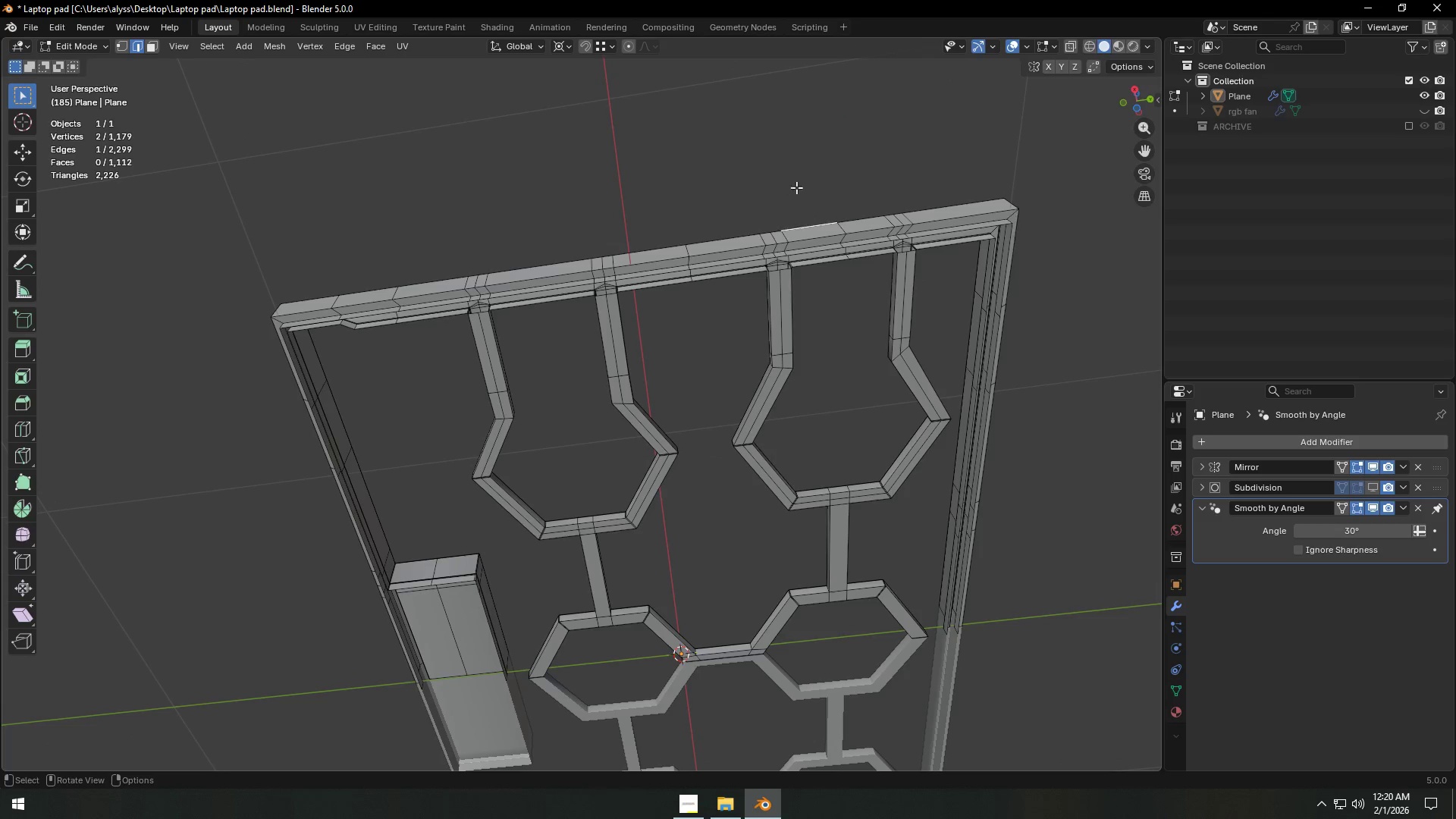 
key(Shift+ShiftLeft)
 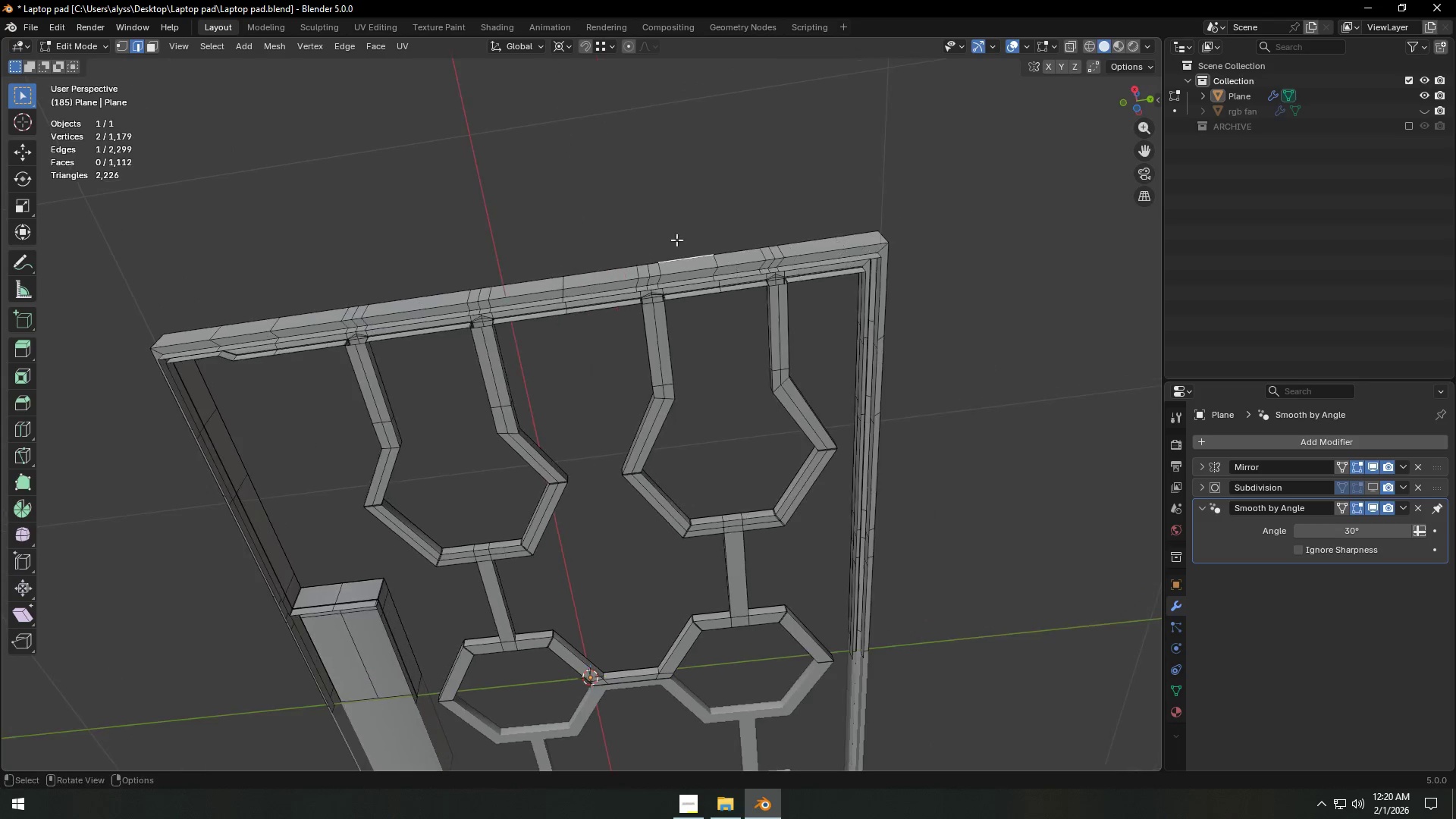 
hold_key(key=ShiftLeft, duration=0.33)
 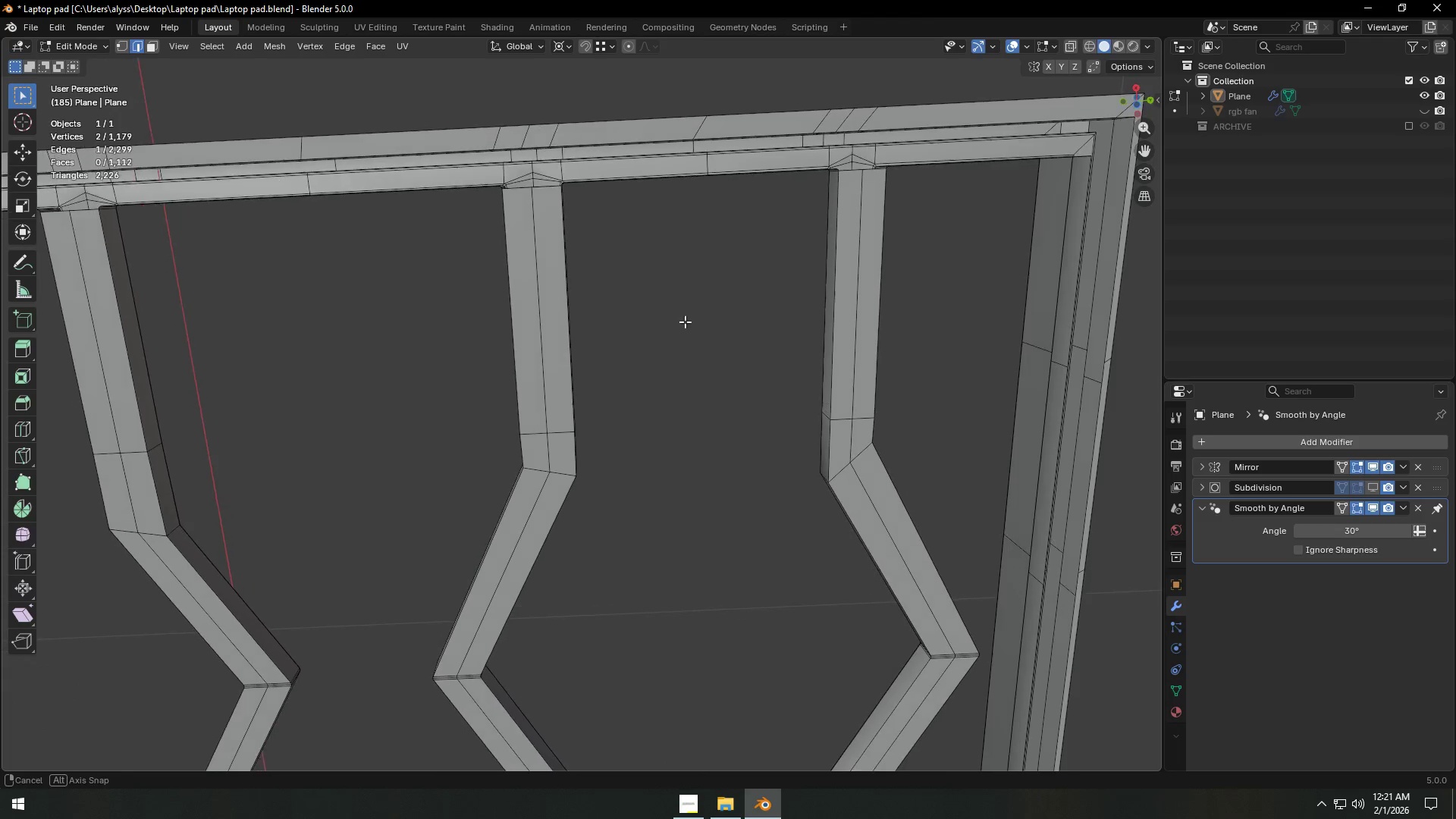 
scroll: coordinate [692, 240], scroll_direction: up, amount: 4.0
 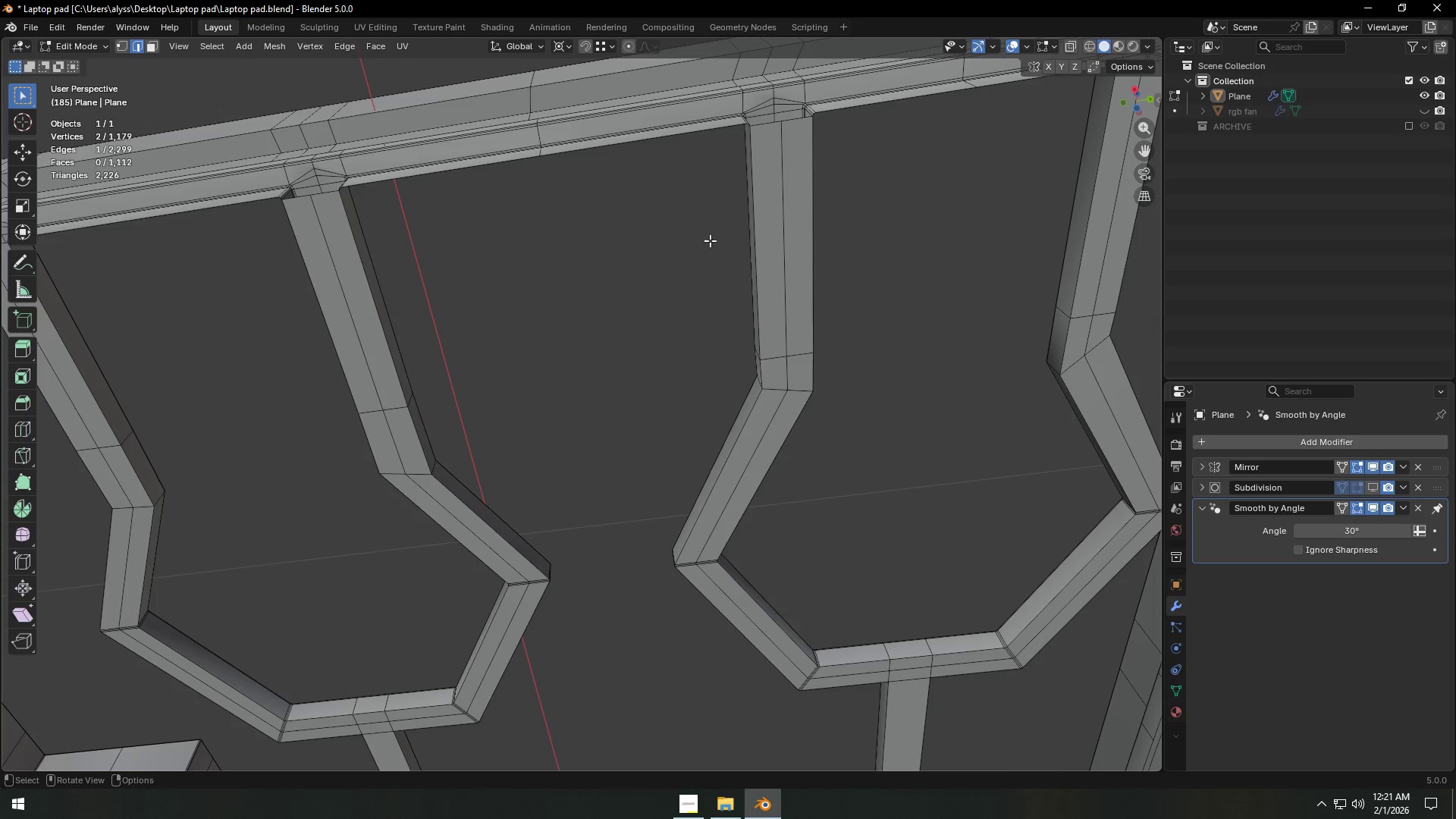 
hold_key(key=ShiftLeft, duration=0.31)
 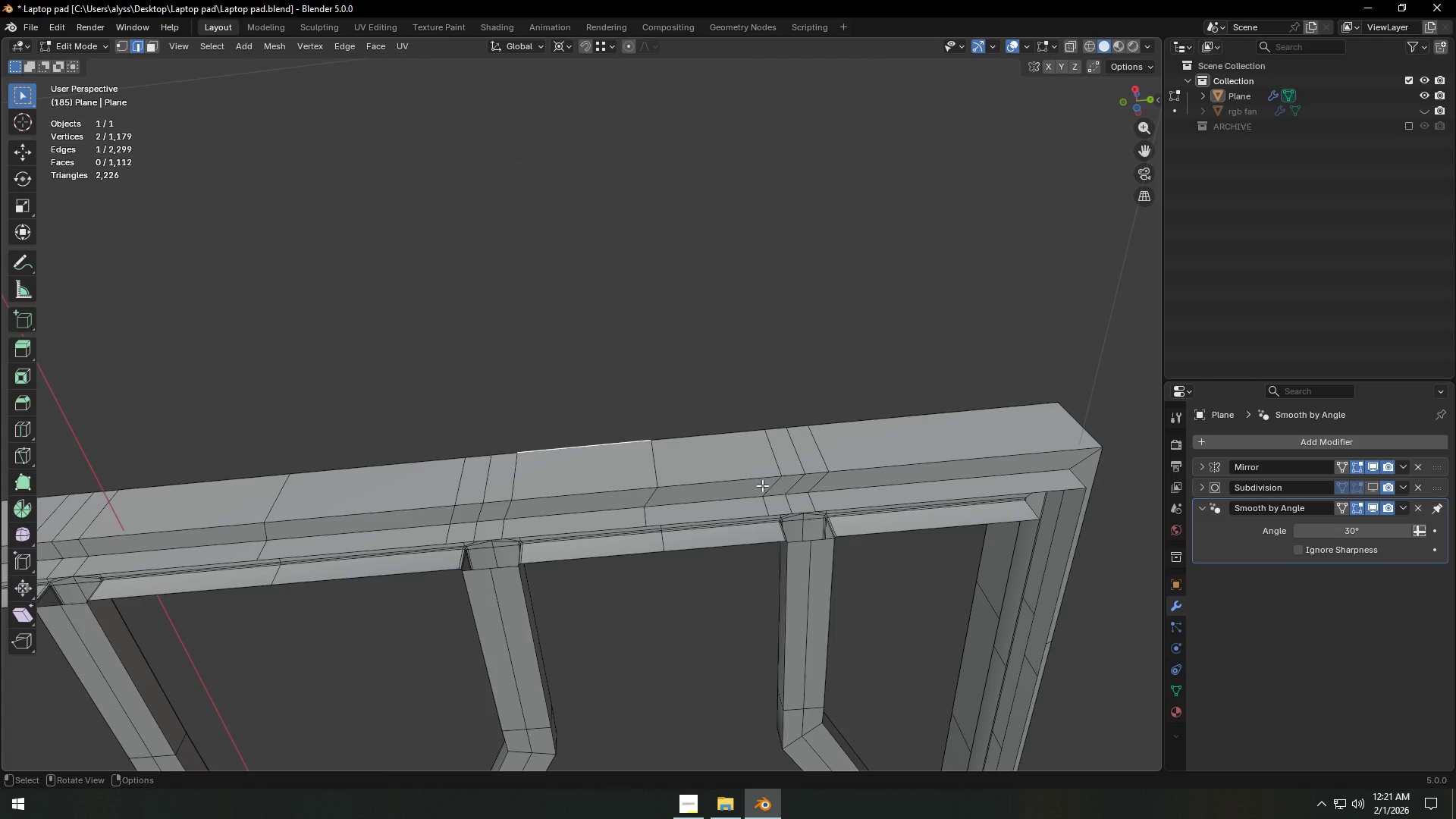 
scroll: coordinate [765, 484], scroll_direction: up, amount: 1.0
 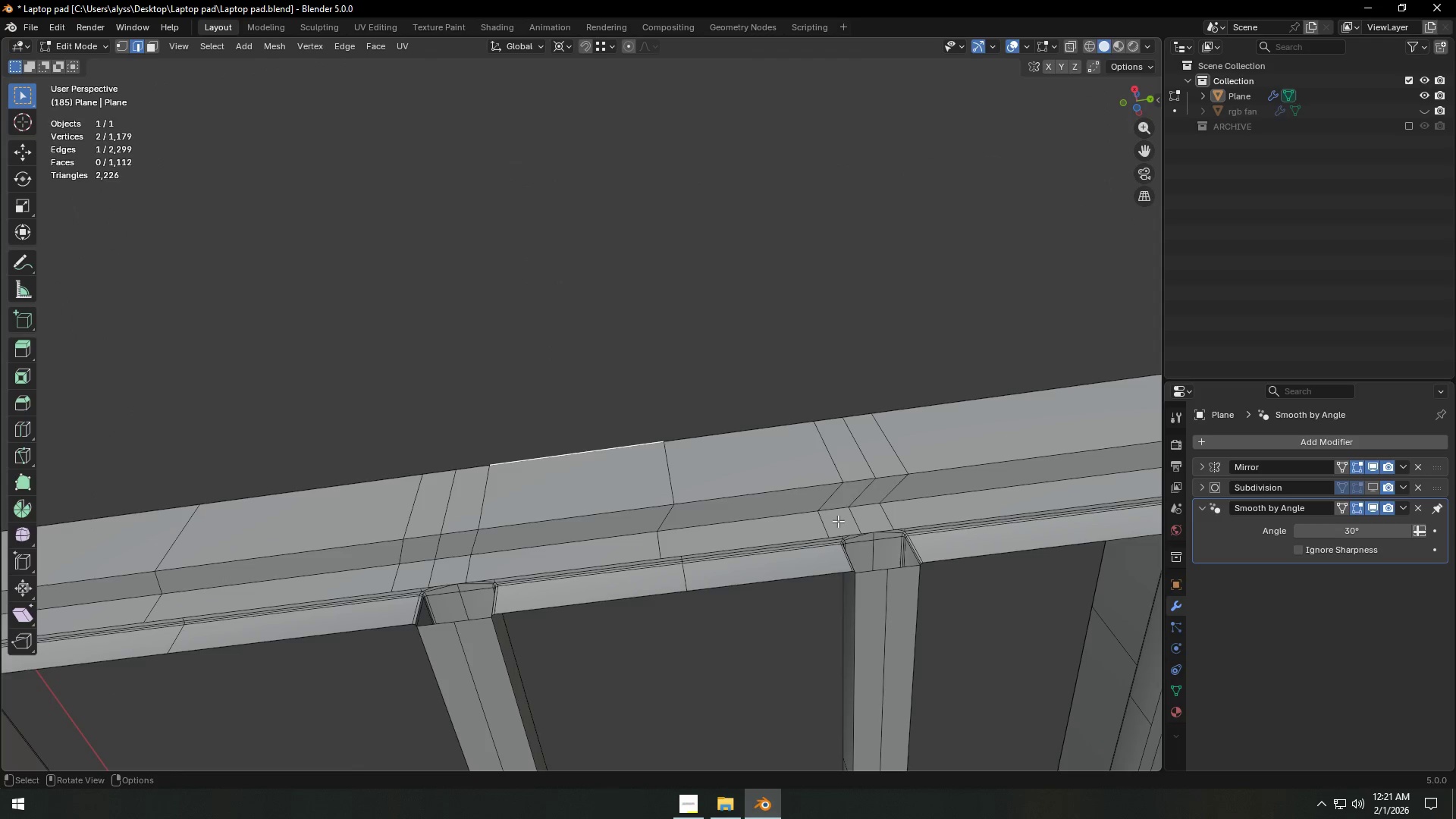 
left_click([830, 525])
 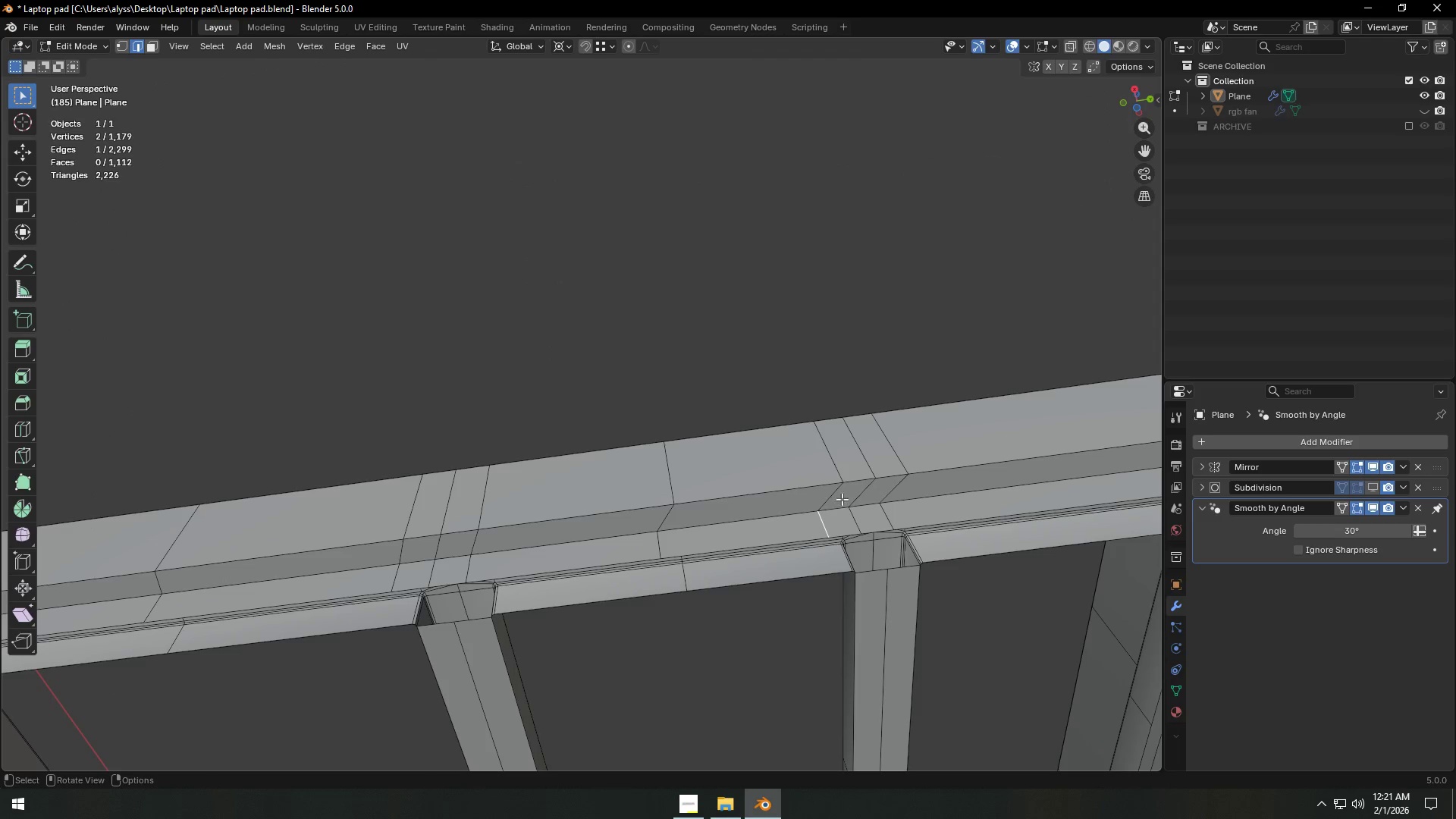 
key(1)
 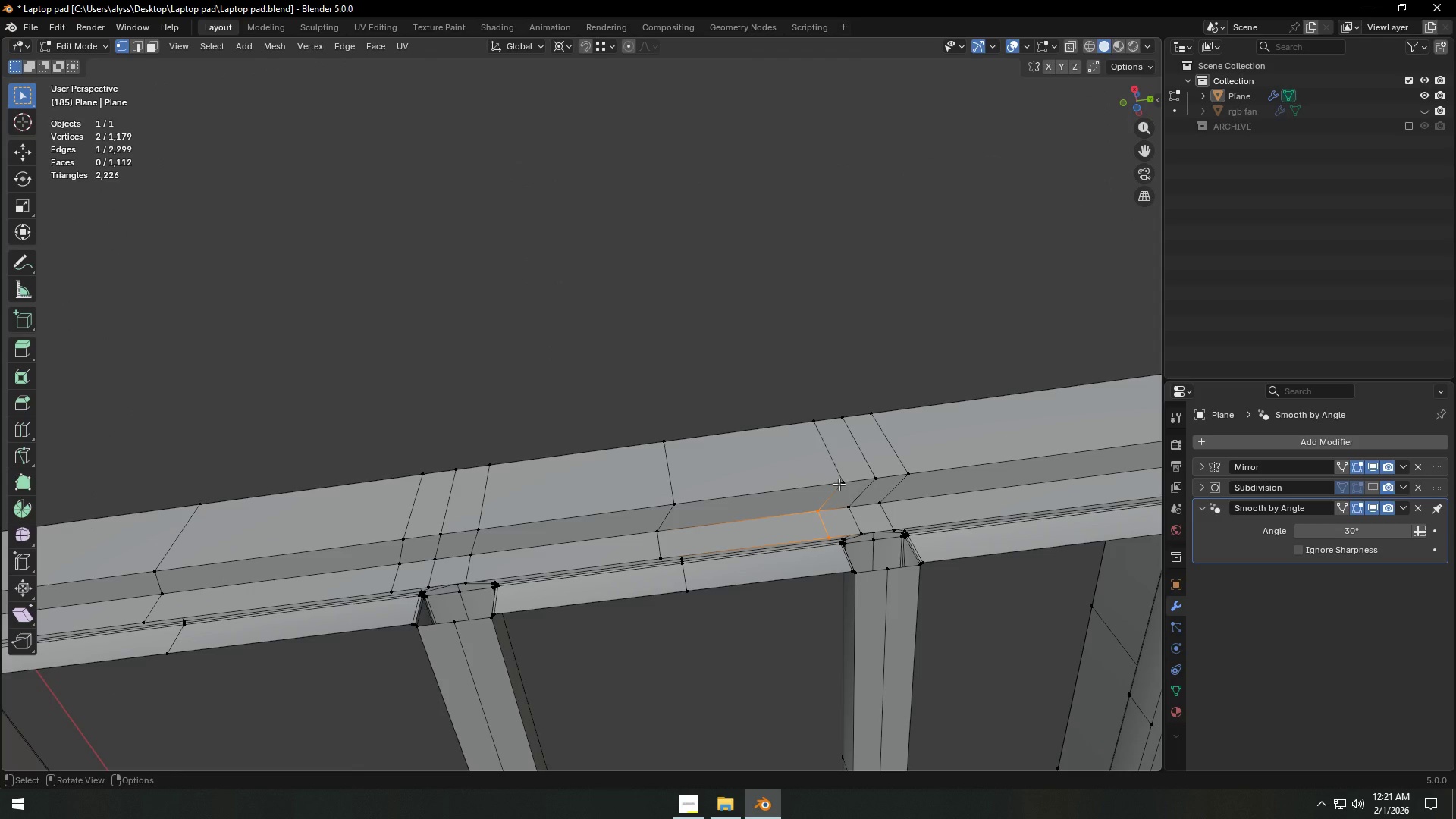 
type(gxy)
 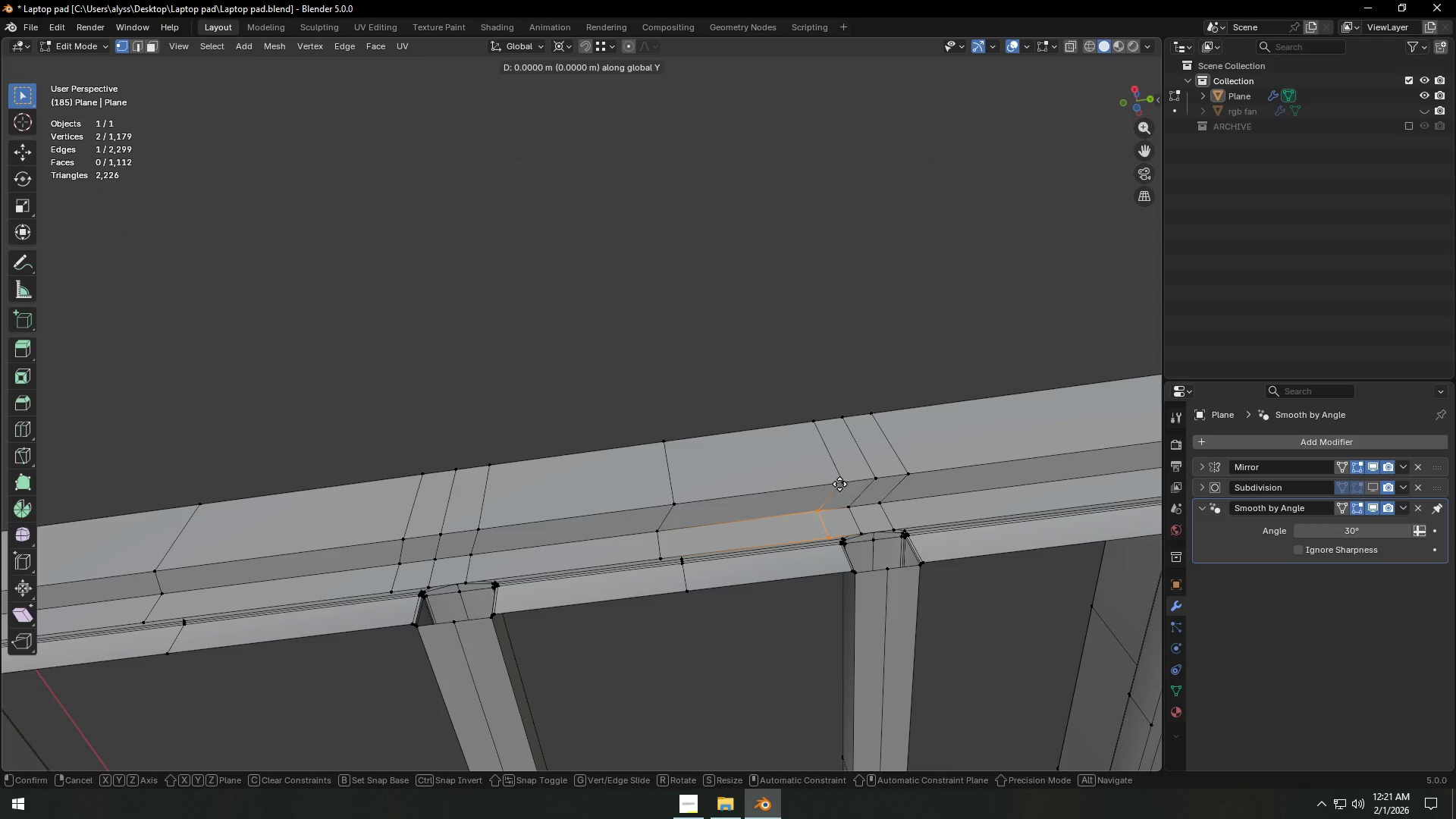 
hold_key(key=ControlLeft, duration=0.58)
left_click([839, 484])
 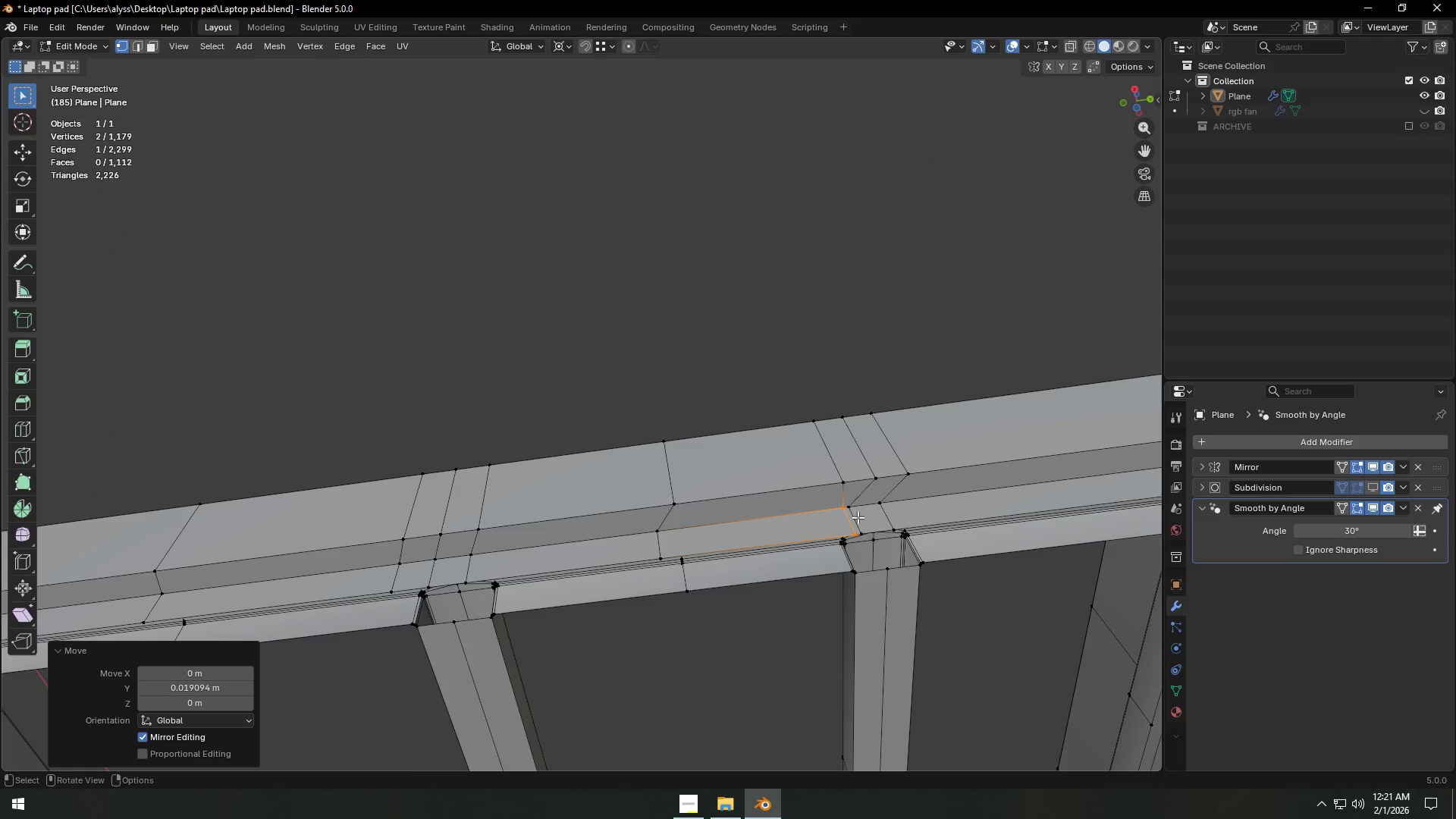 
key(2)
 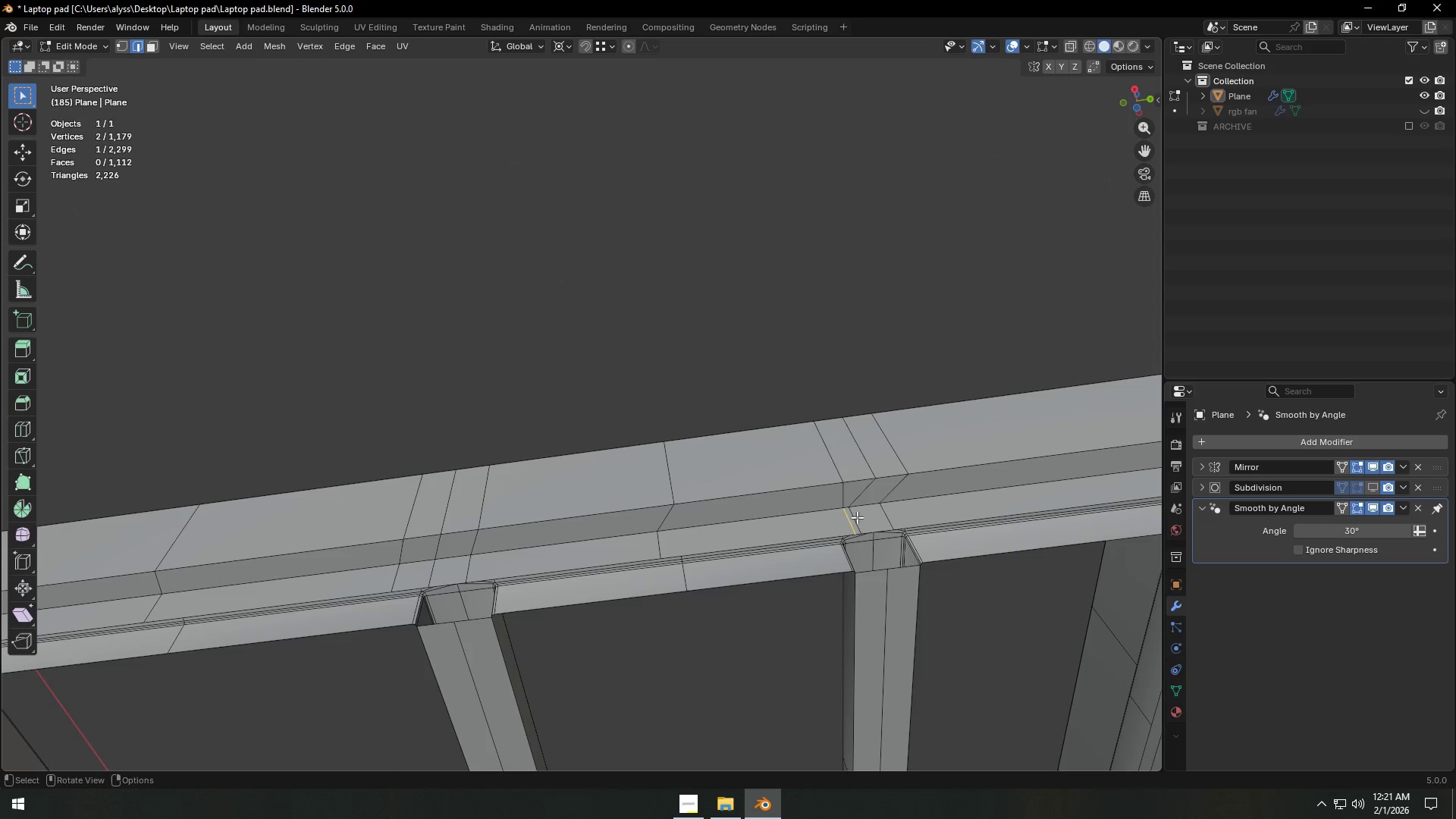 
left_click([857, 517])
 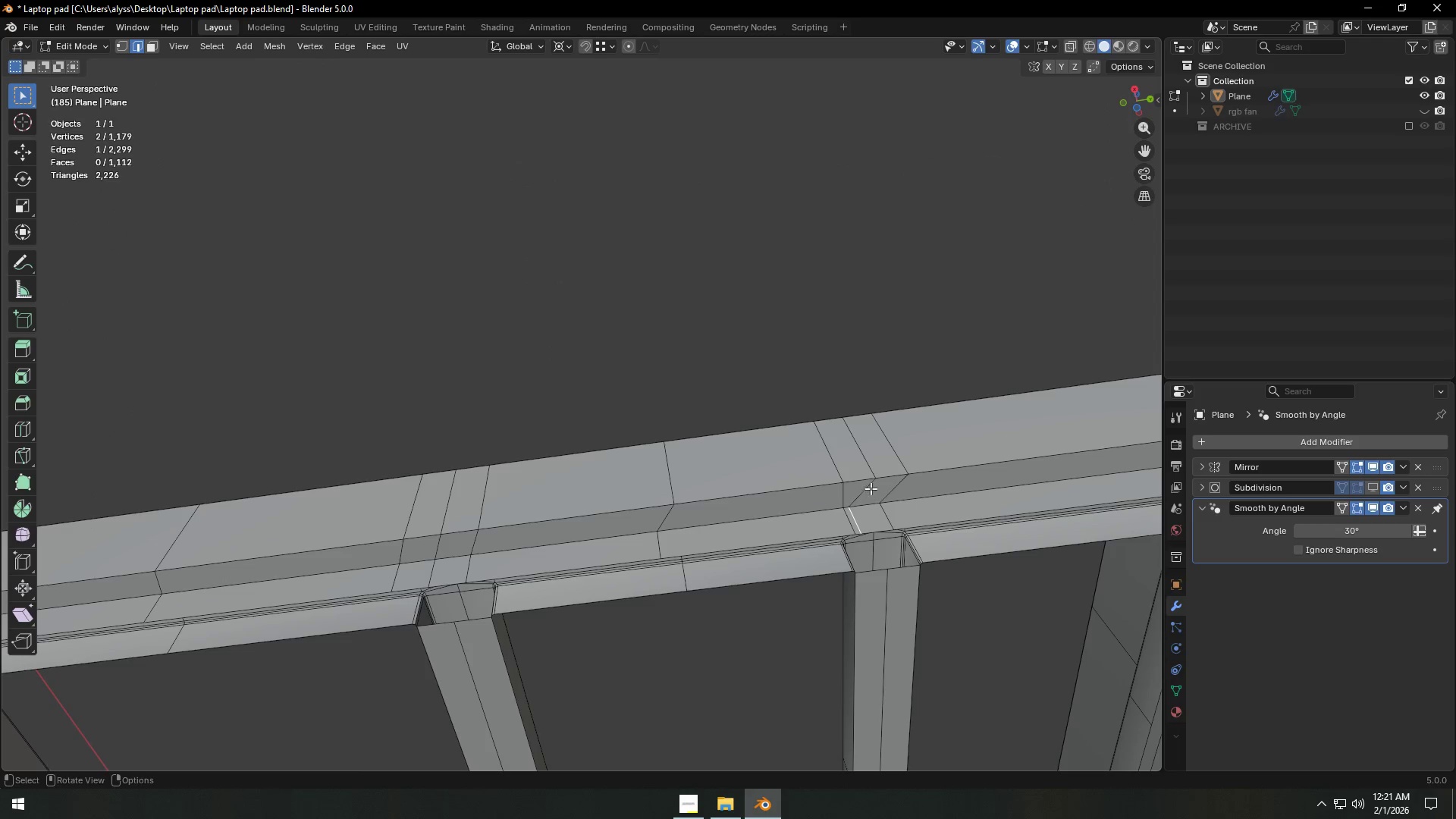 
type(gy)
 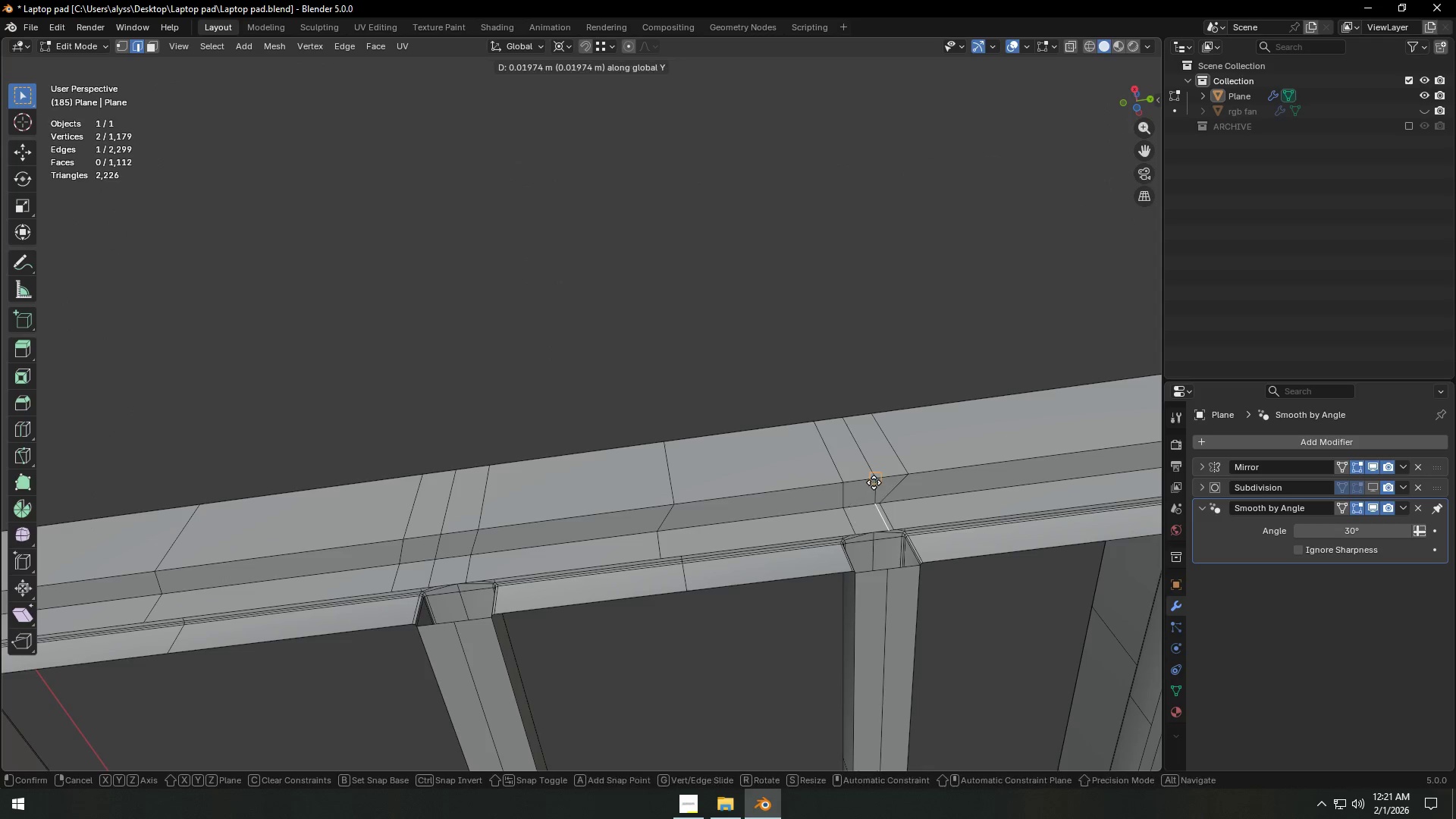 
hold_key(key=ControlLeft, duration=0.53)
left_click([874, 481])
 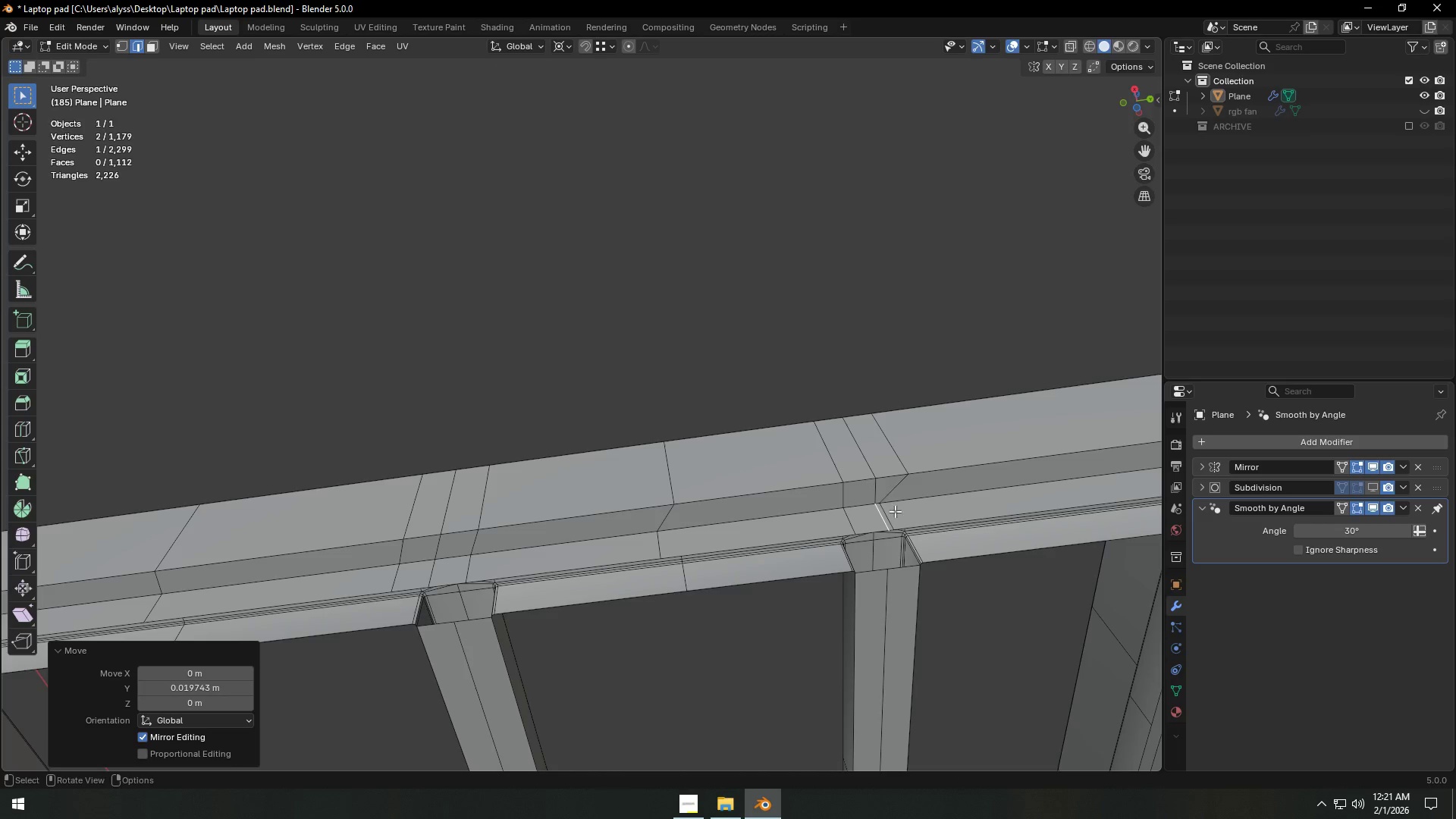 
double_click([897, 517])
 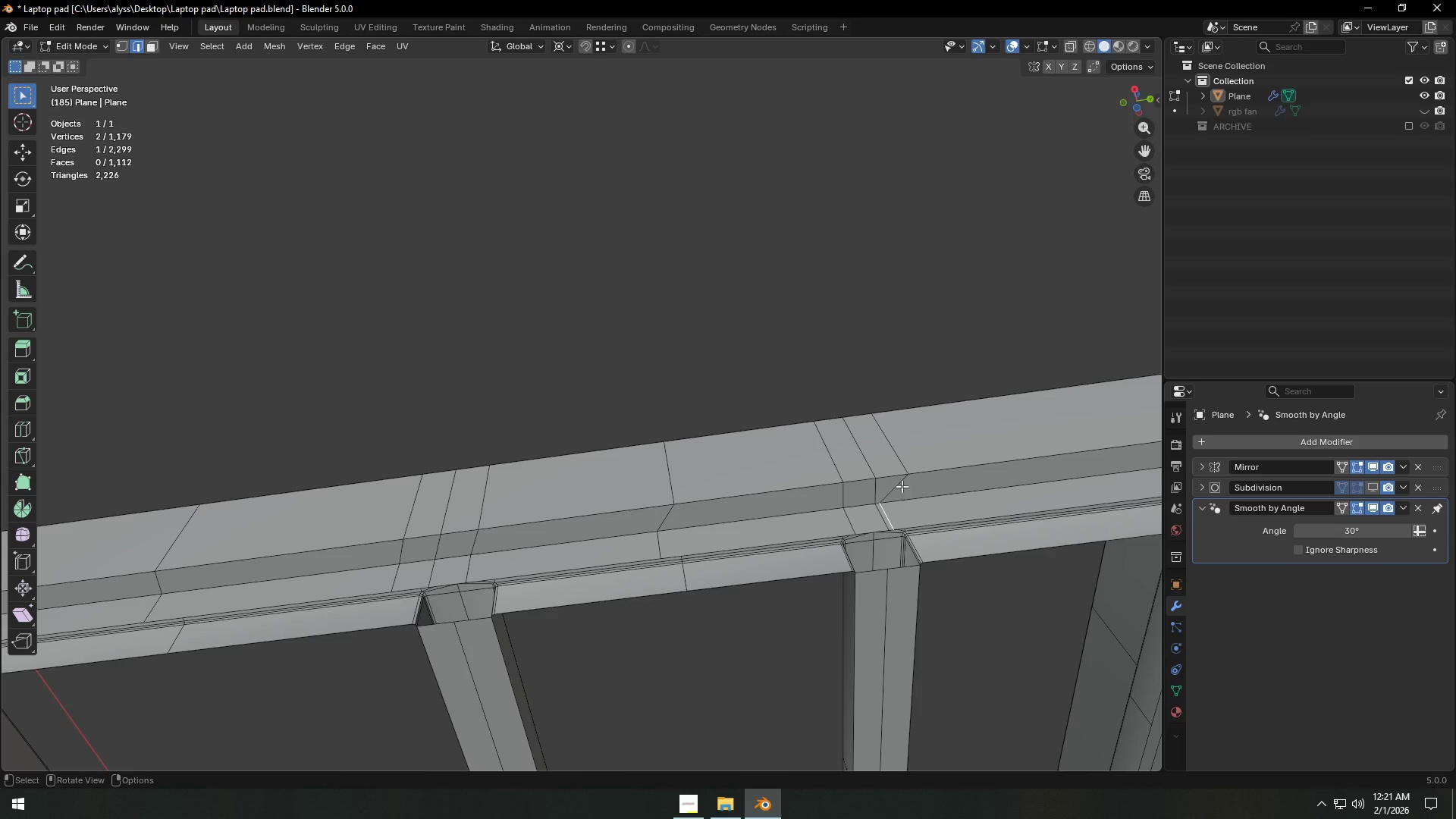 
type(gy)
 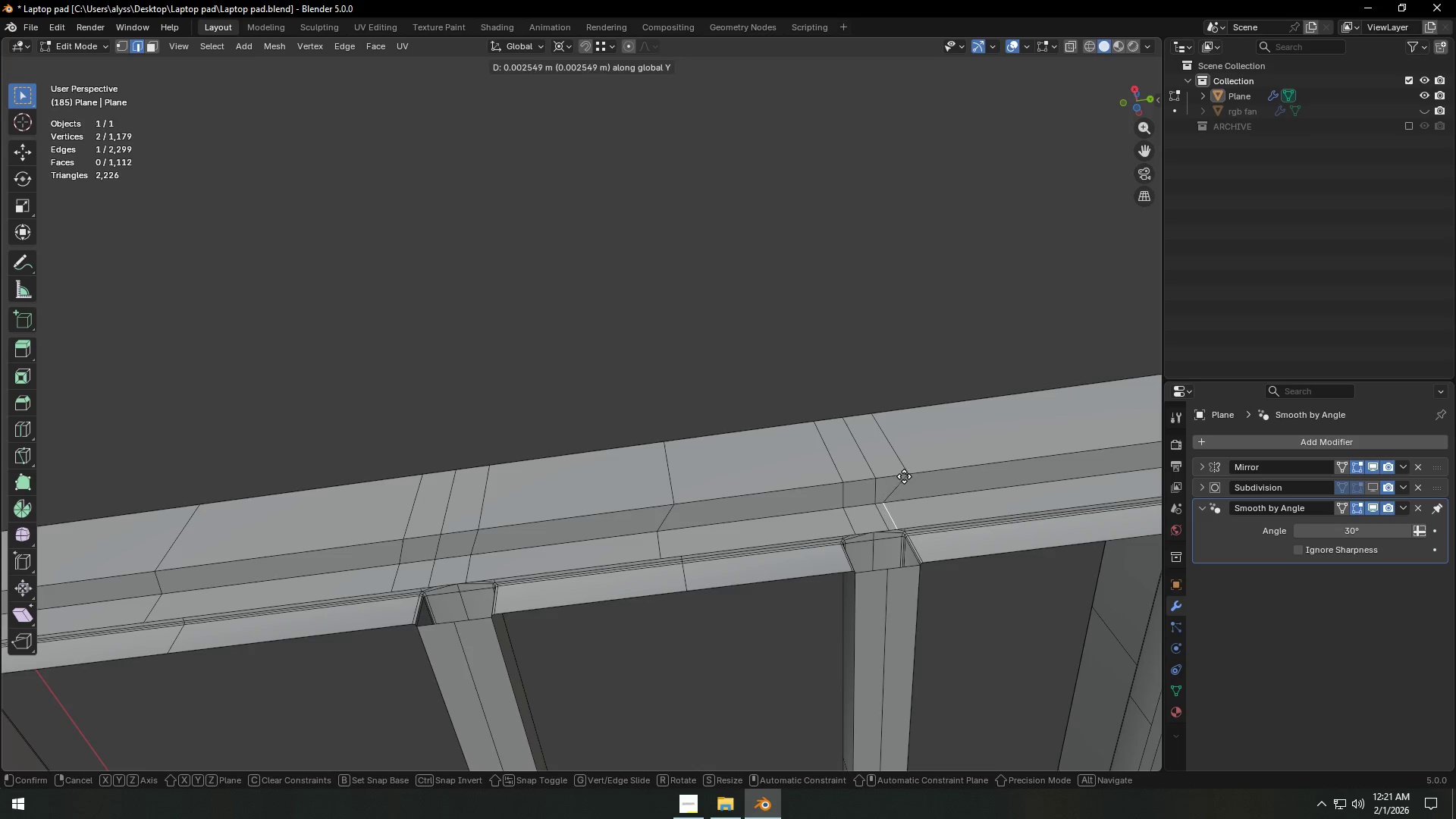 
hold_key(key=ControlLeft, duration=0.45)
left_click([905, 475])
 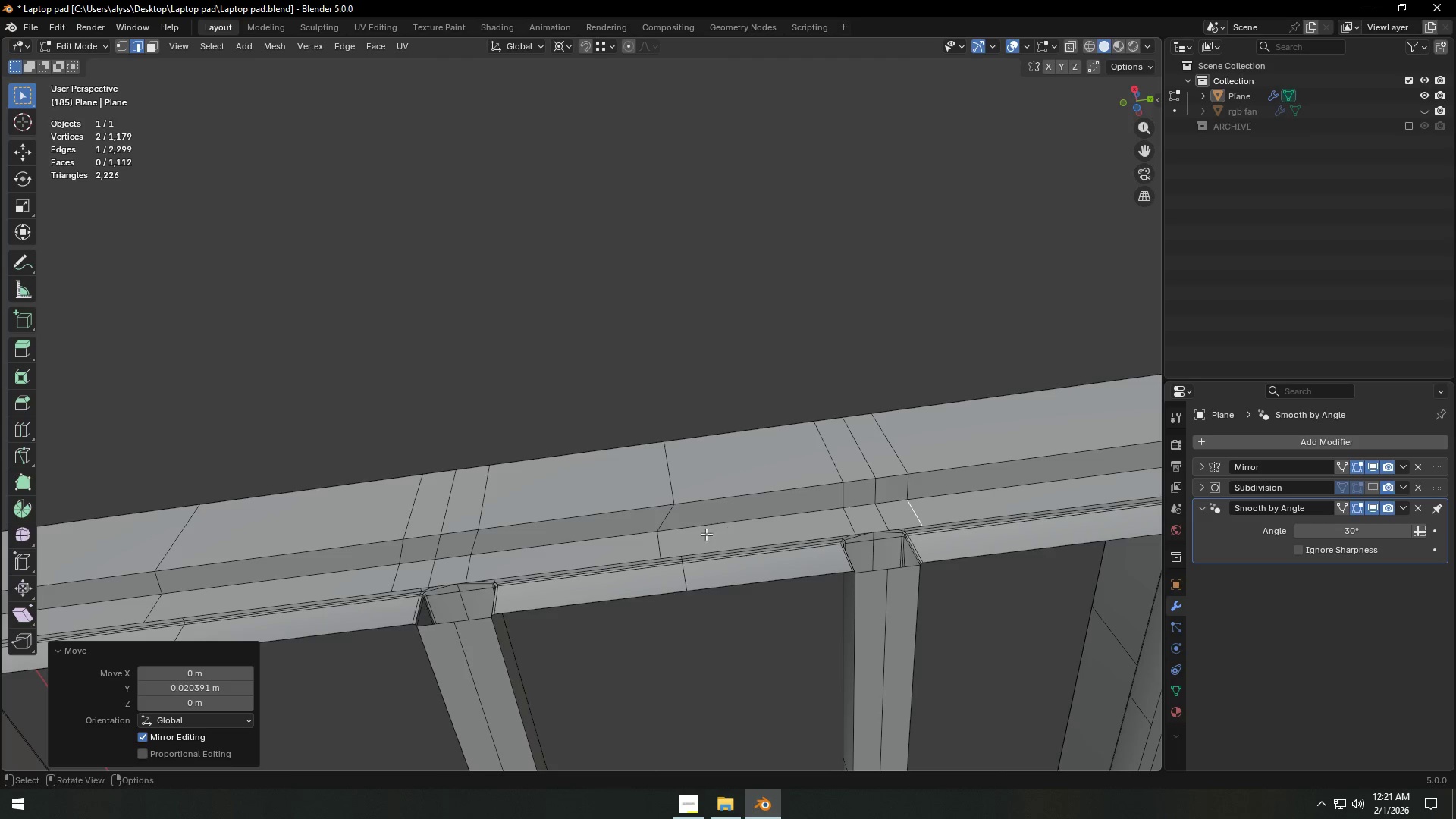 
left_click([645, 543])
 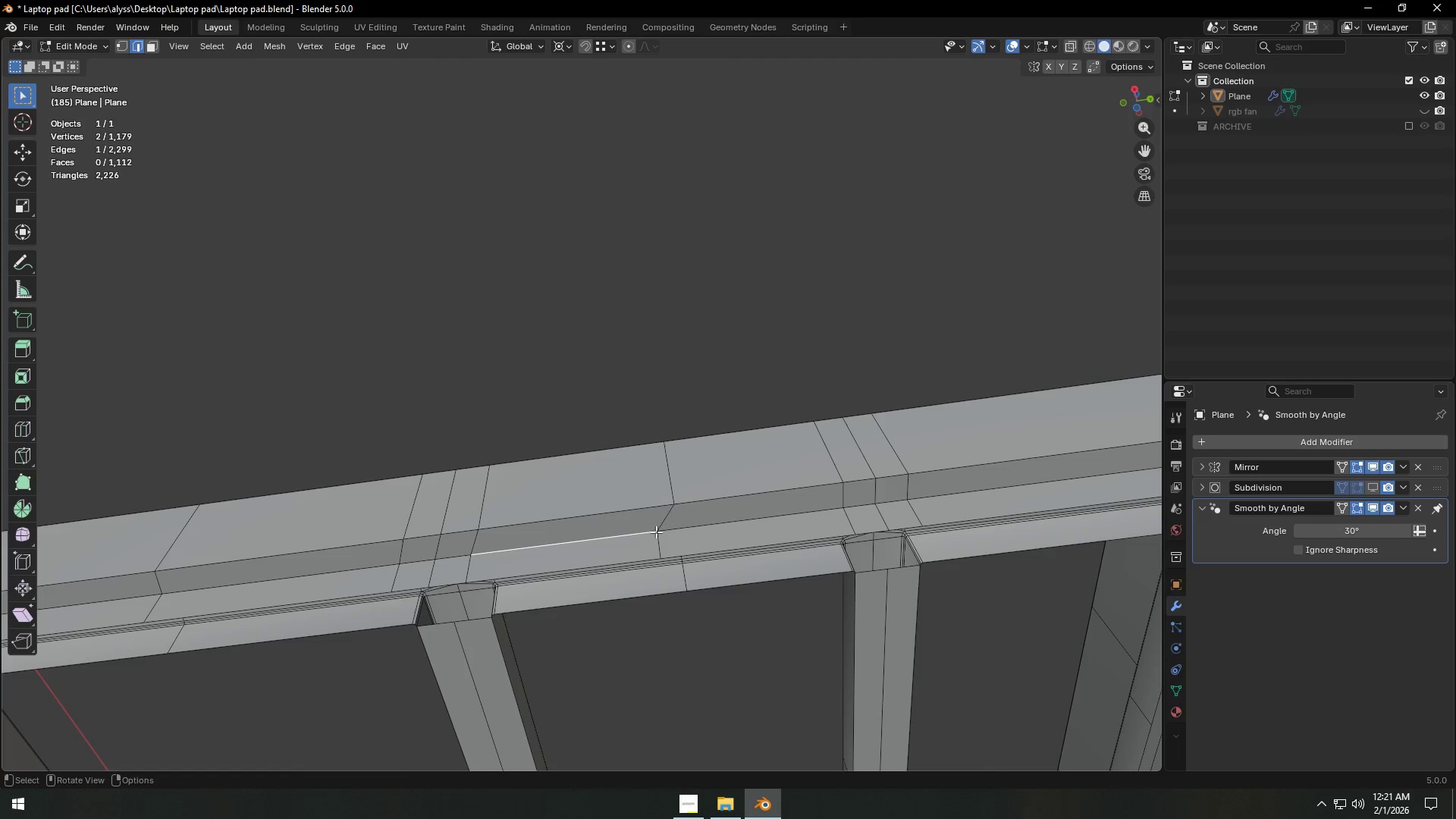 
left_click([652, 538])
 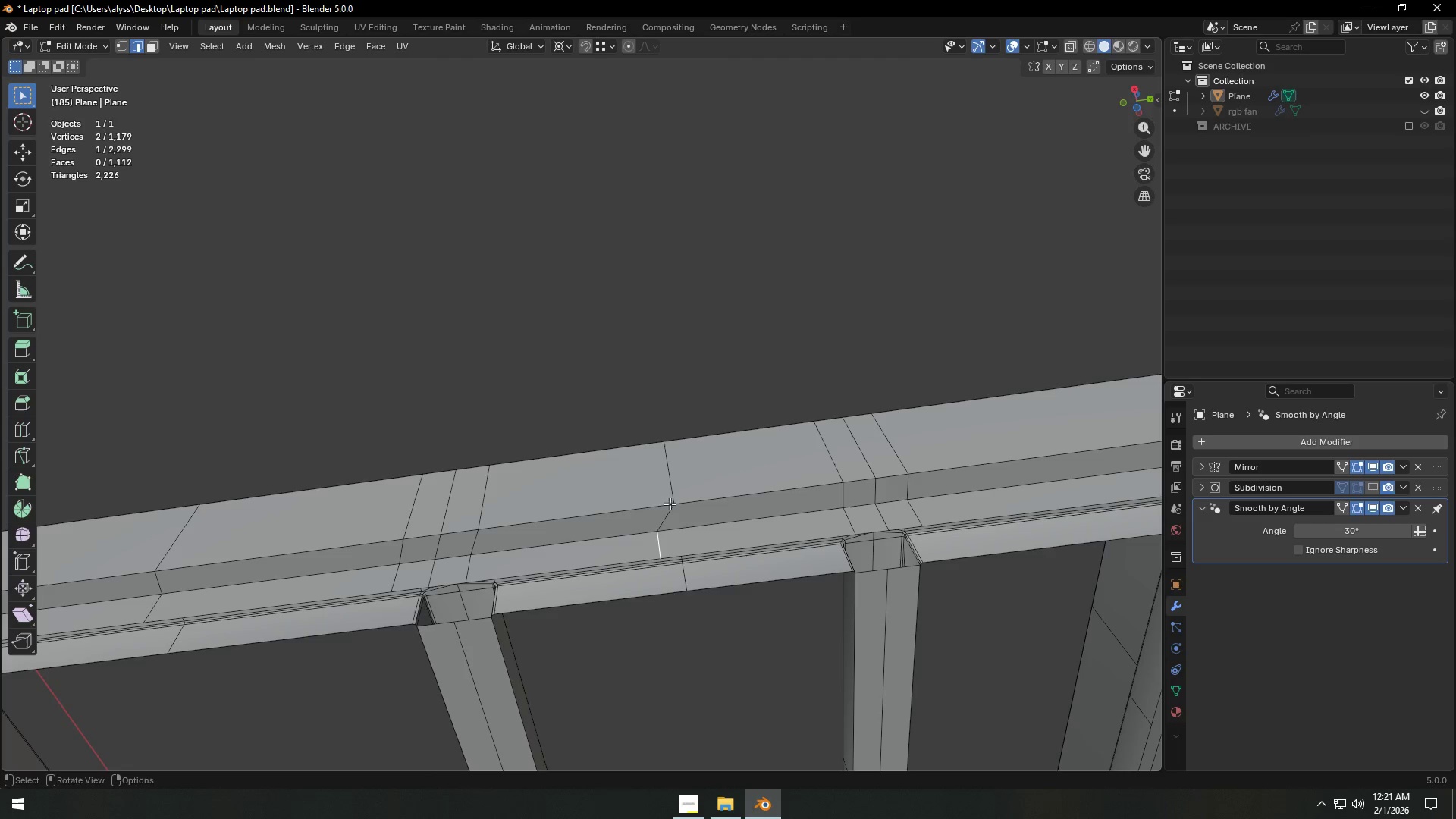 
type(gy)
 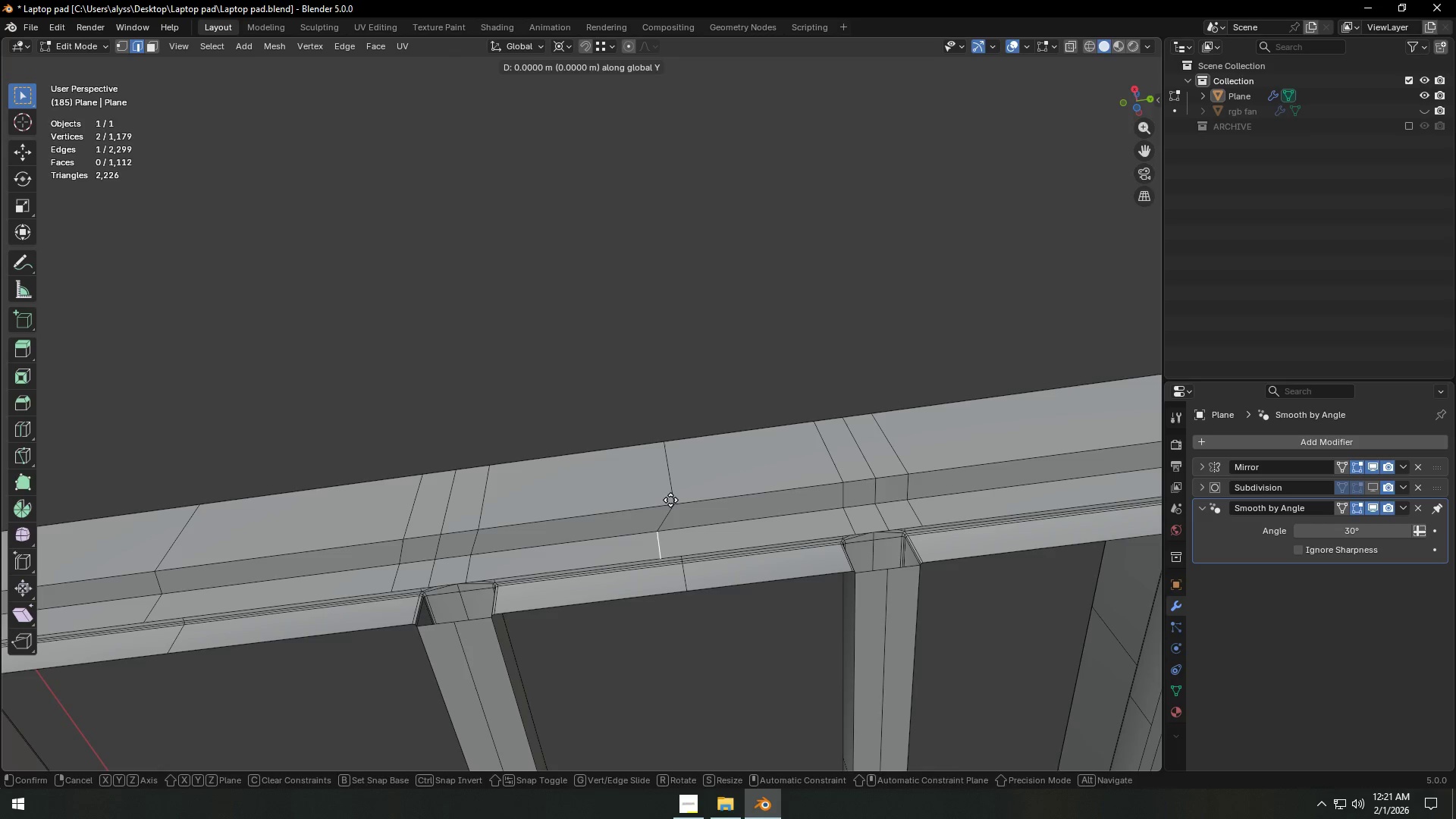 
hold_key(key=ControlLeft, duration=0.38)
left_click([670, 500])
 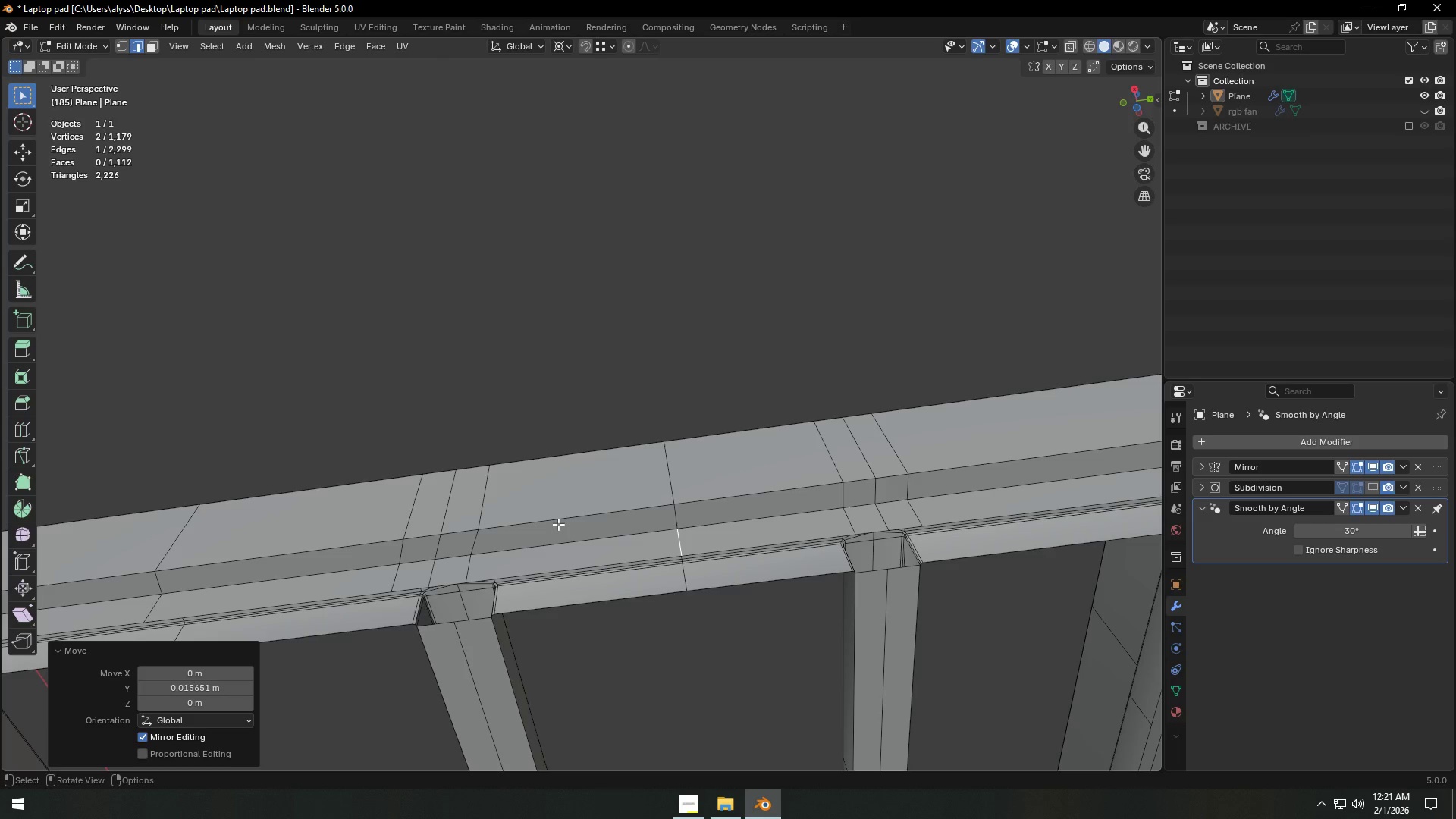 
hold_key(key=ShiftLeft, duration=0.44)
 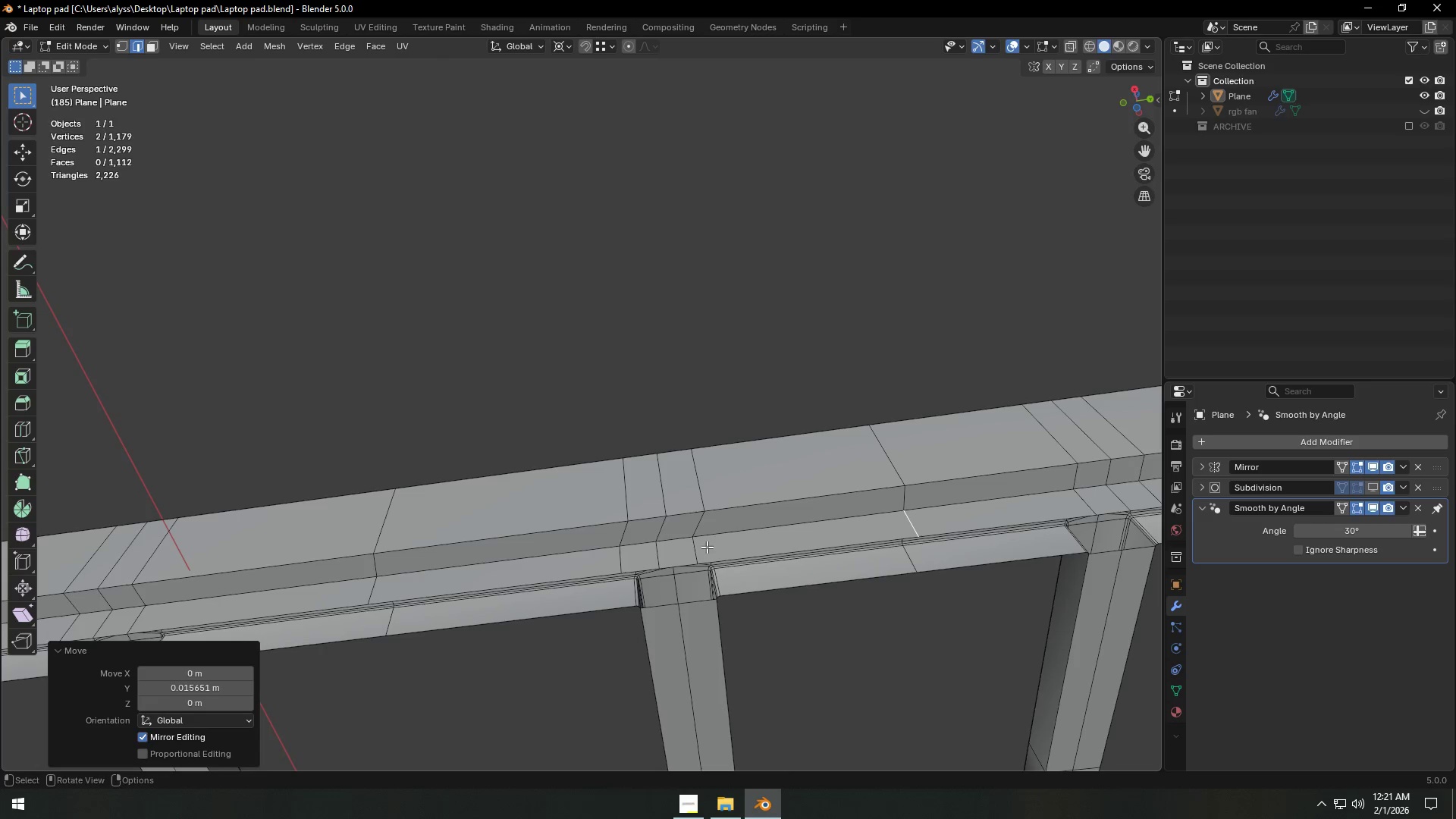 
left_click([698, 550])
 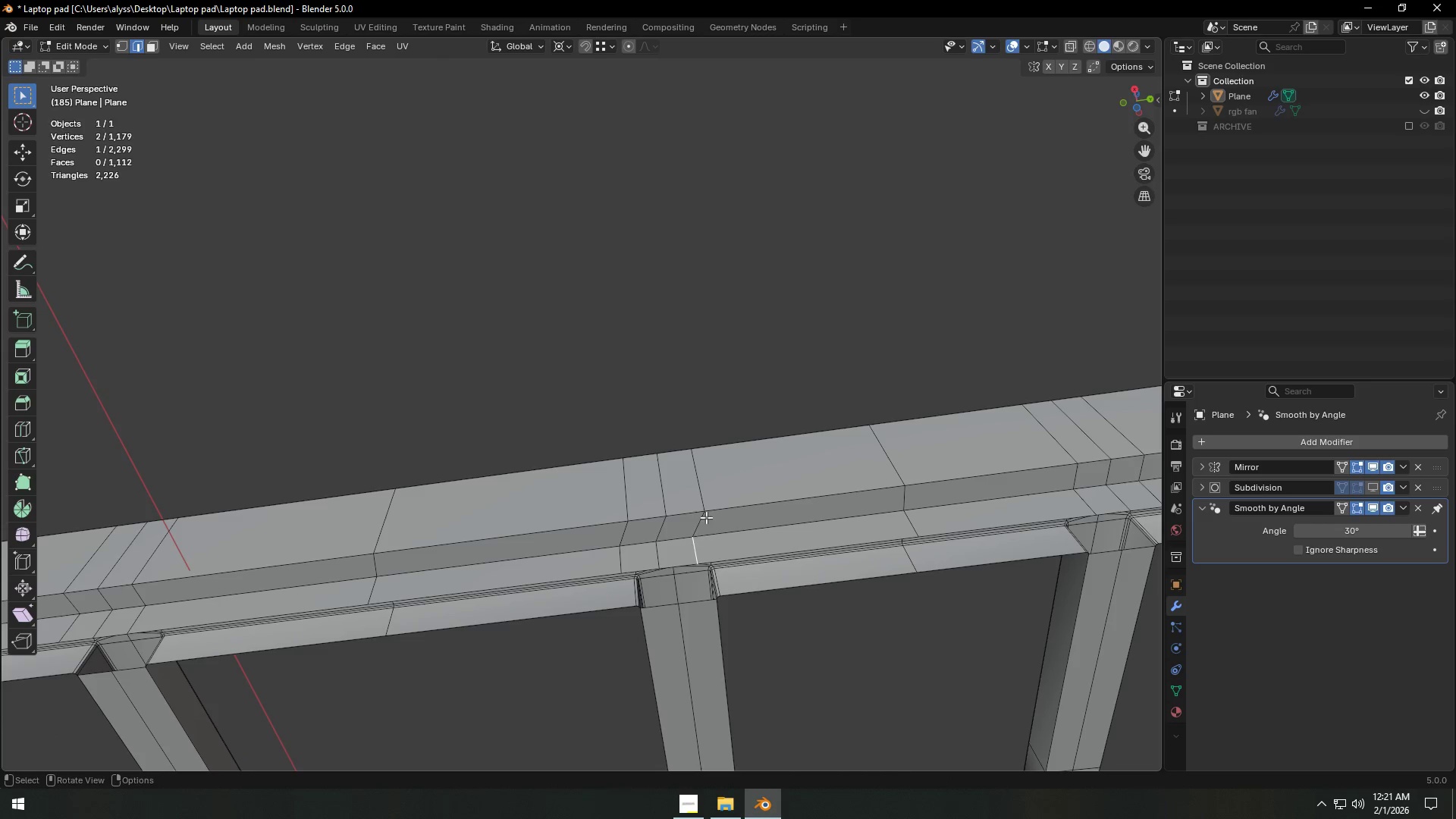 
type(gy)
 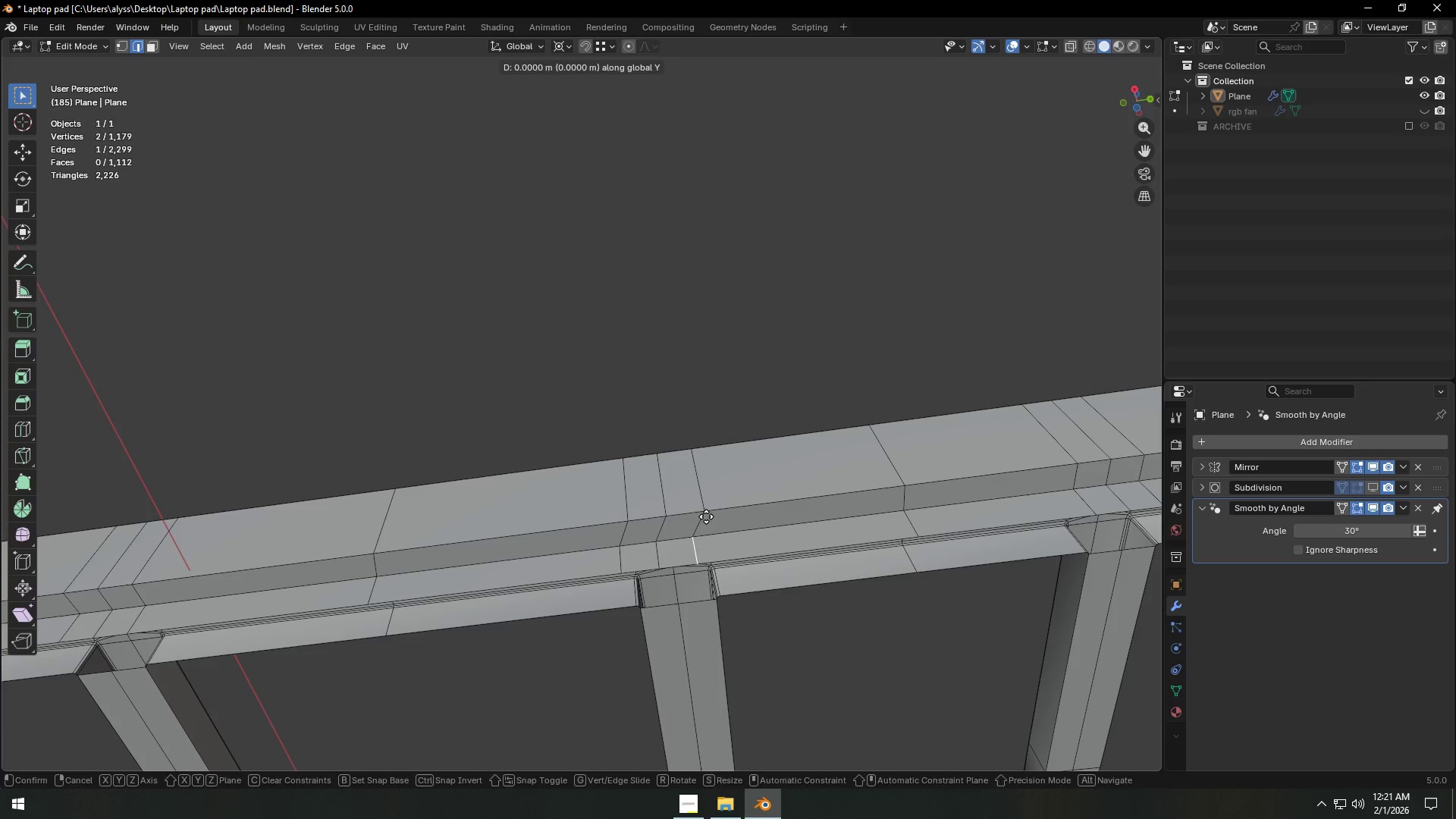 
hold_key(key=ControlLeft, duration=0.42)
left_click([706, 515])
 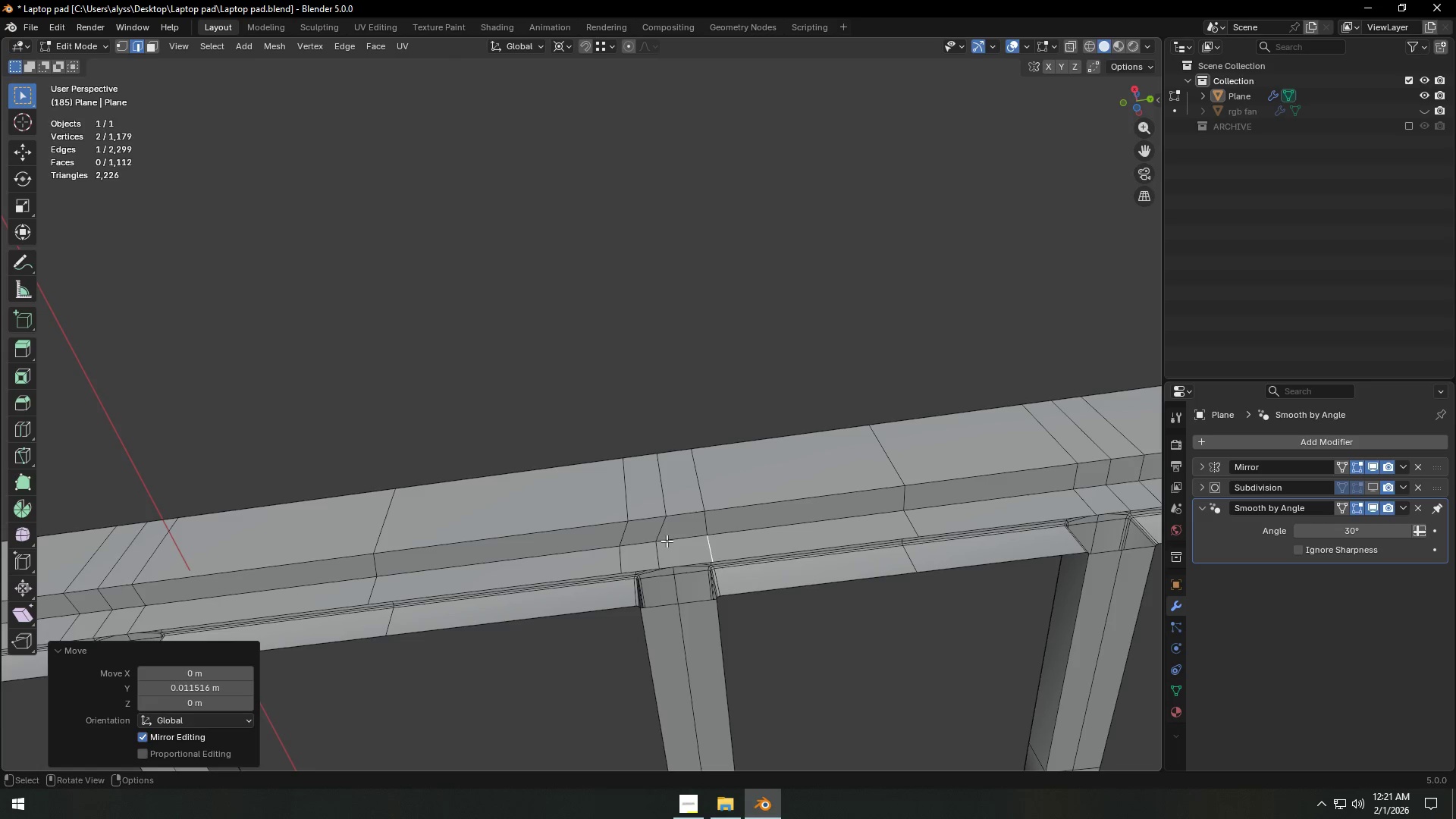 
double_click([662, 545])
 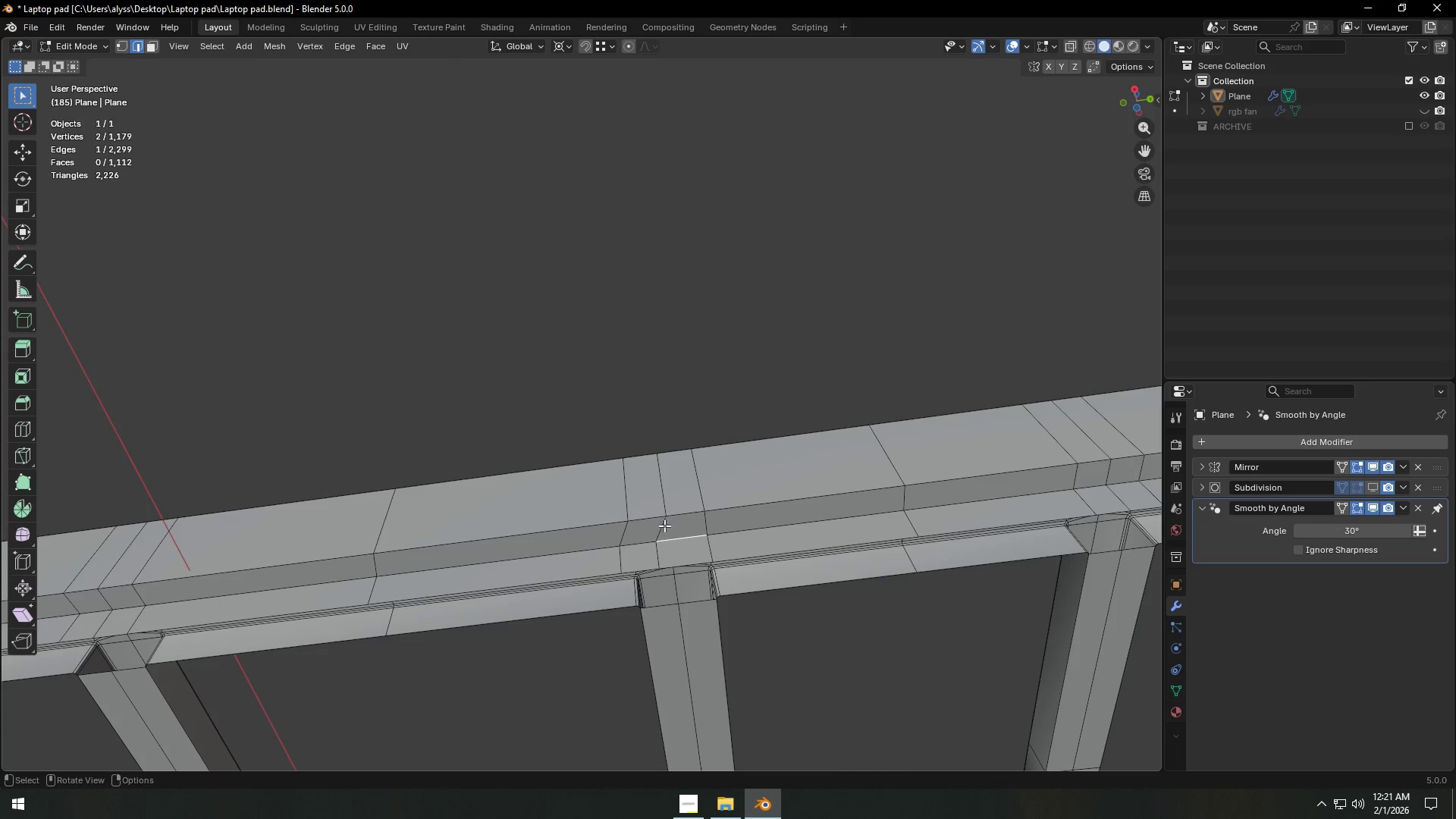 
left_click([654, 554])
 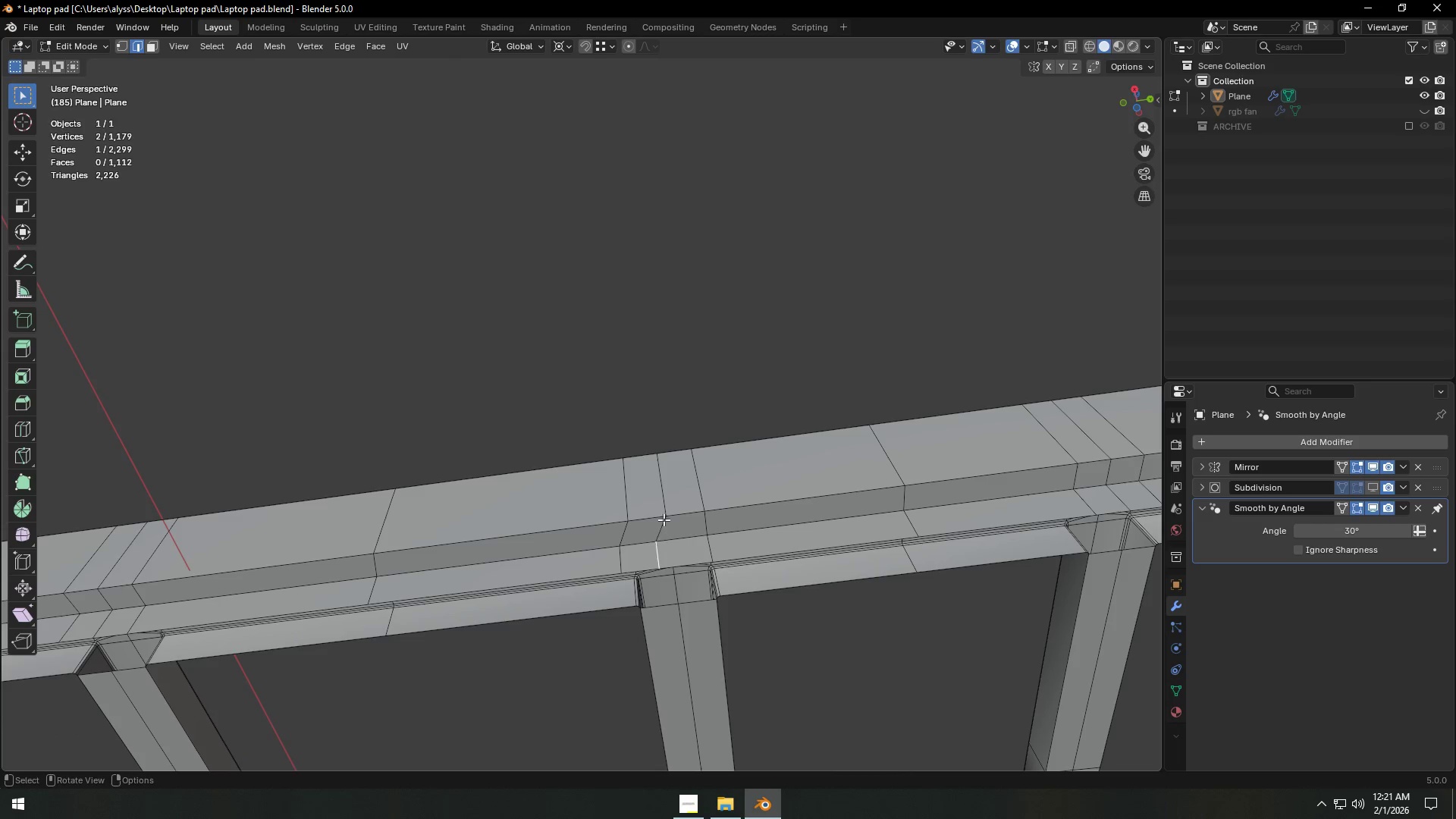 
type(gy)
 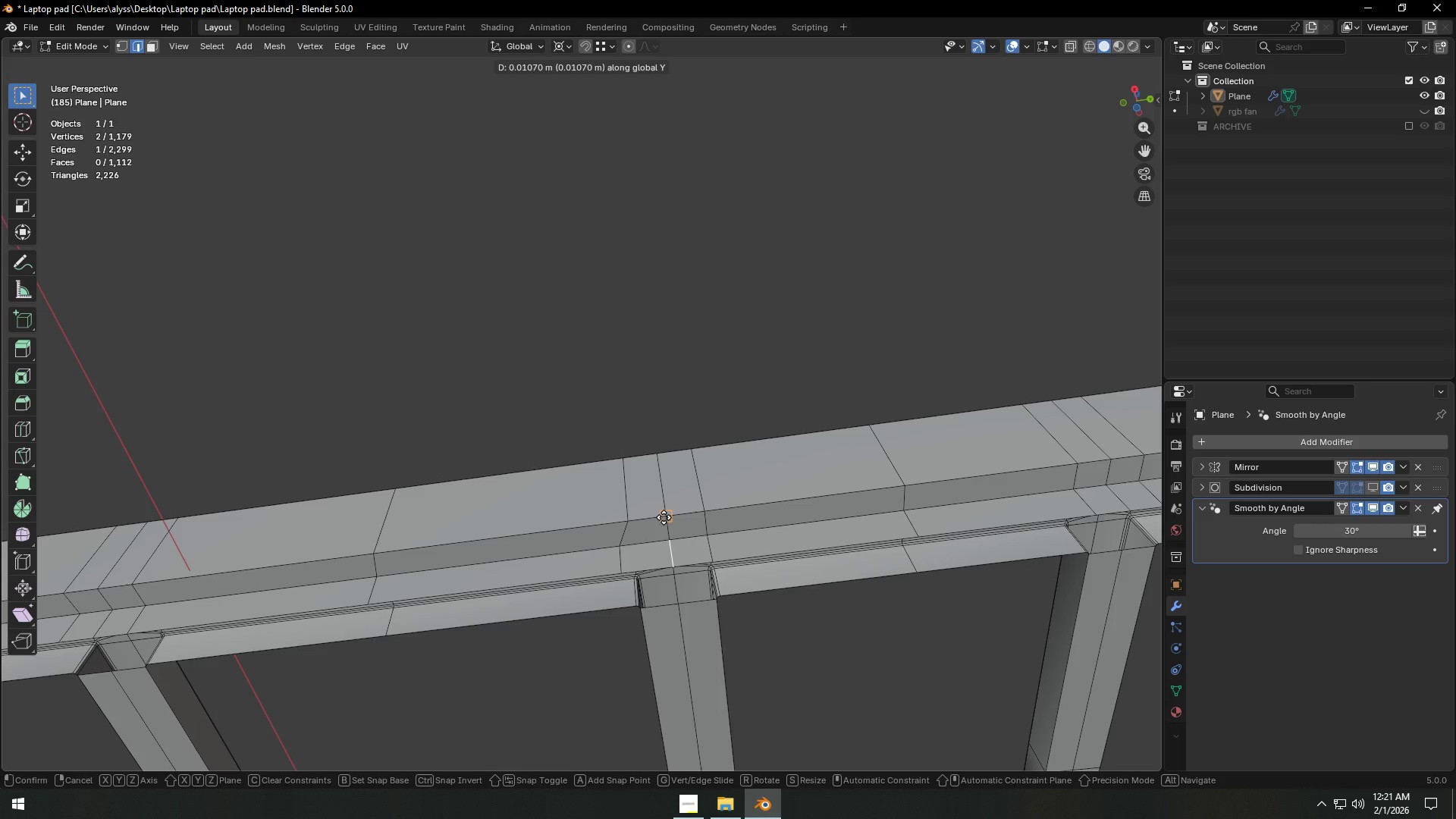 
hold_key(key=ControlLeft, duration=0.36)
left_click([664, 517])
 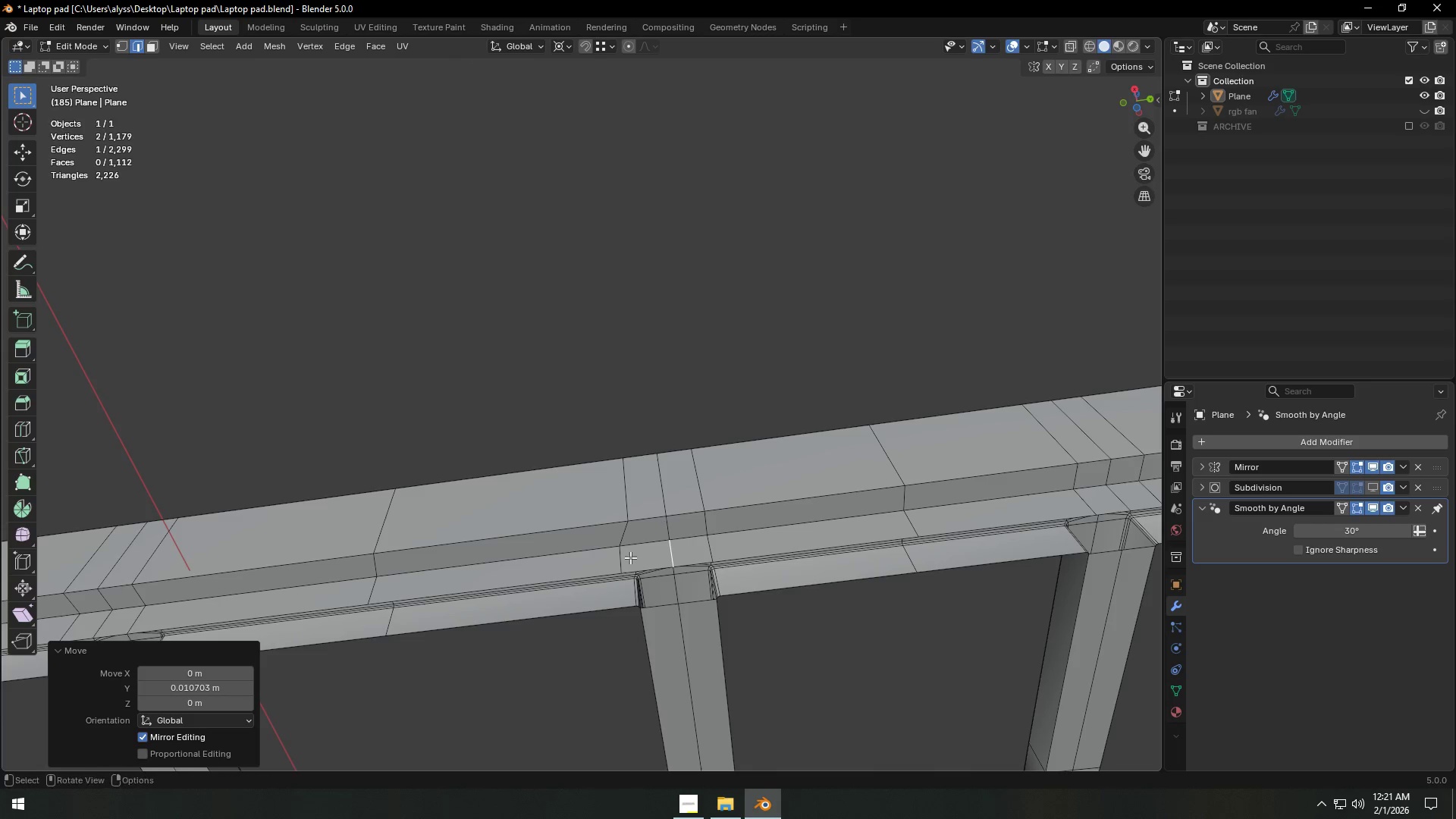 
double_click([622, 563])
 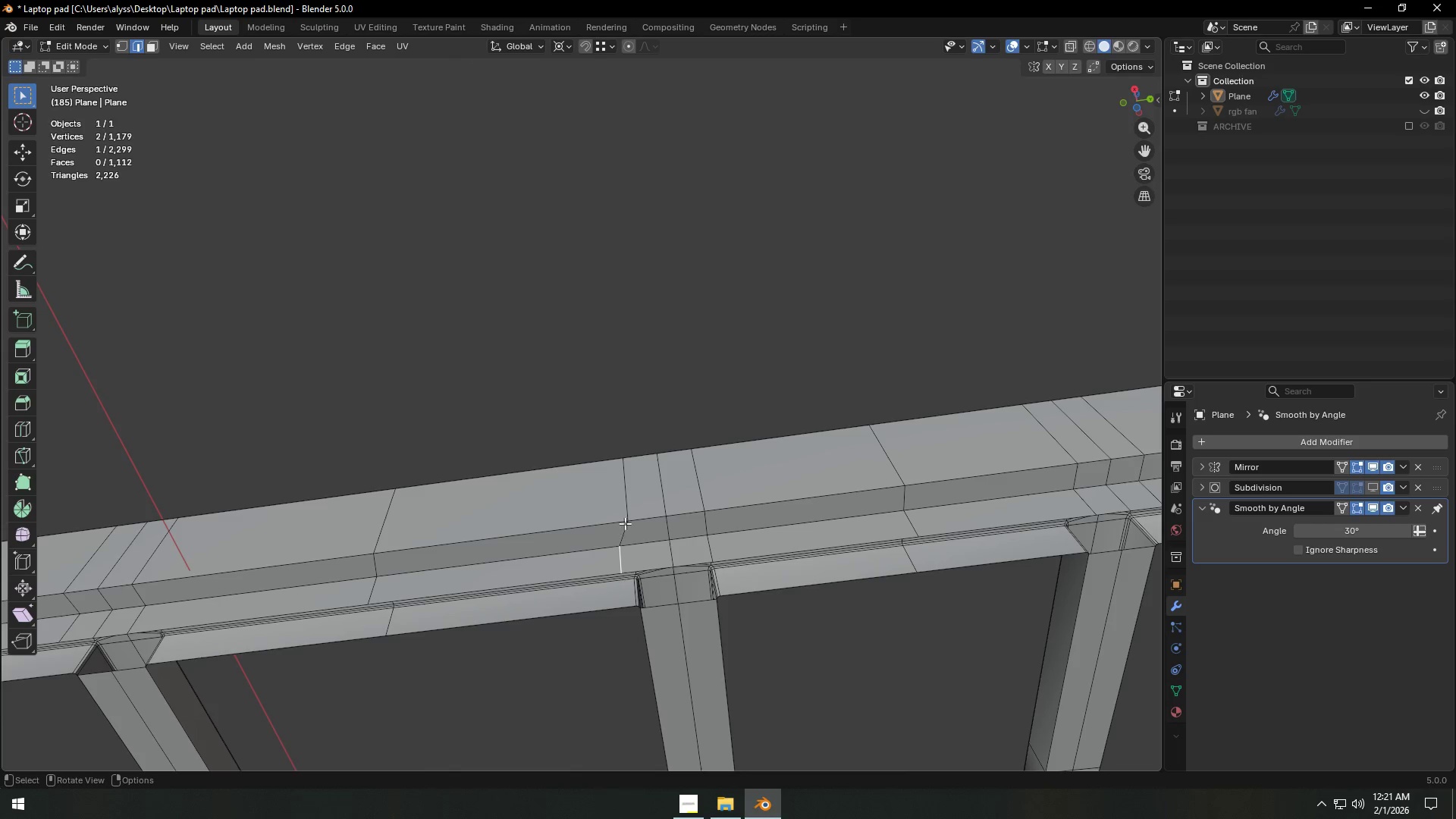 
type(gy)
 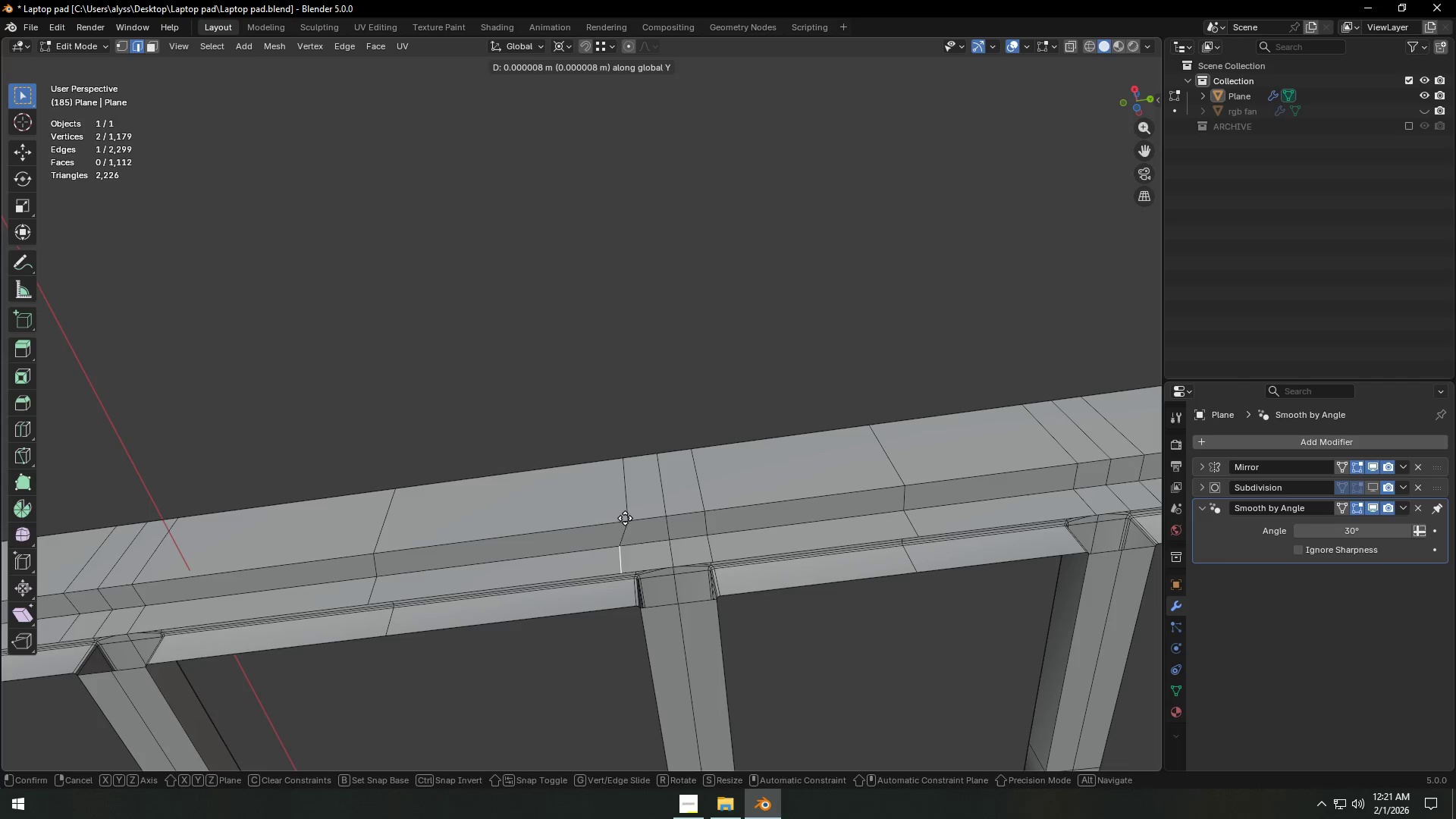 
hold_key(key=ControlLeft, duration=0.44)
left_click([625, 518])
 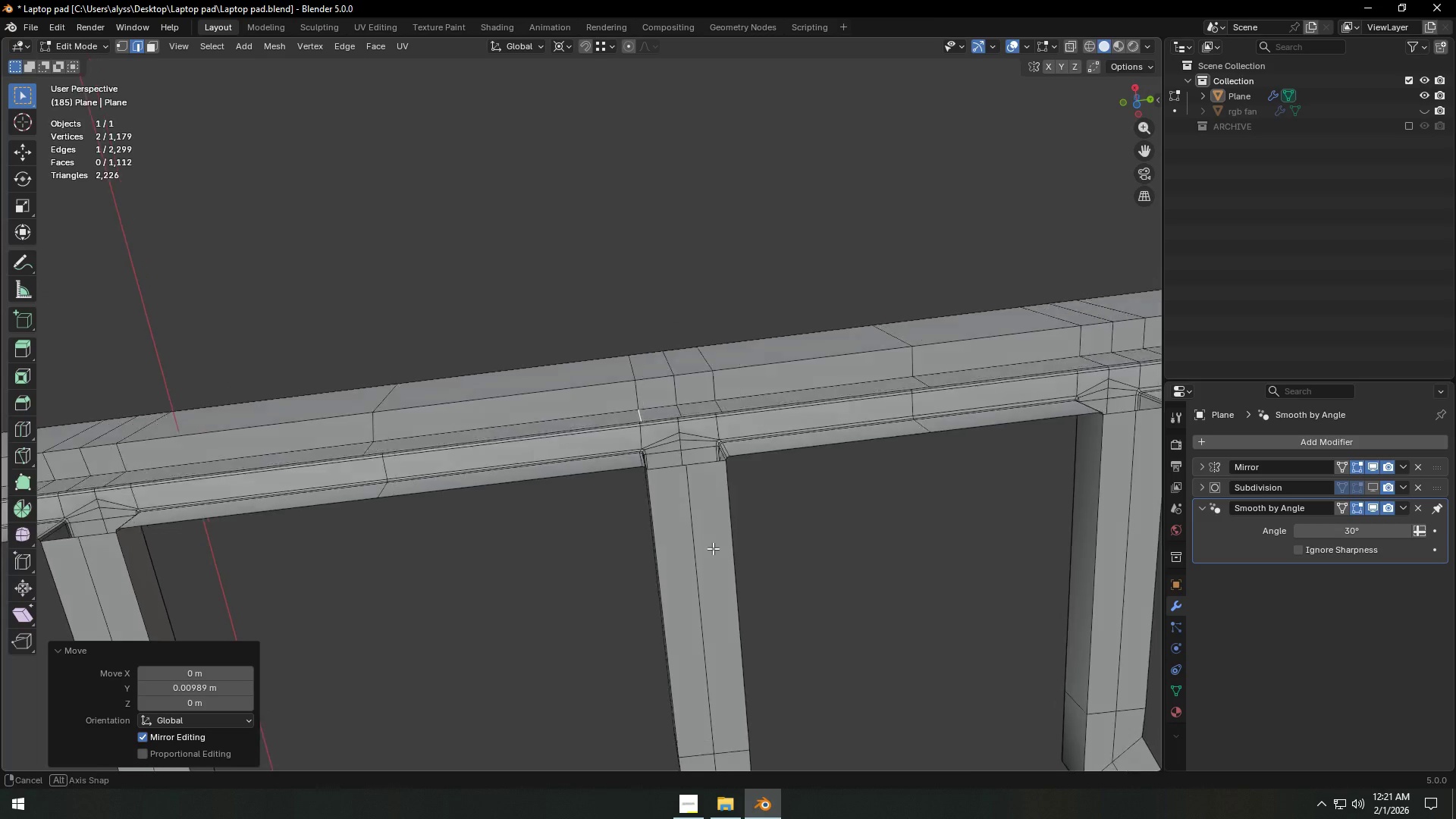 
scroll: coordinate [712, 554], scroll_direction: up, amount: 1.0
 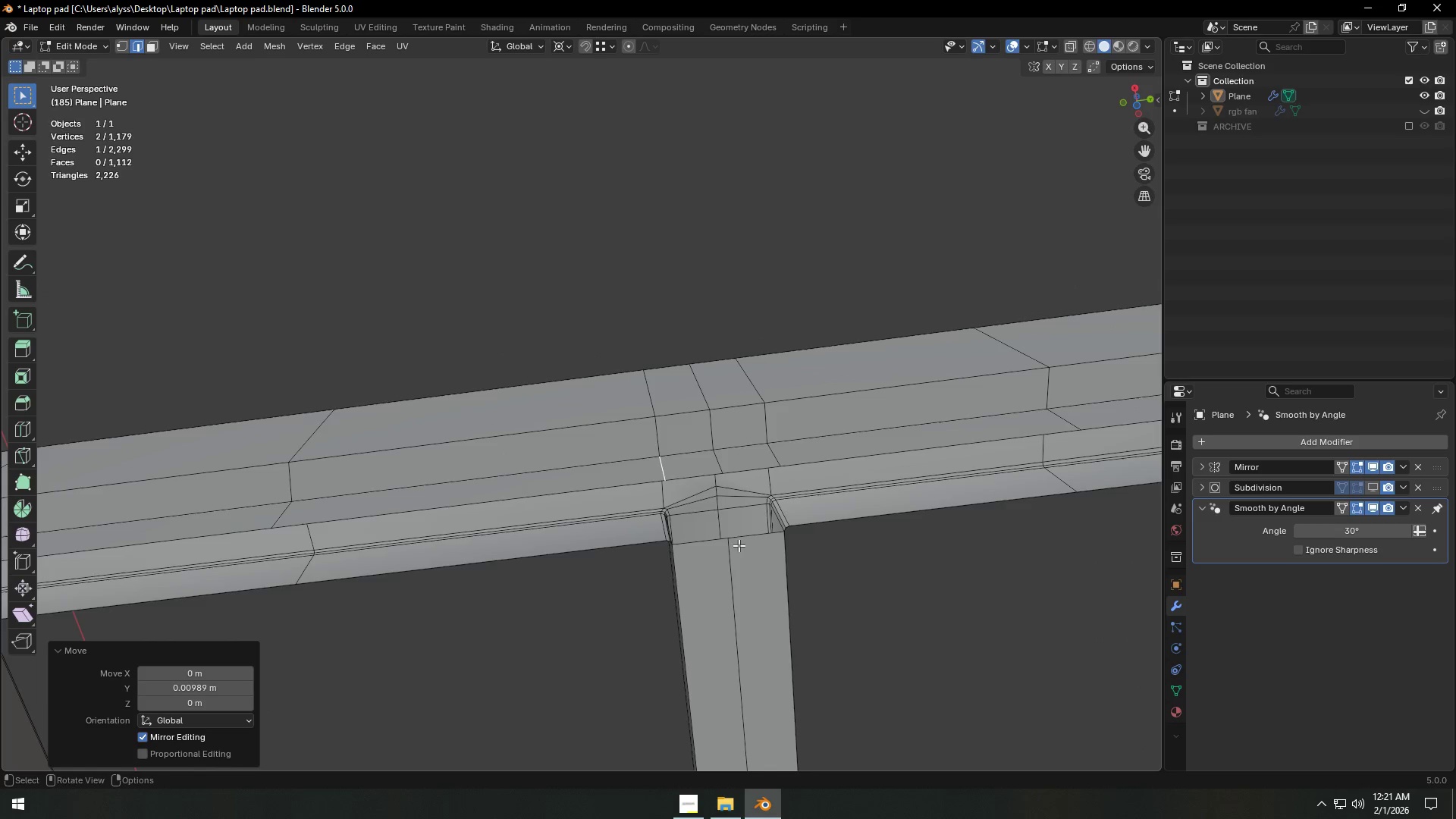 
key(2)
 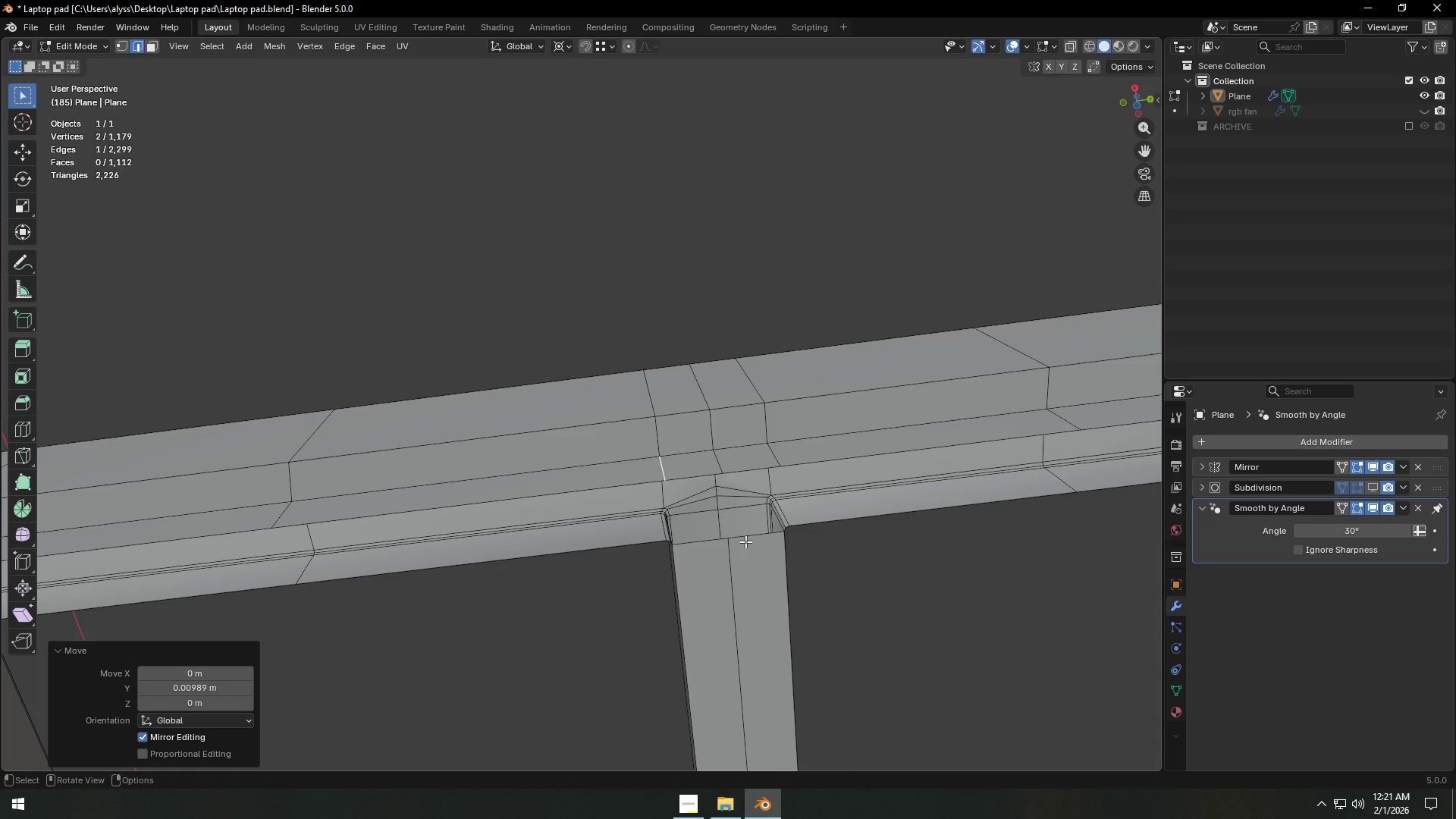 
left_click([745, 541])
 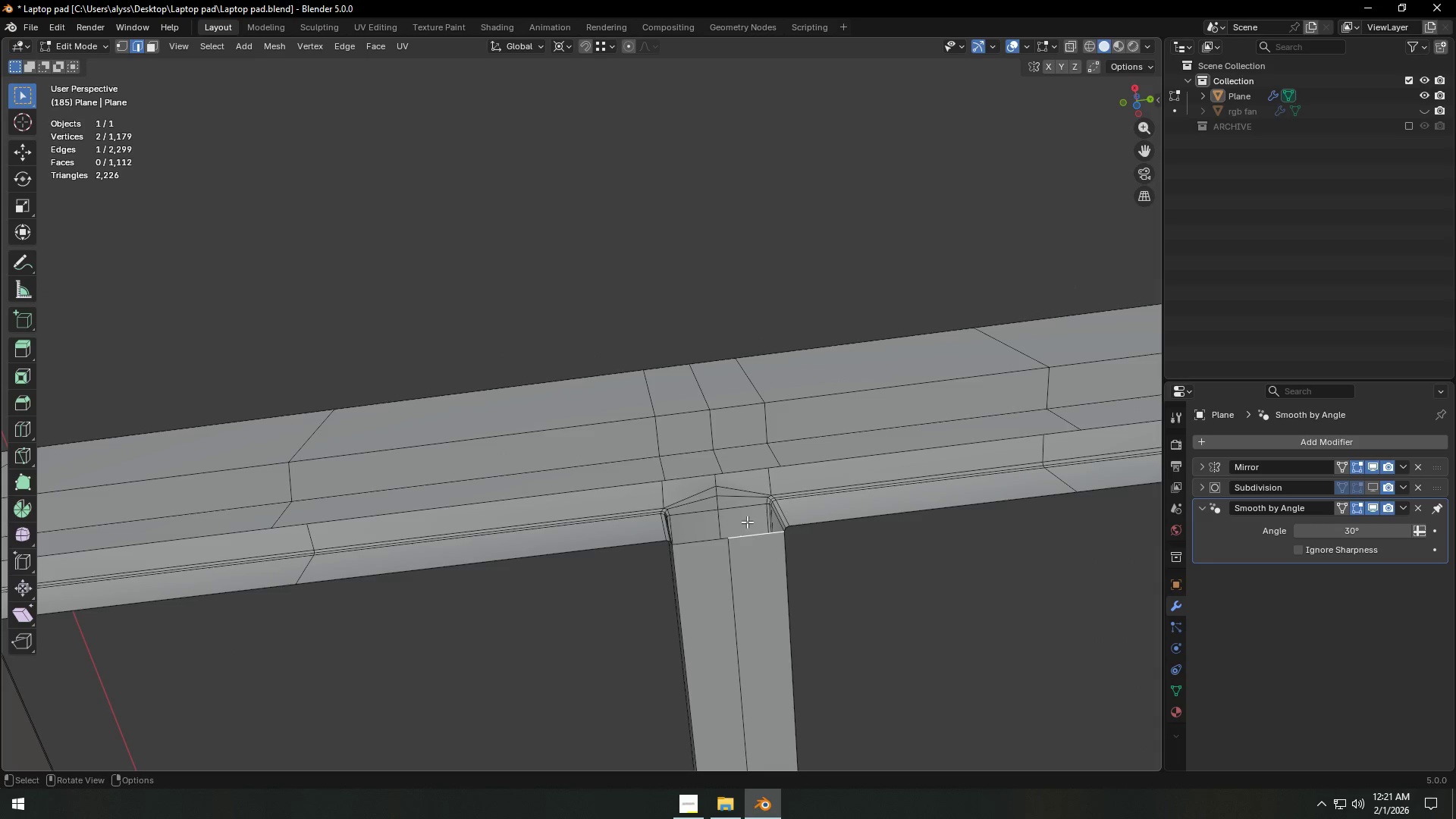 
hold_key(key=ShiftLeft, duration=0.58)
left_click([742, 471])
 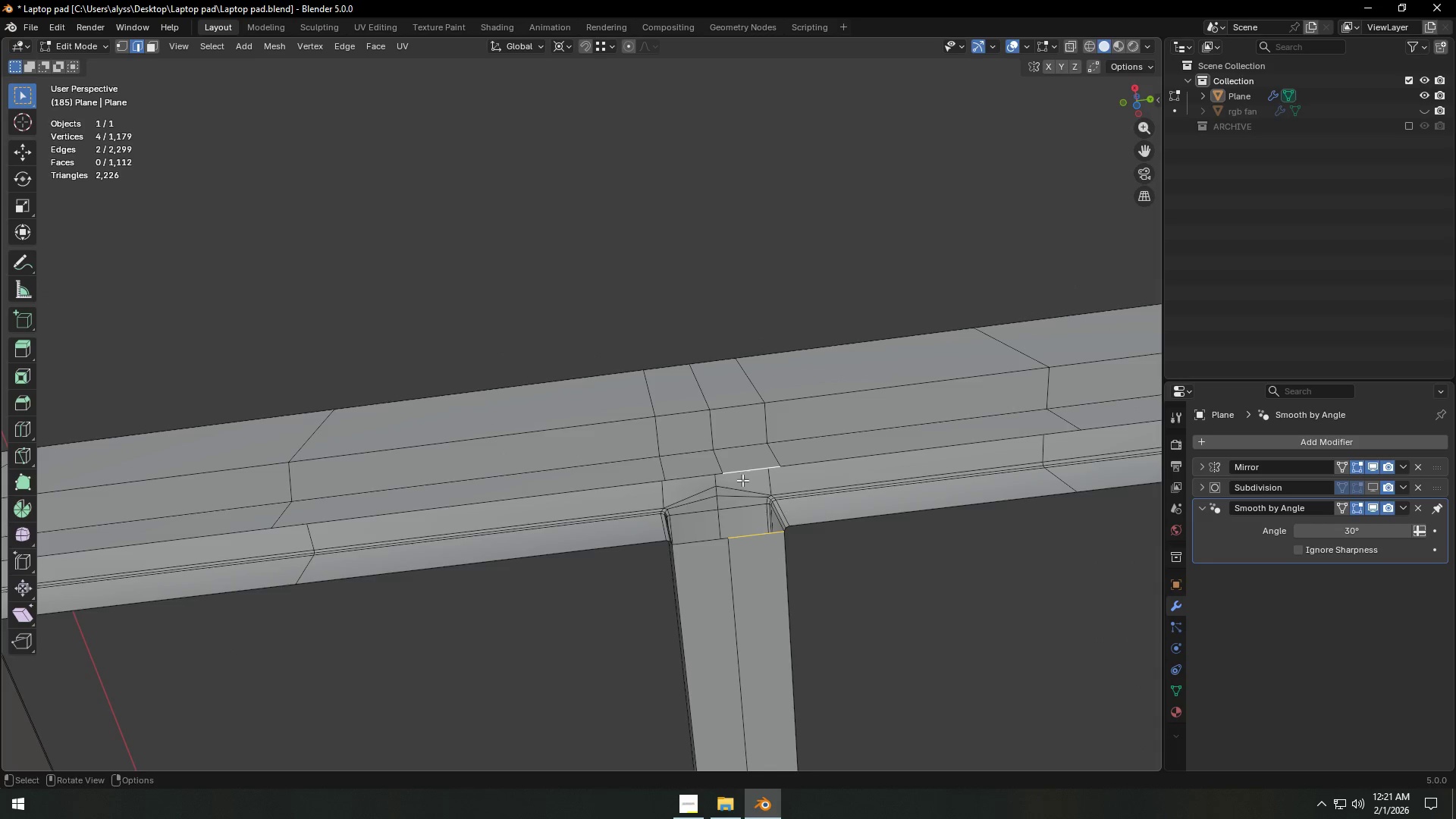 
key(F)
 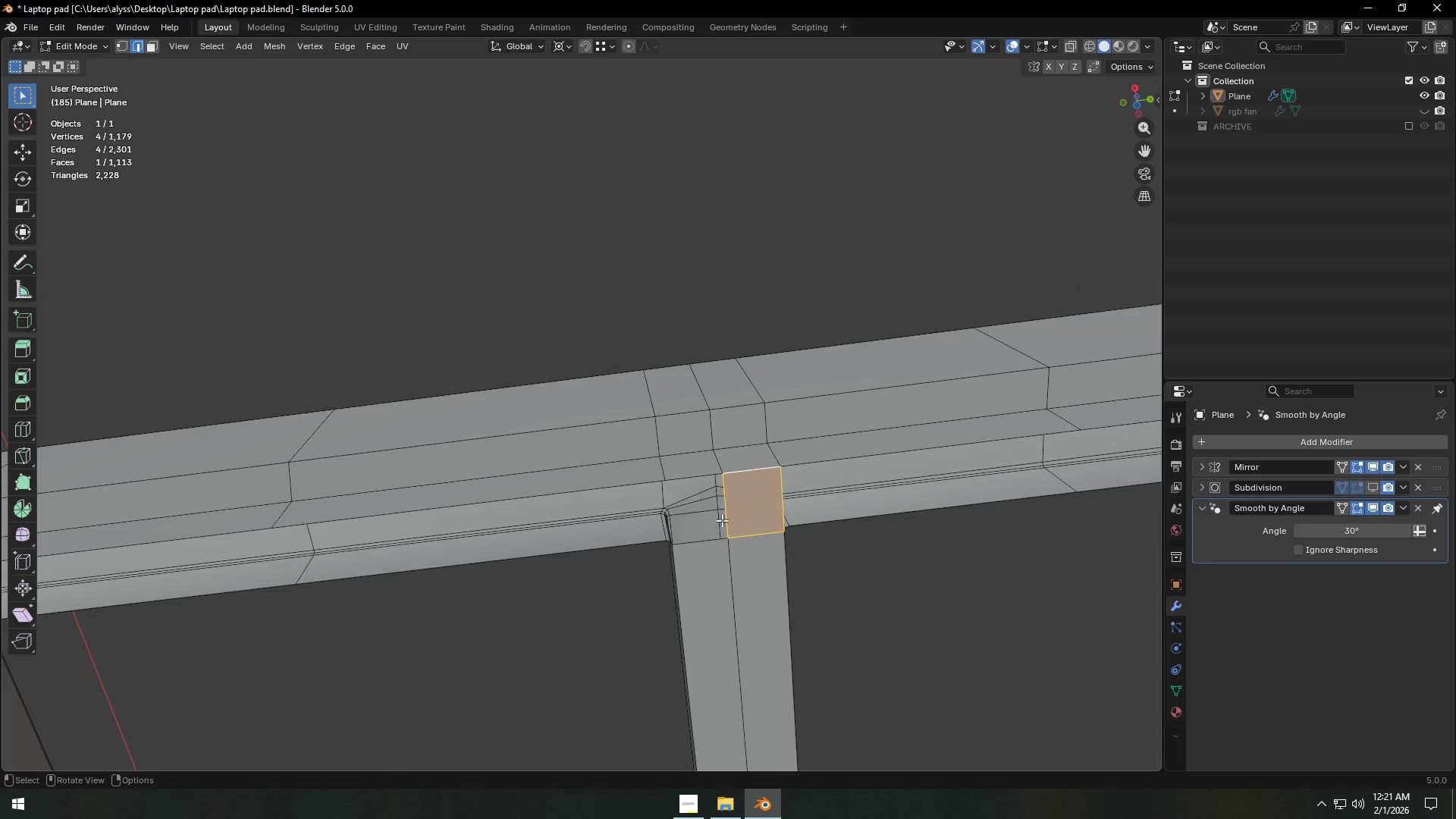 
left_click([726, 508])
 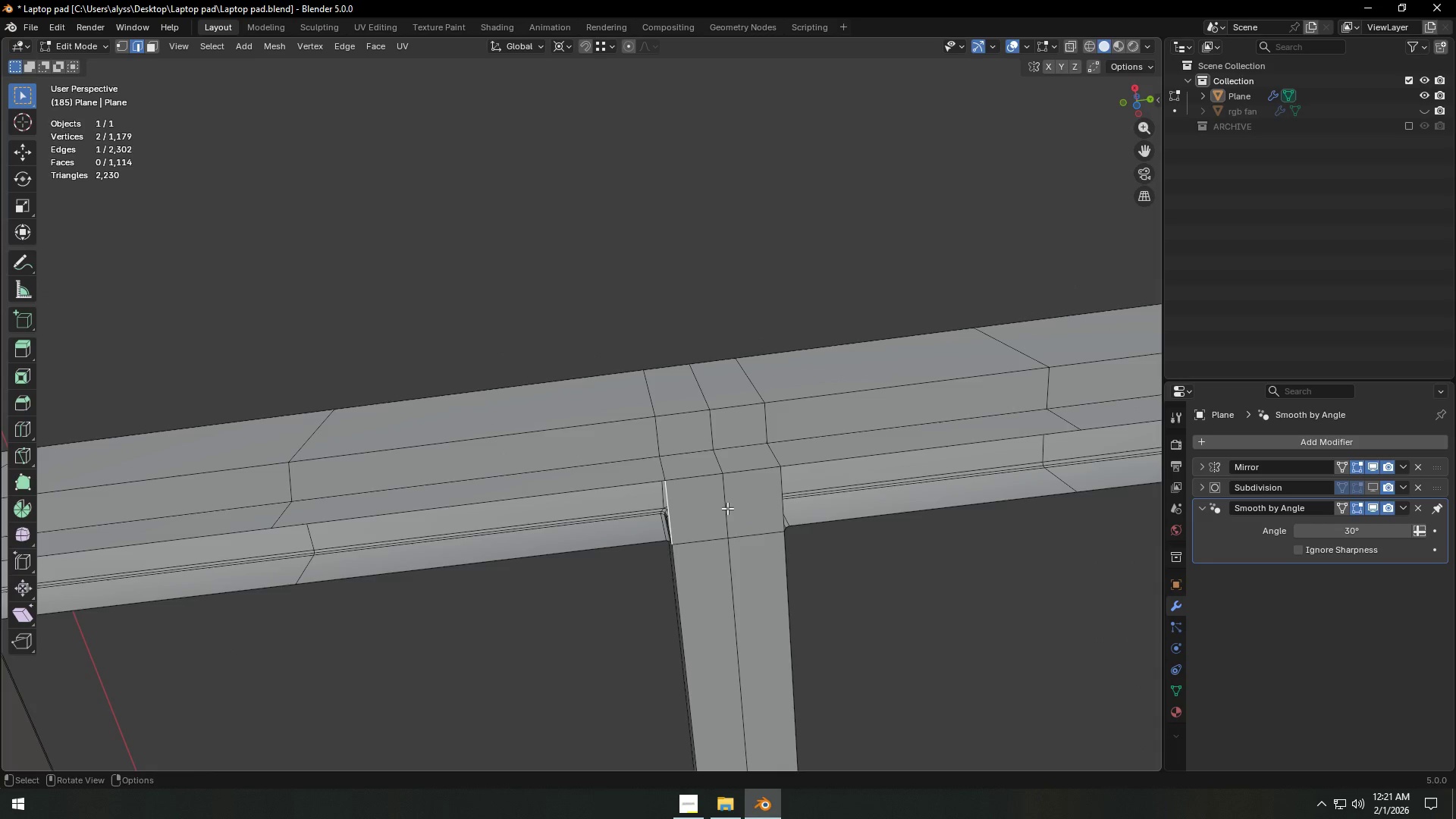 
key(F)
 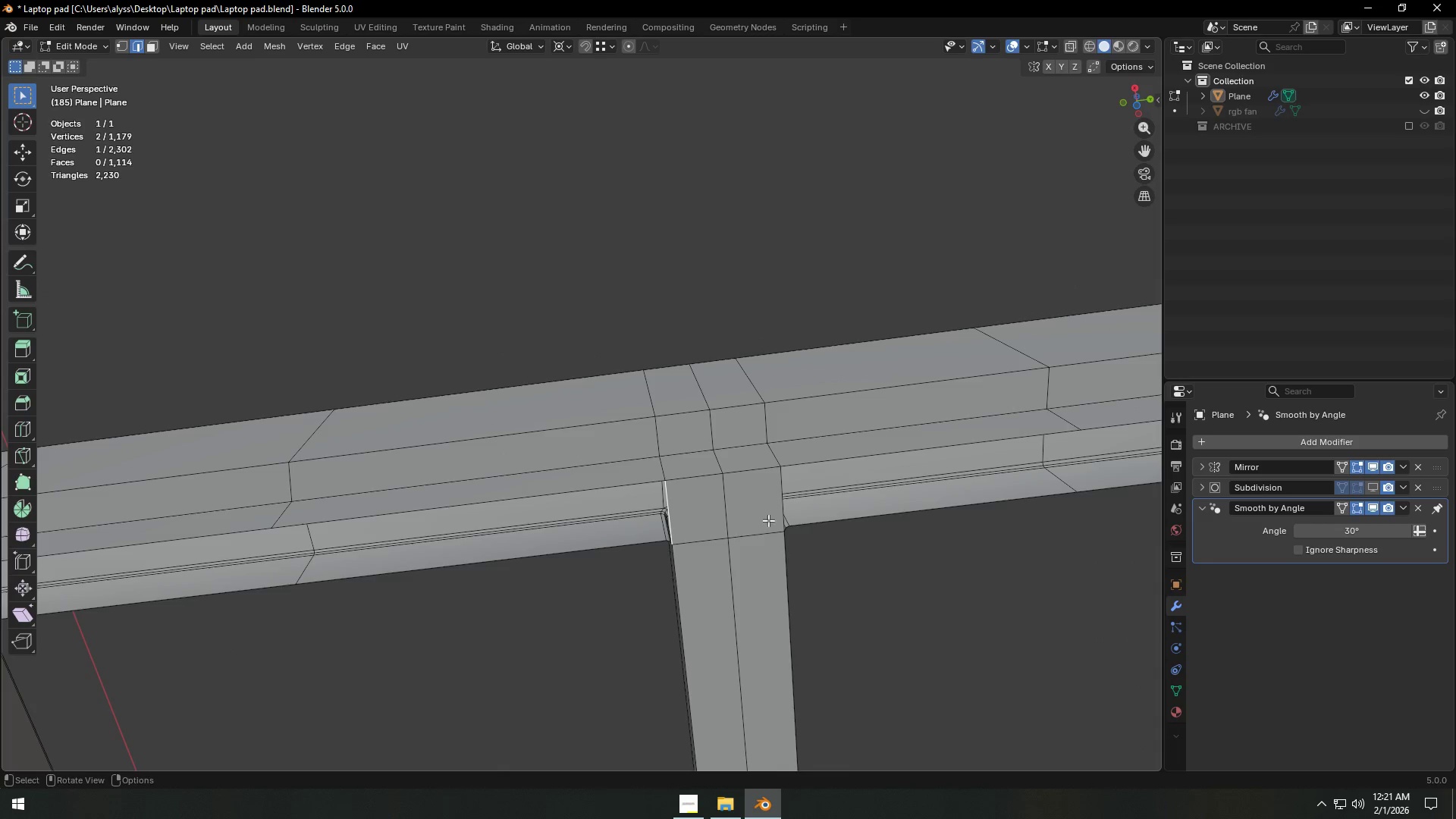 
key(Shift+ShiftLeft)
 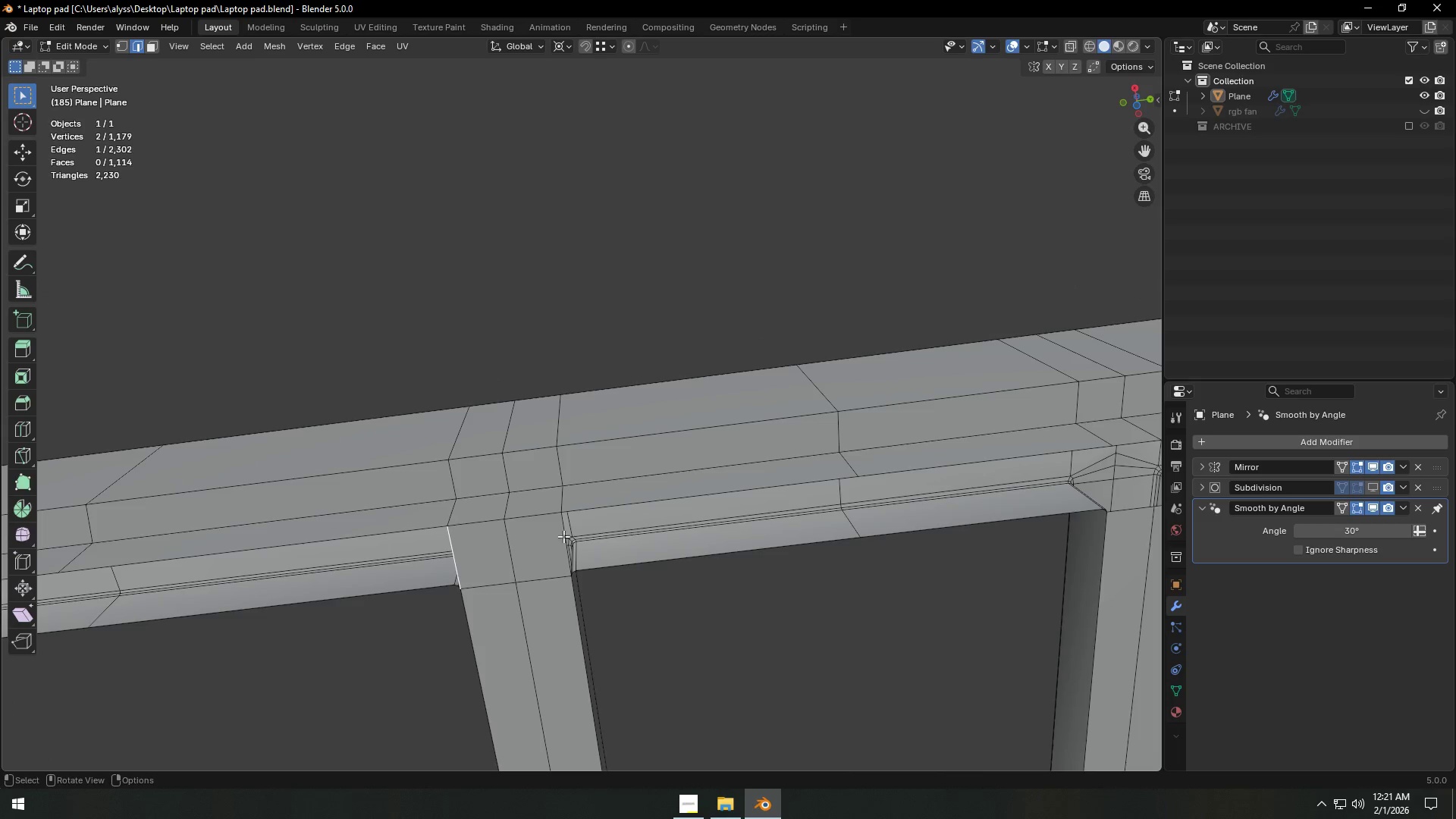 
left_click([553, 538])
 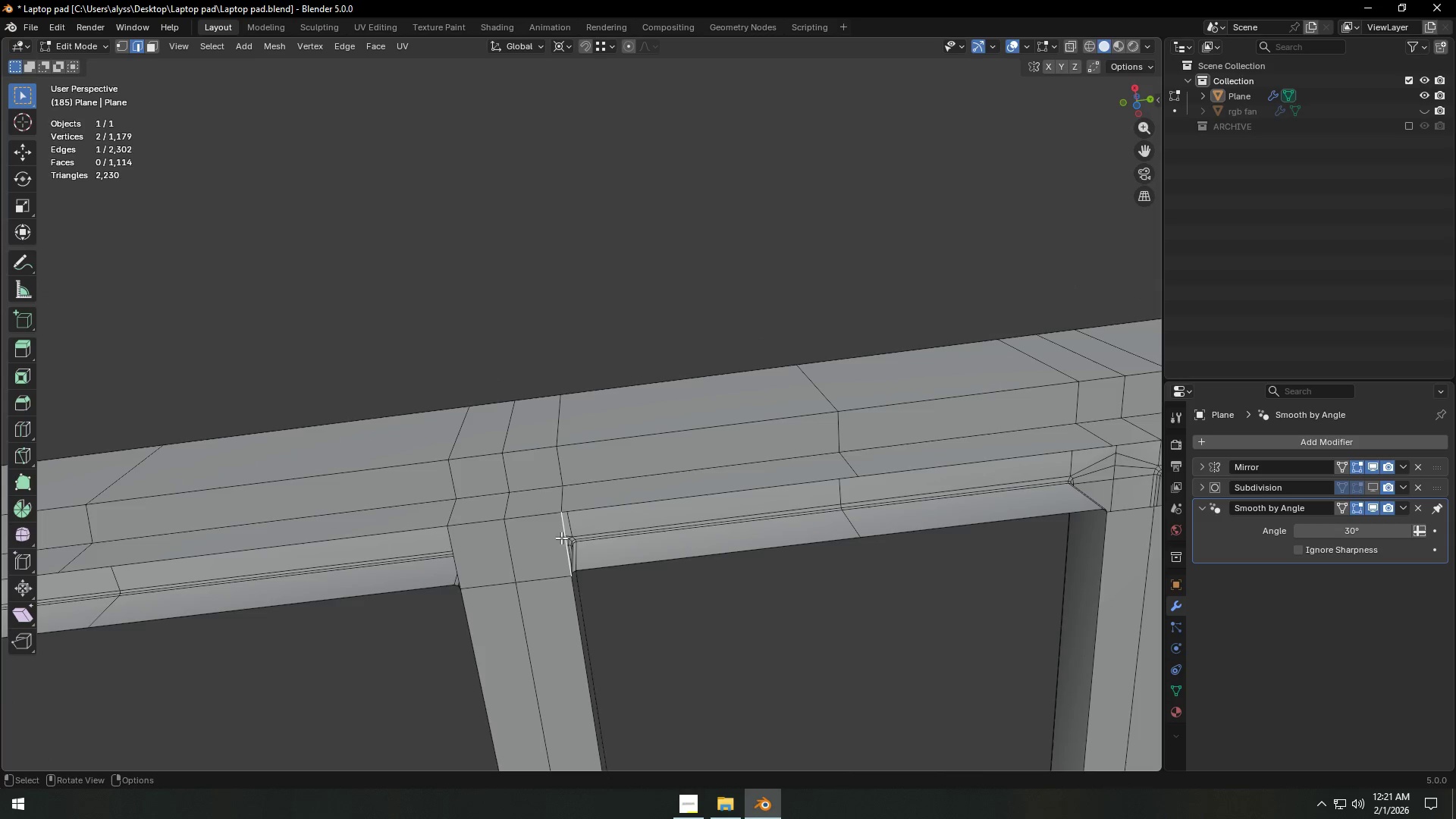 
type(ff)
 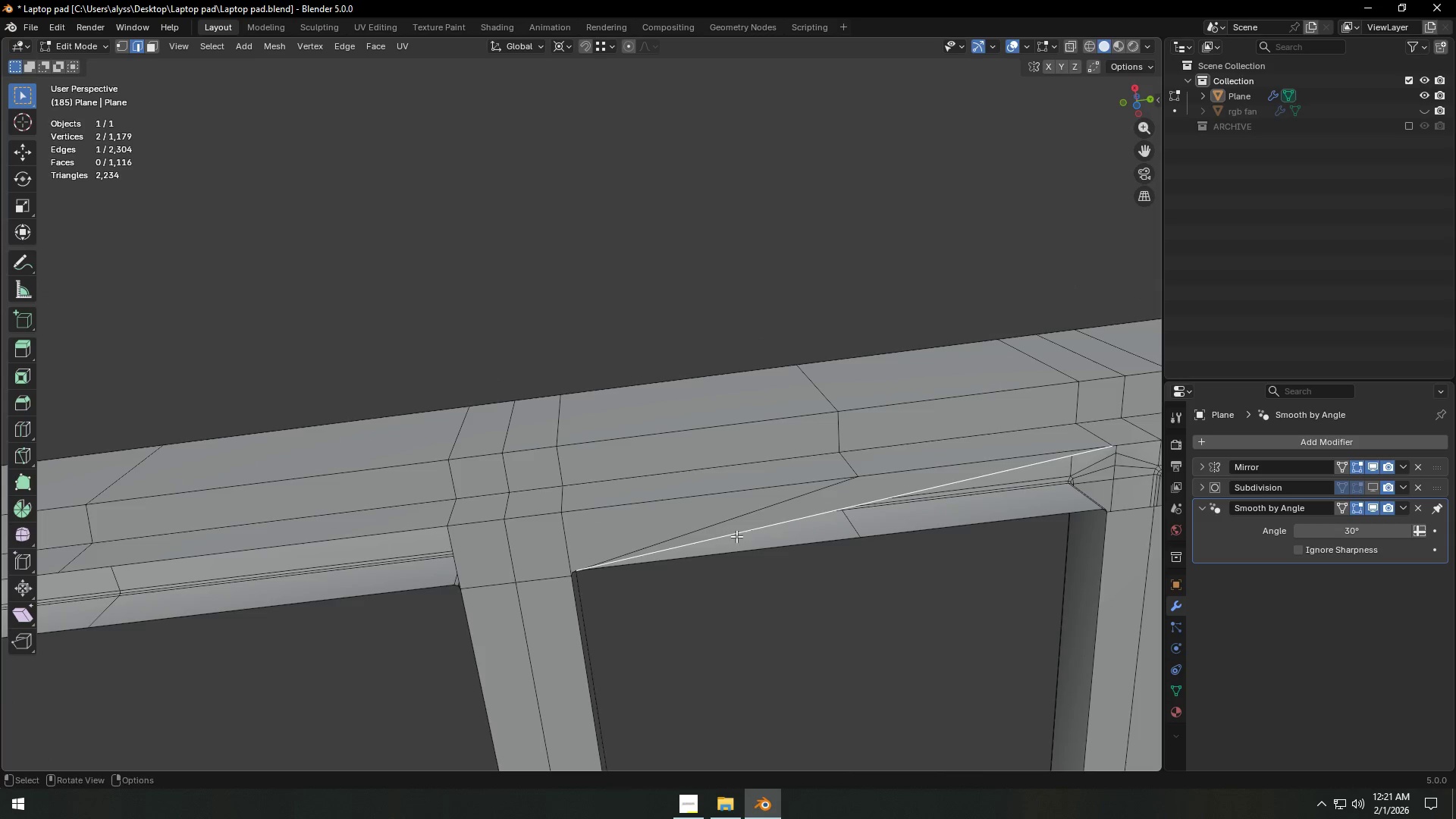 
hold_key(key=ControlLeft, duration=1.5)
 